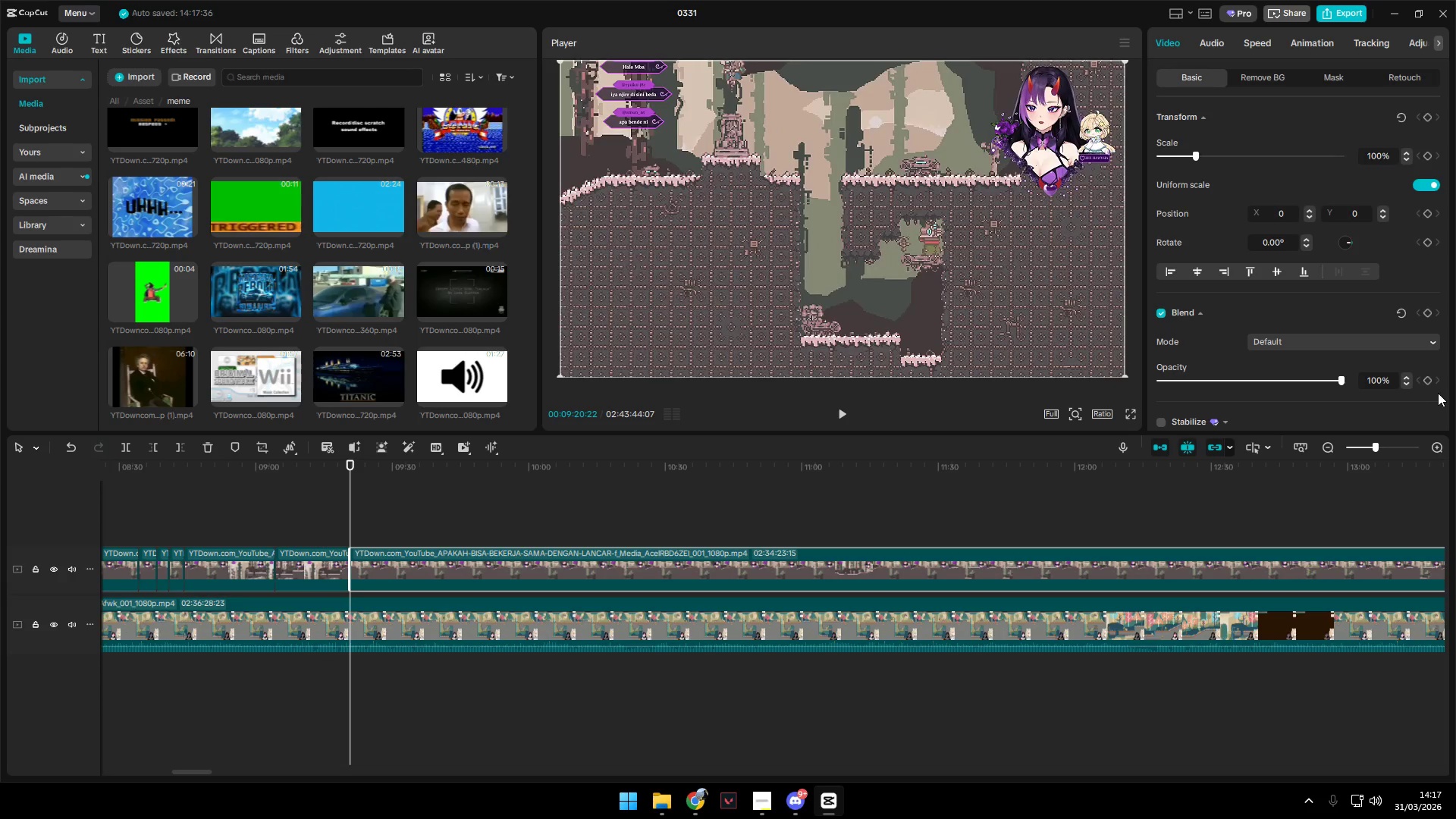 
key(Shift+ShiftLeft)
 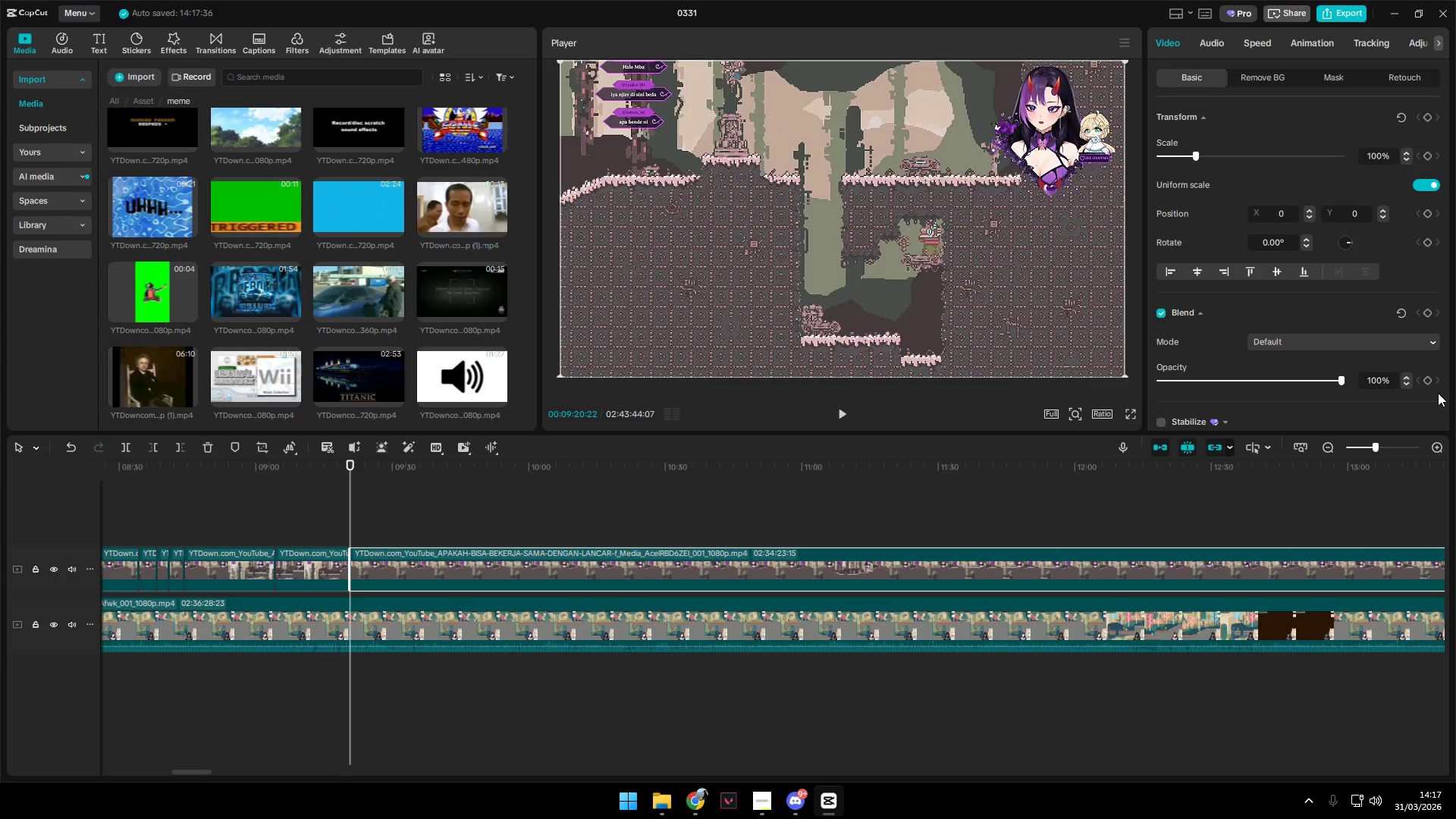 
key(Space)
 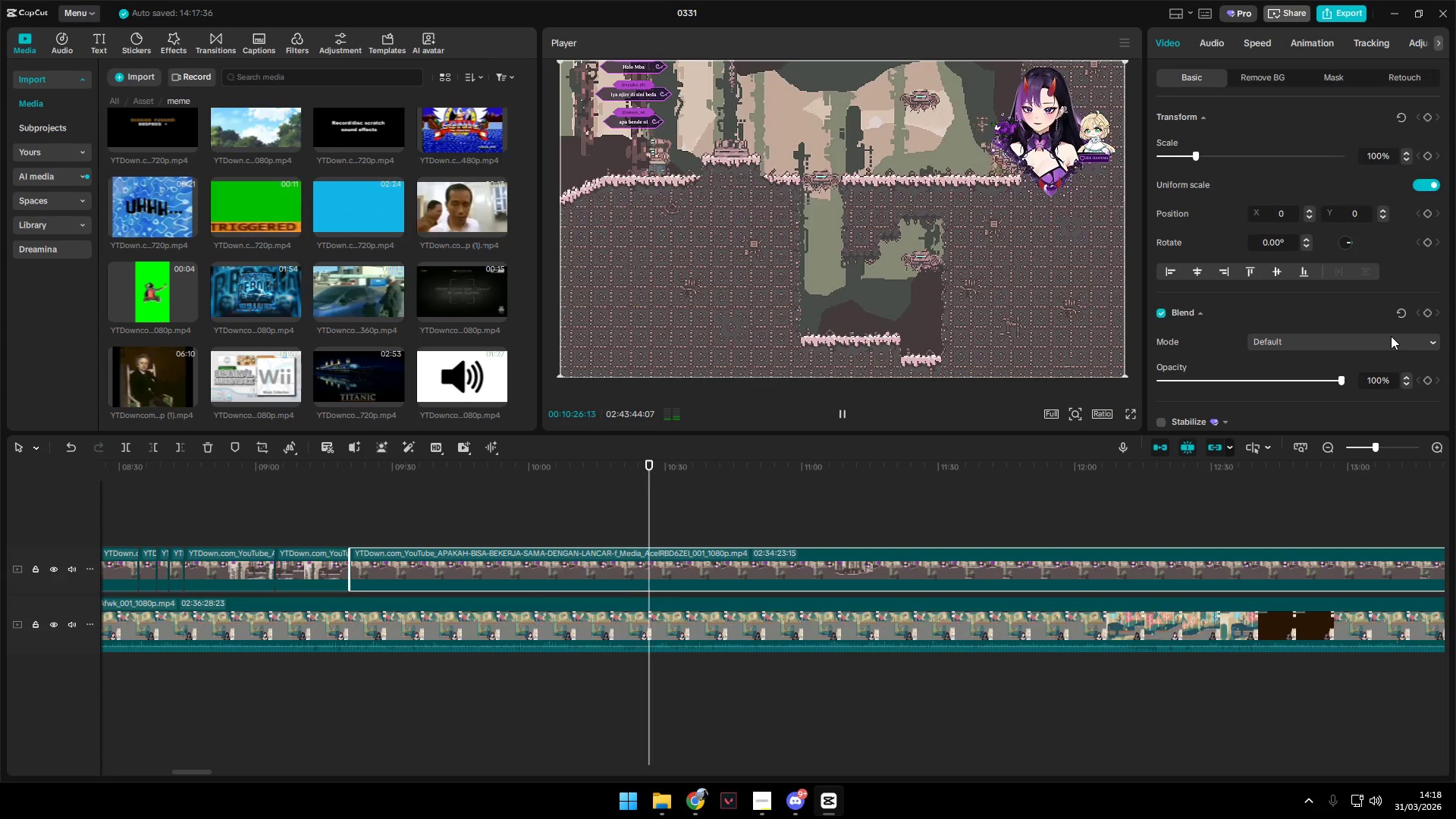 
wait(70.73)
 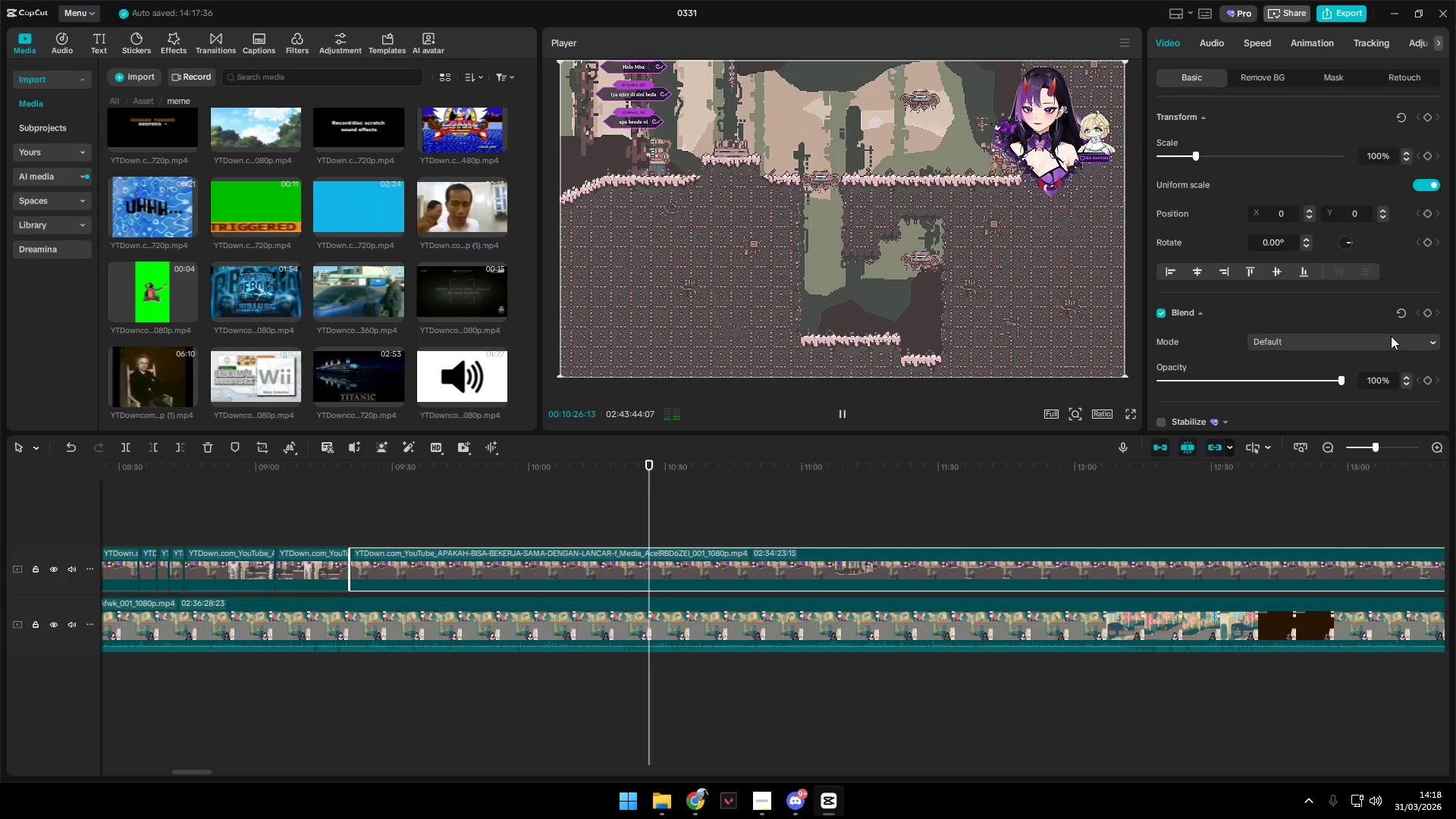 
key(Space)
 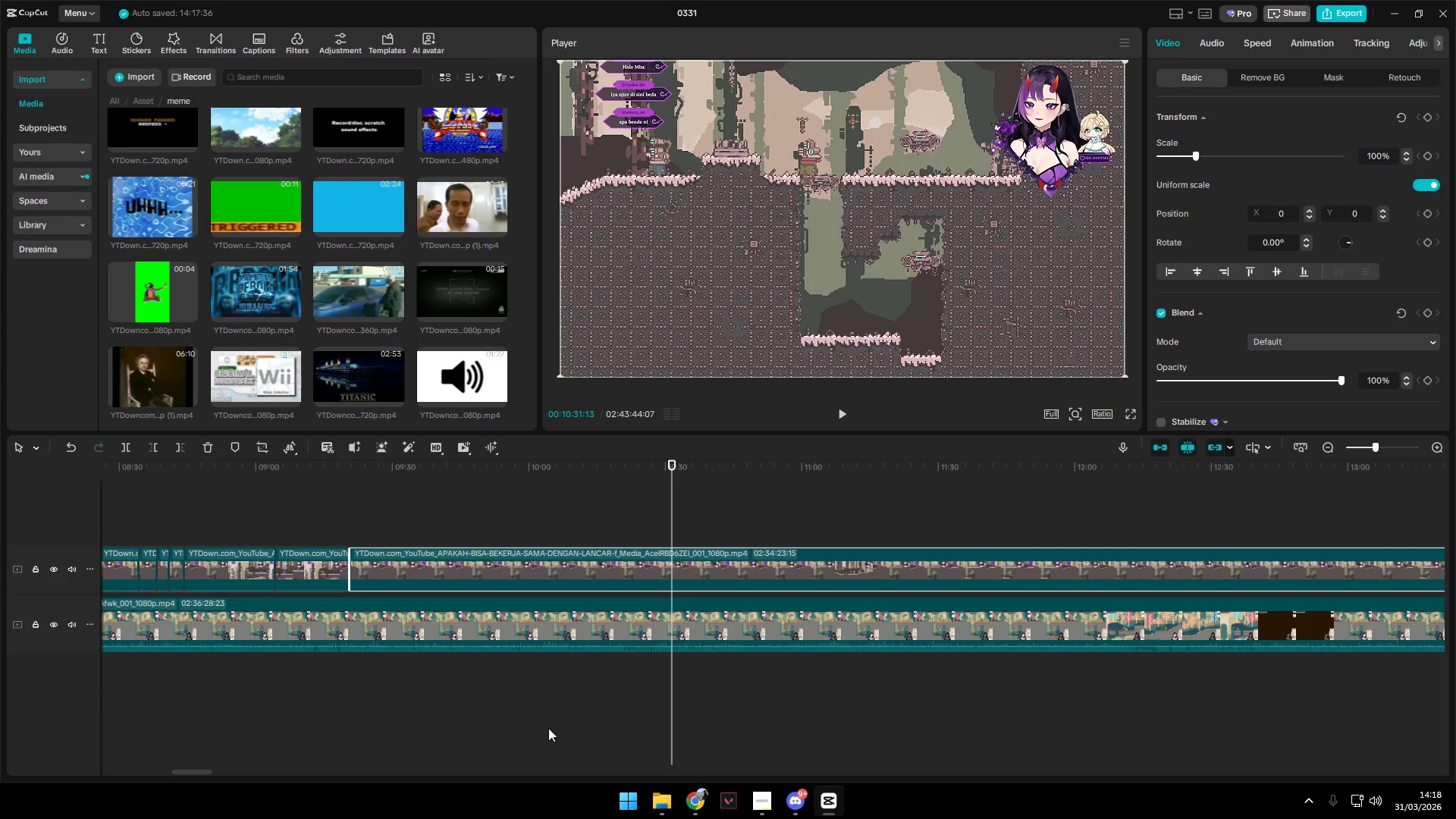 
left_click_drag(start_coordinate=[255, 458], to_coordinate=[267, 466])
 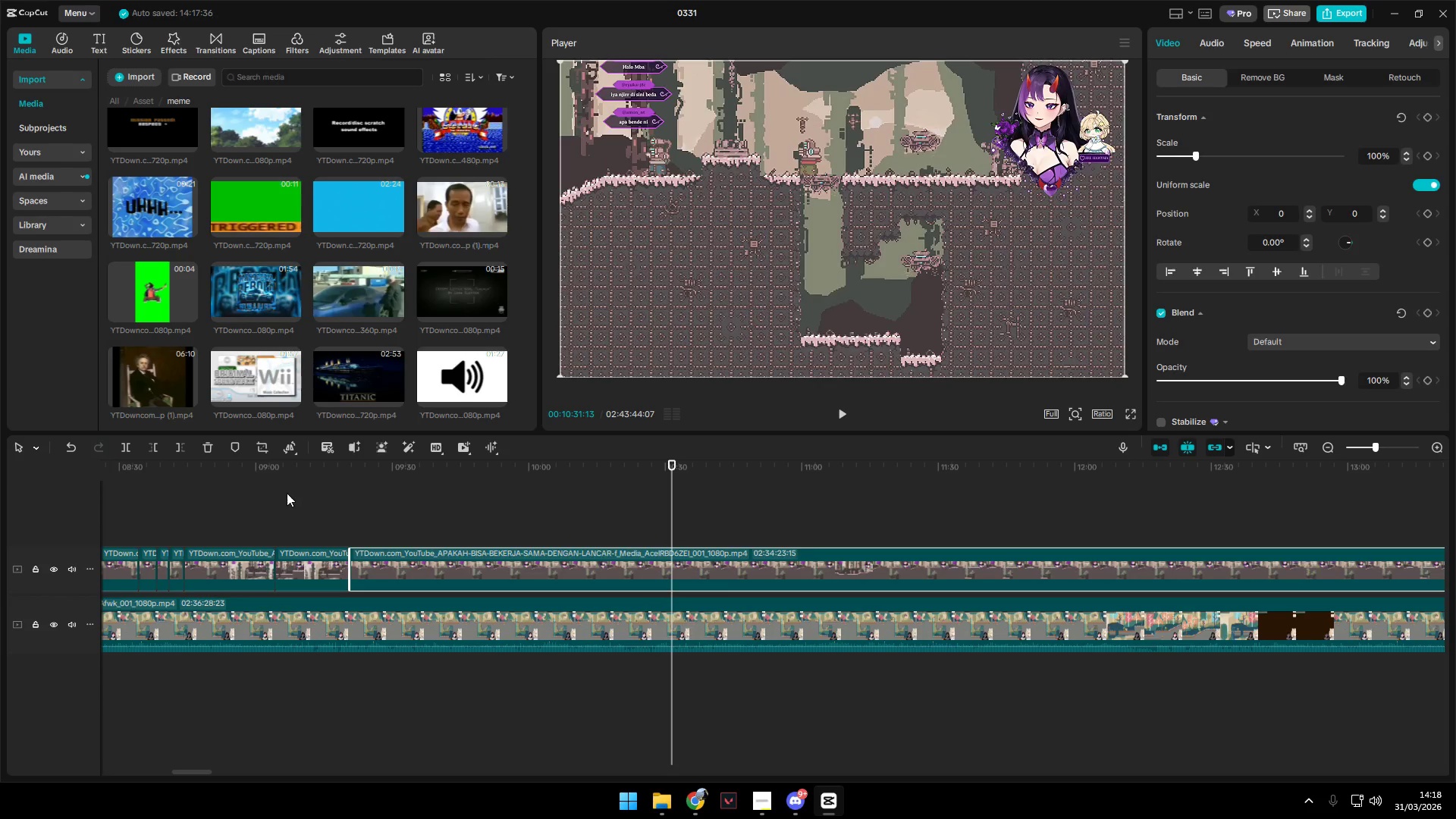 
left_click_drag(start_coordinate=[288, 500], to_coordinate=[290, 504])
 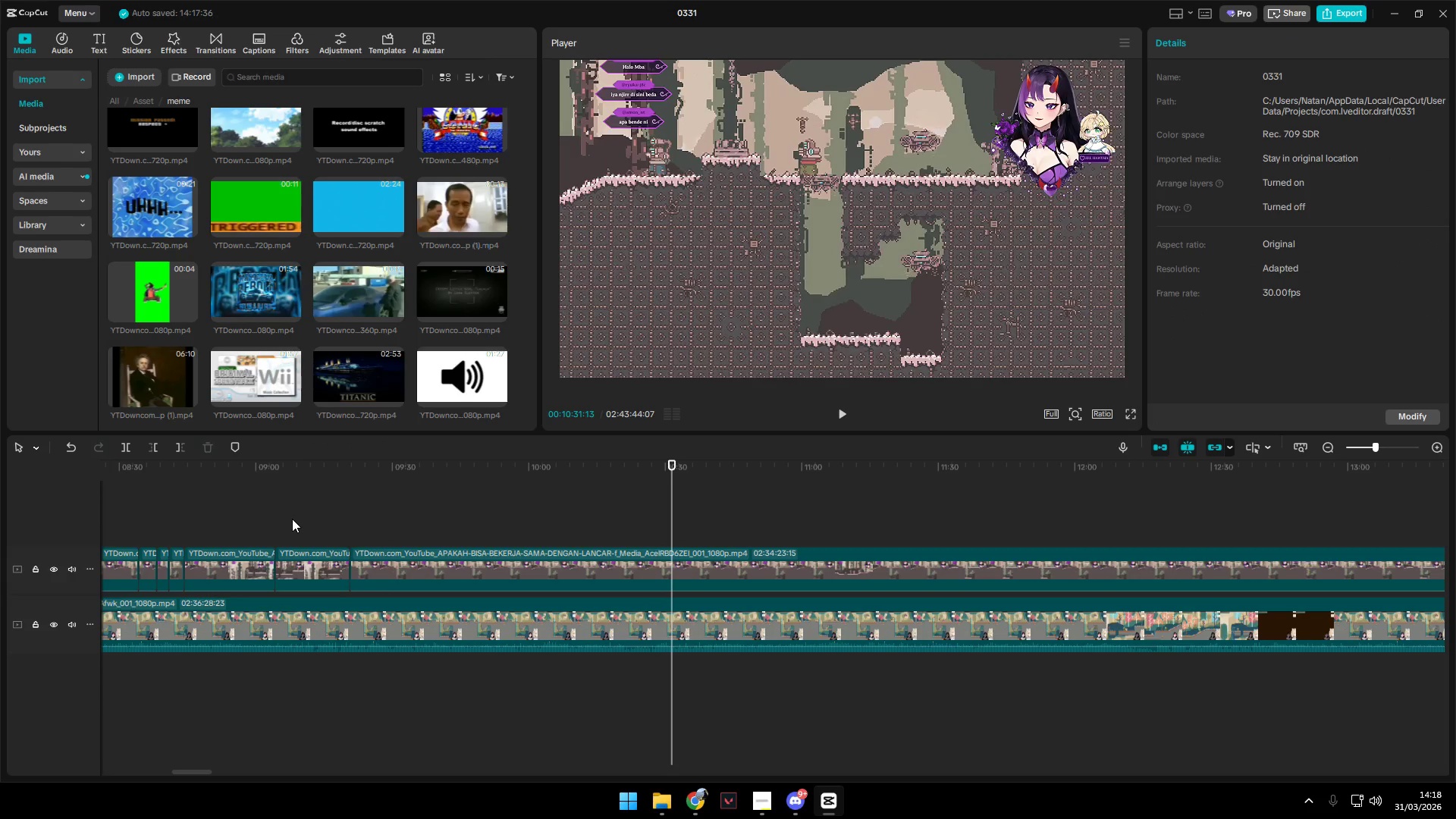 
key(Space)
 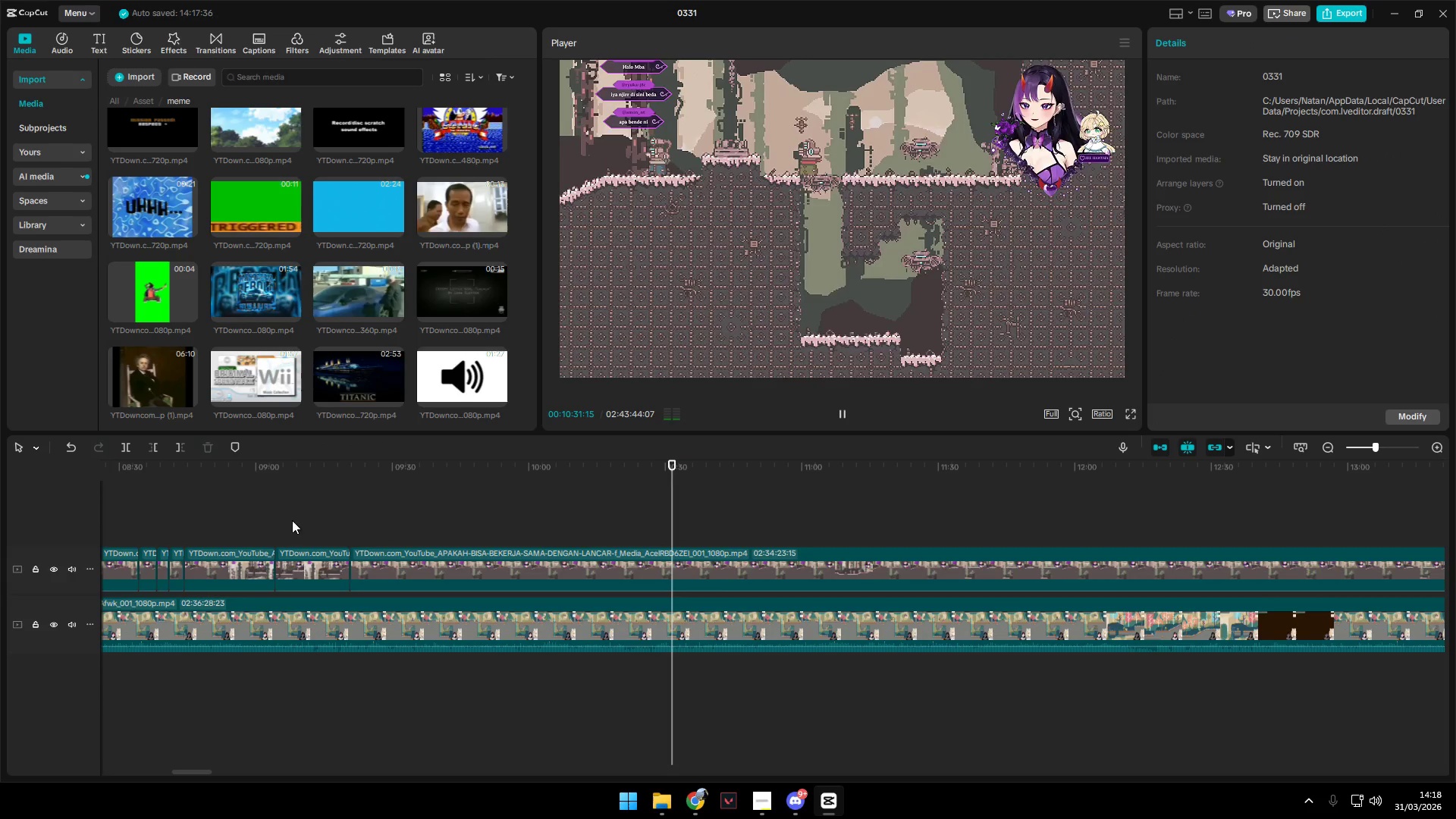 
left_click([278, 526])
 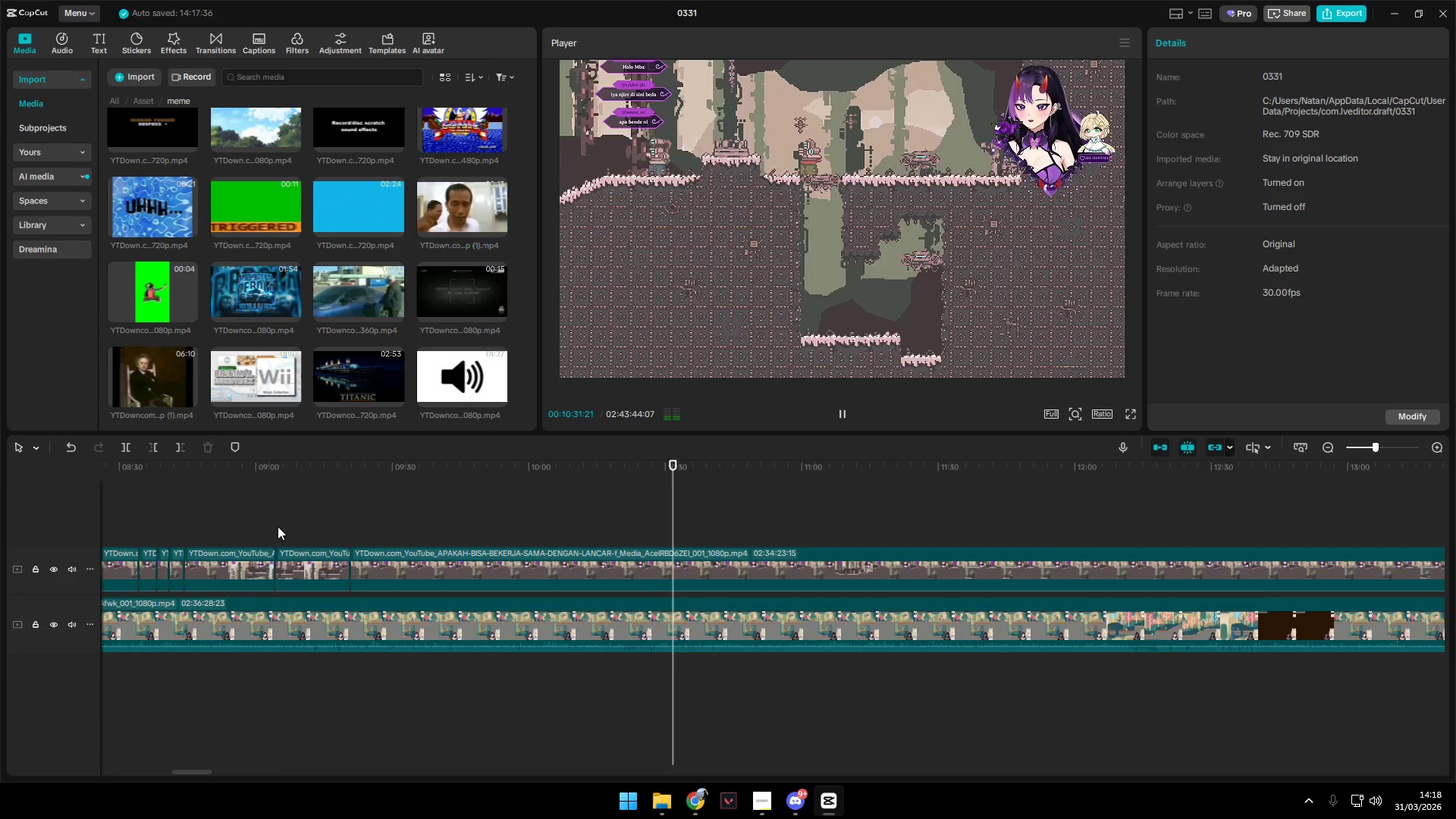 
key(Space)
 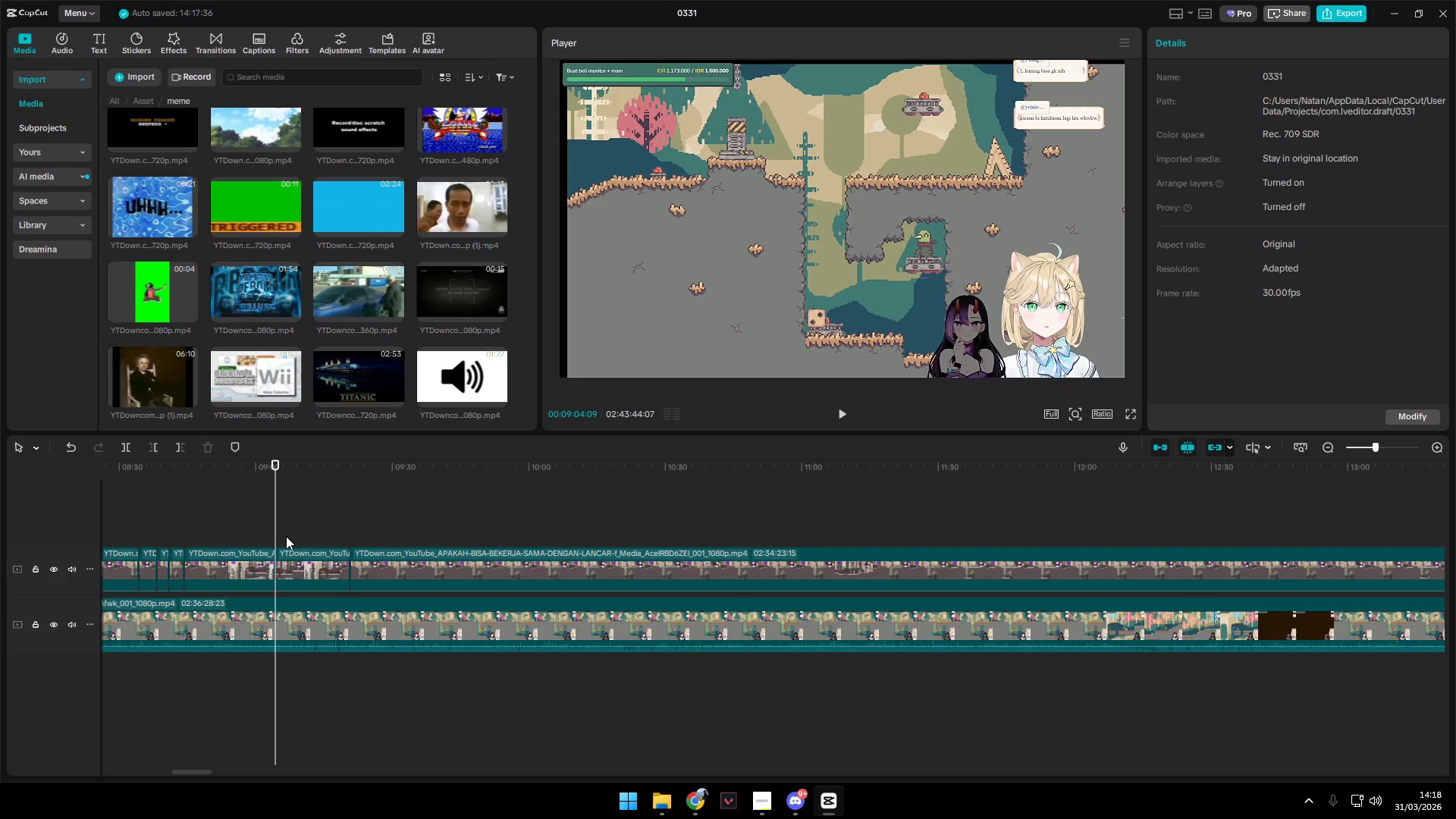 
key(Space)
 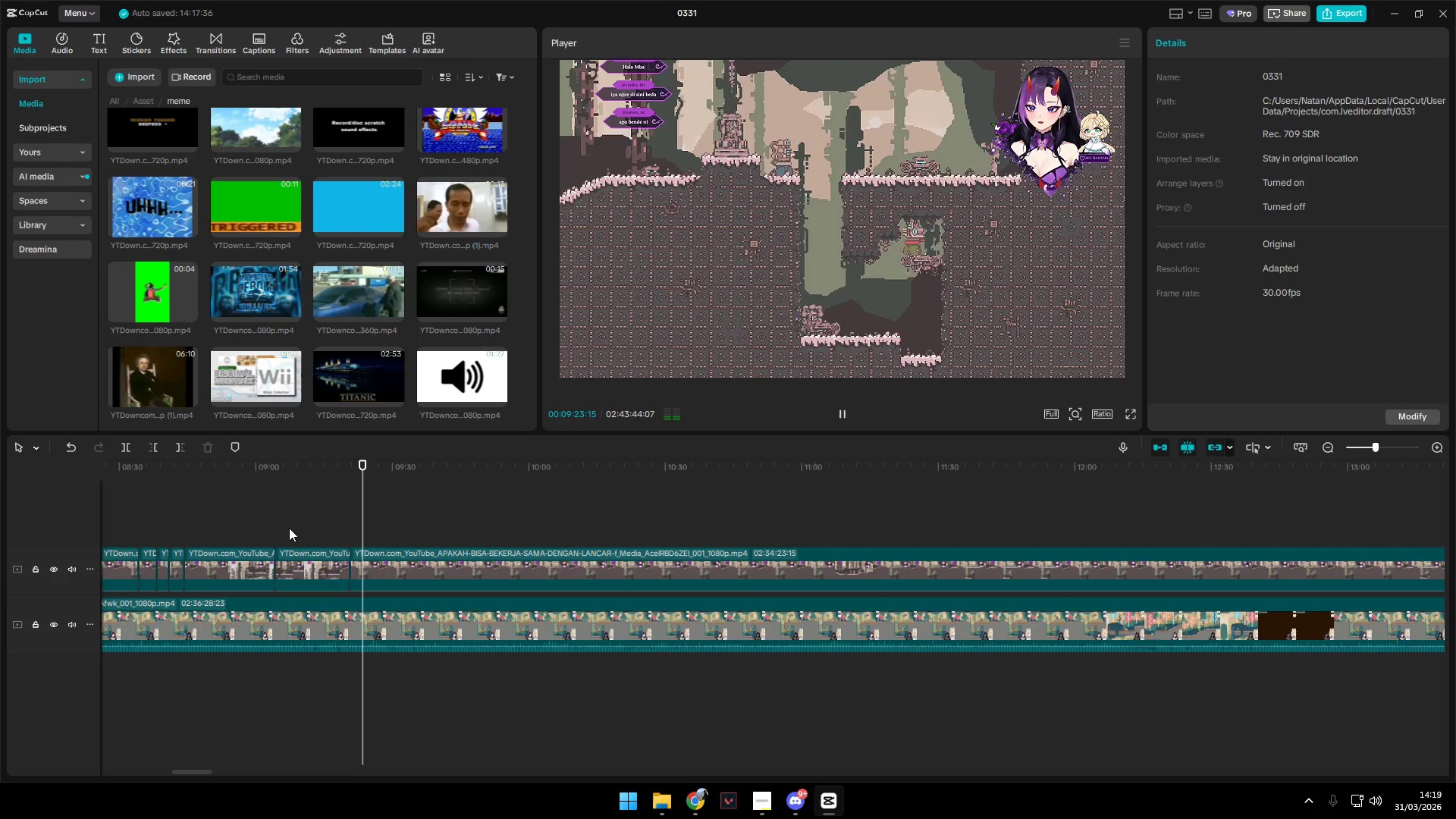 
wait(24.25)
 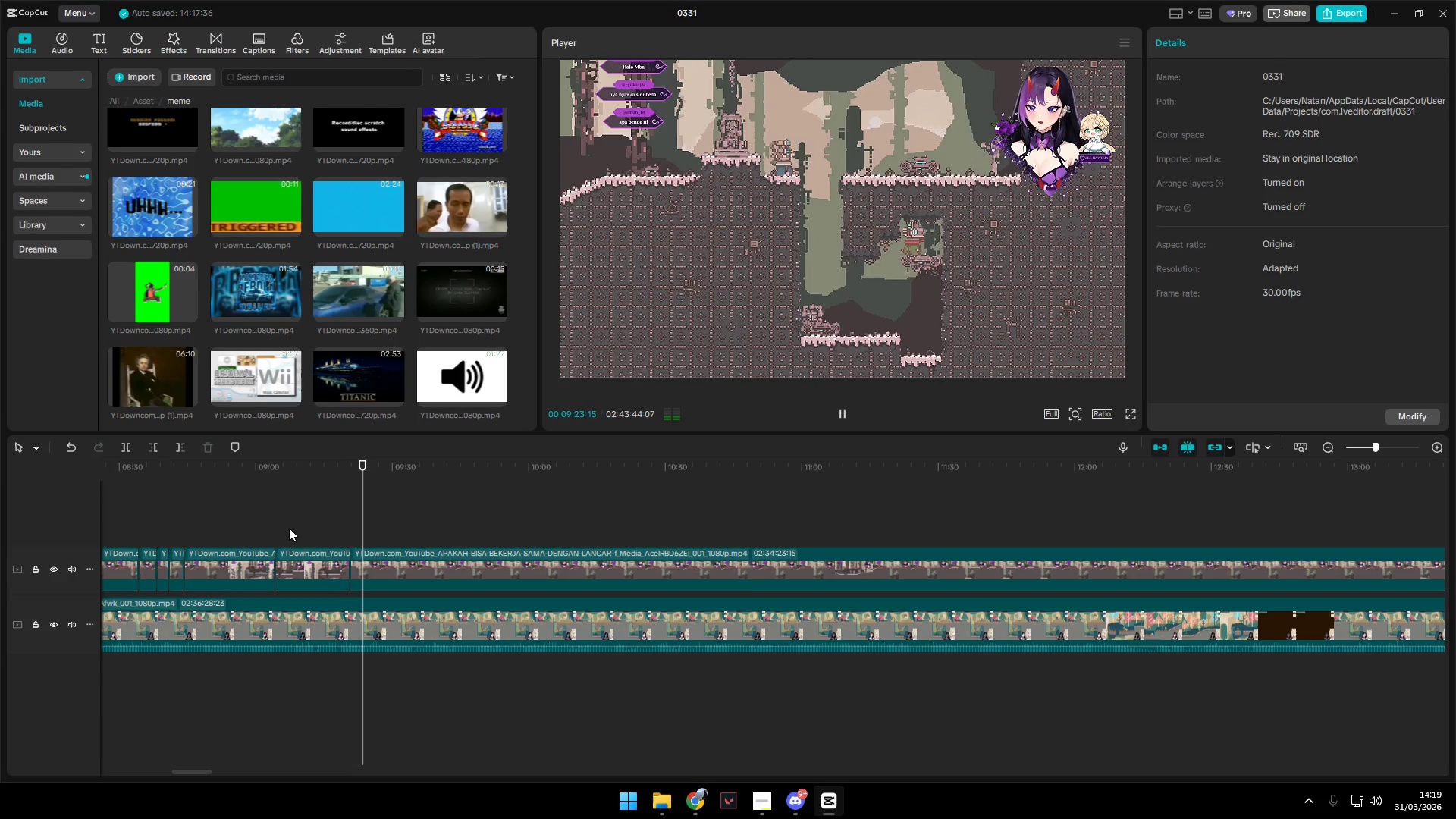 
key(Space)
 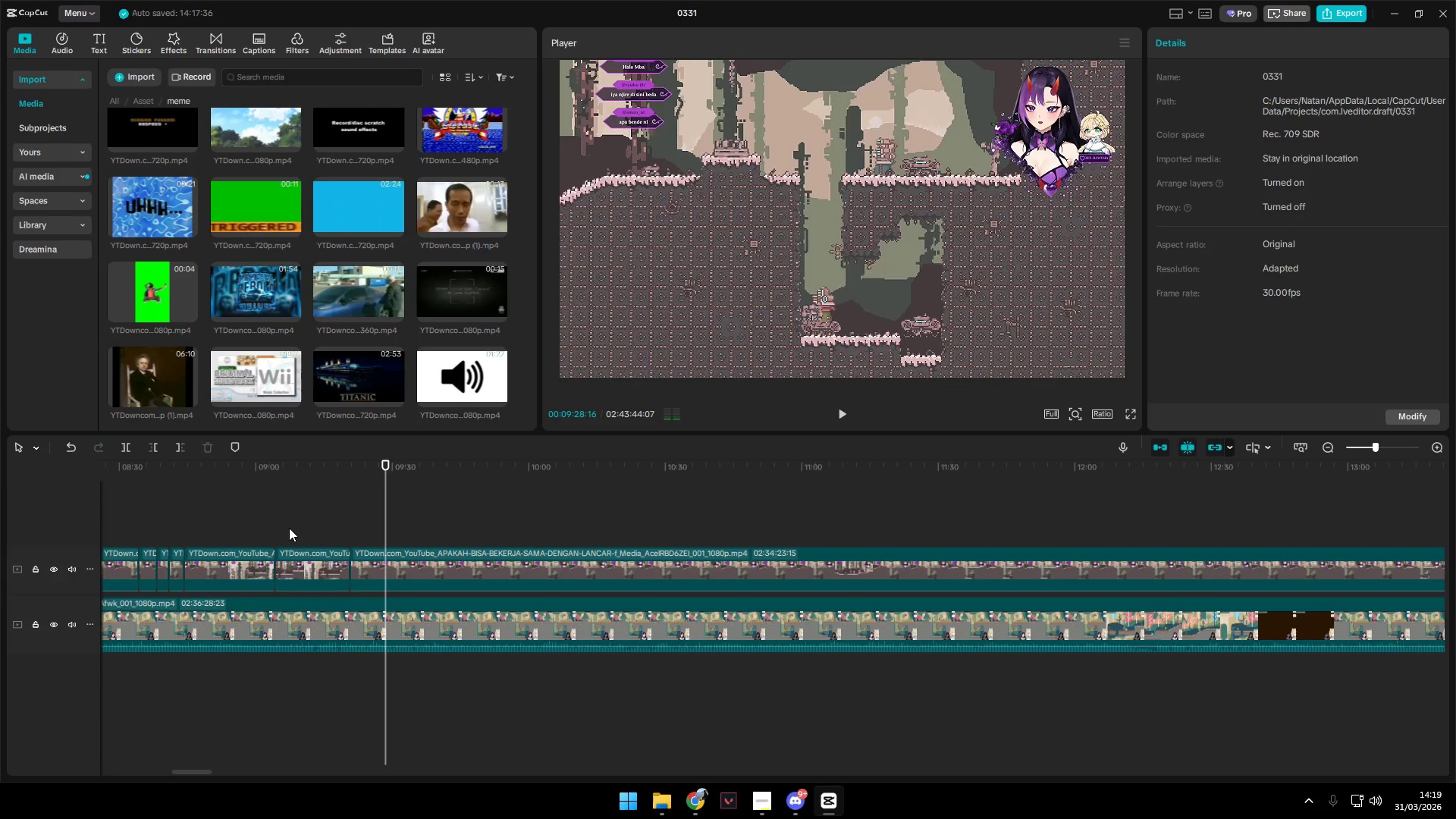 
key(Space)
 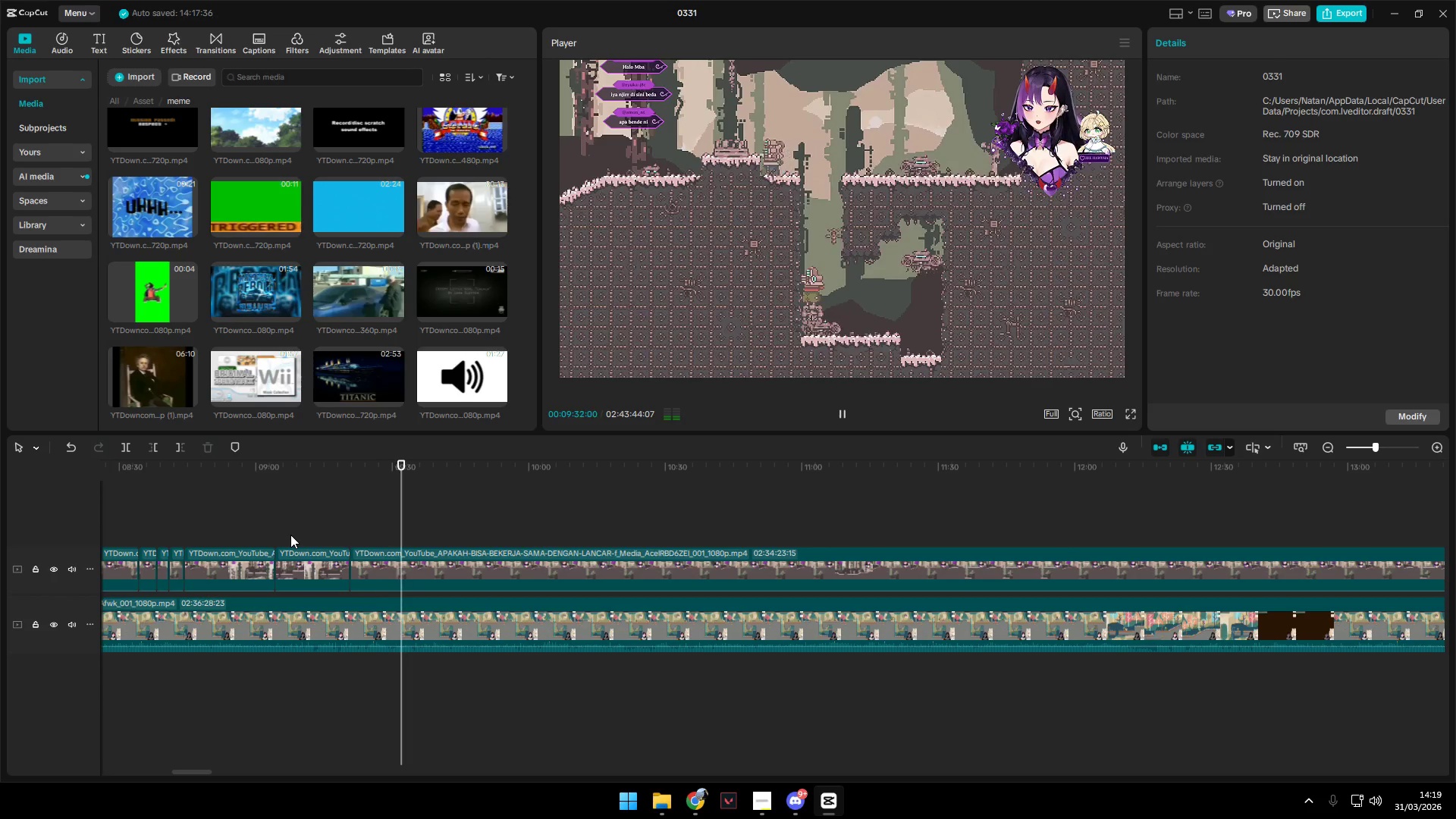 
key(Space)
 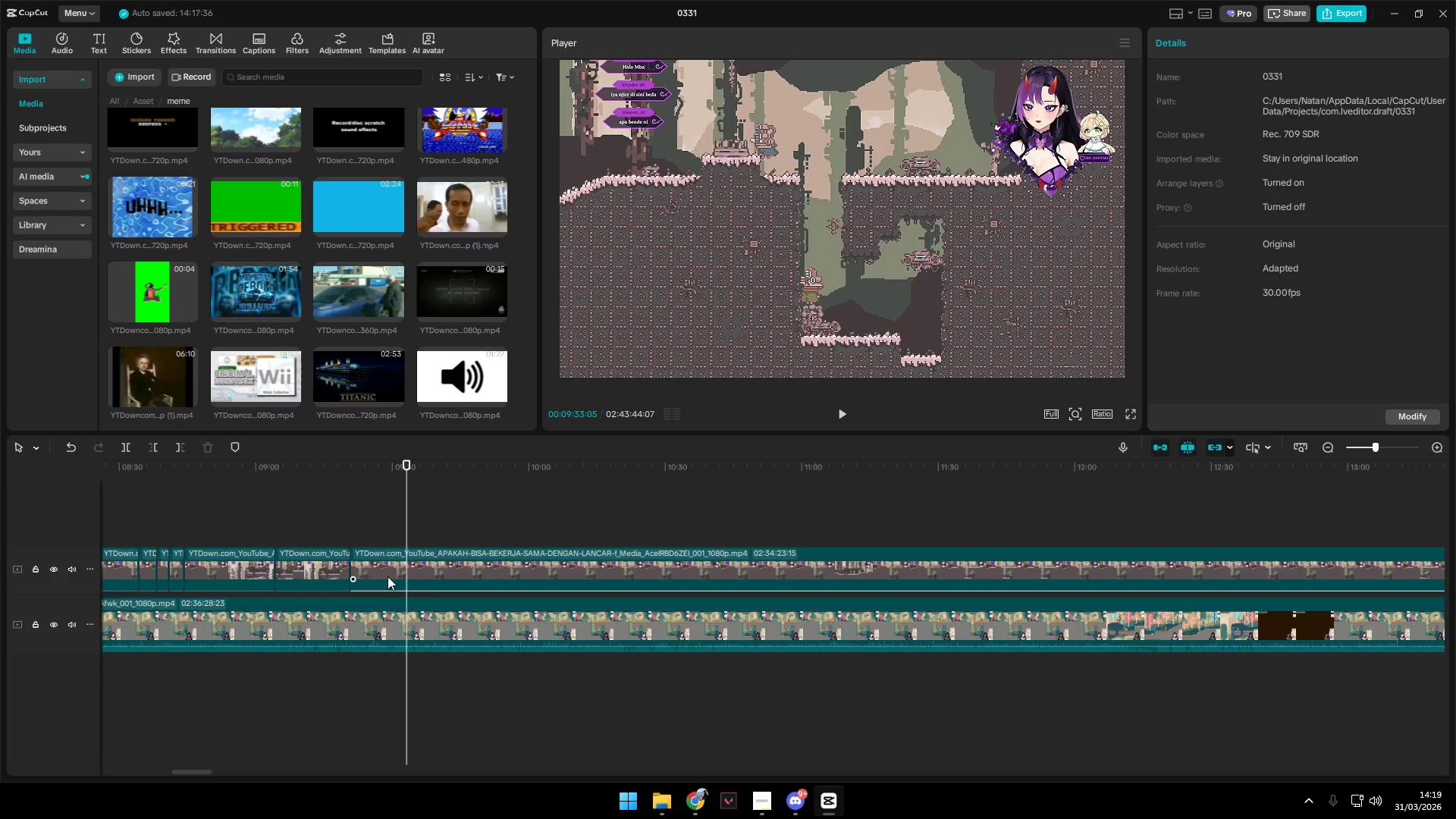 
left_click([381, 537])
 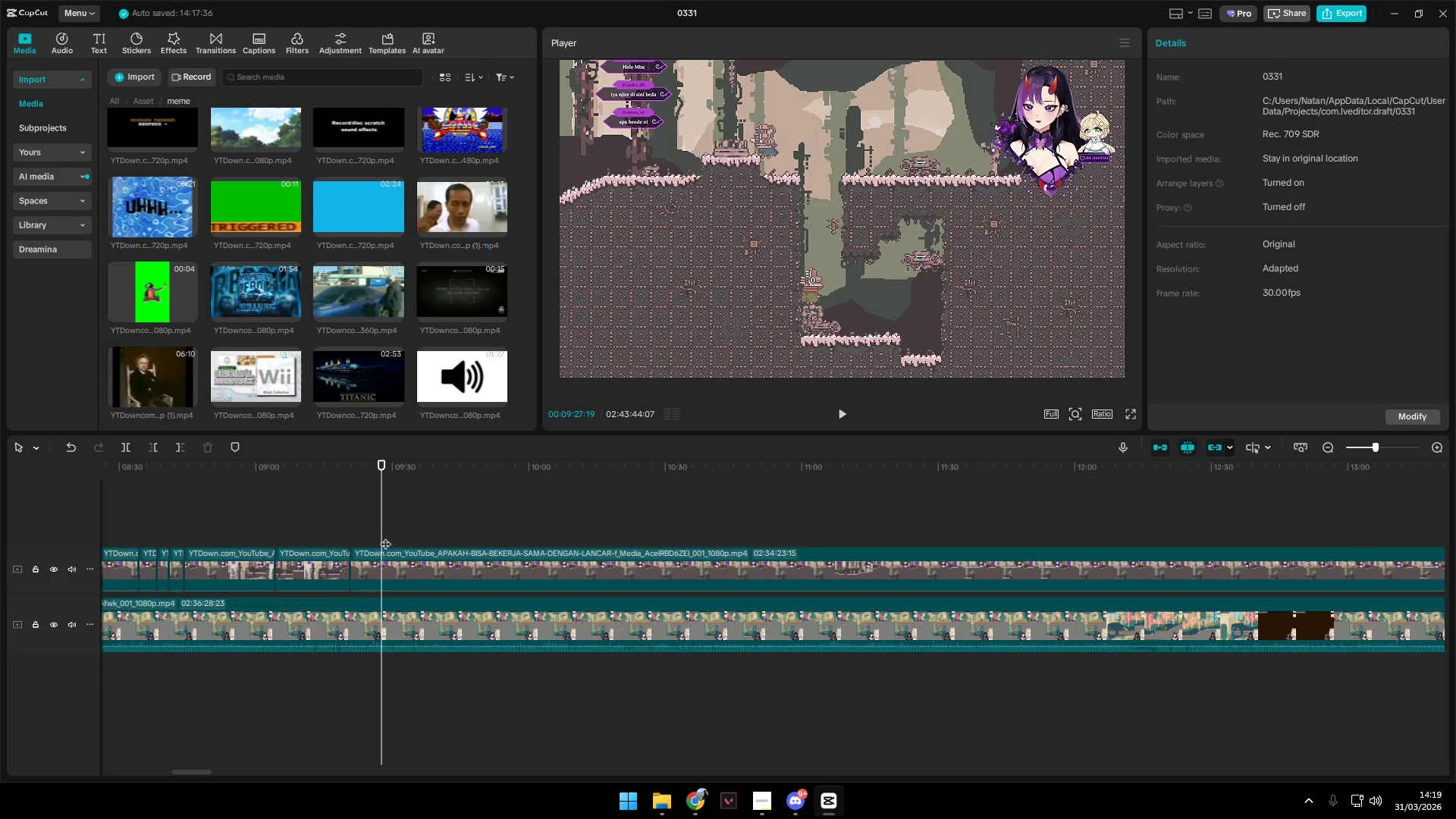 
key(Space)
 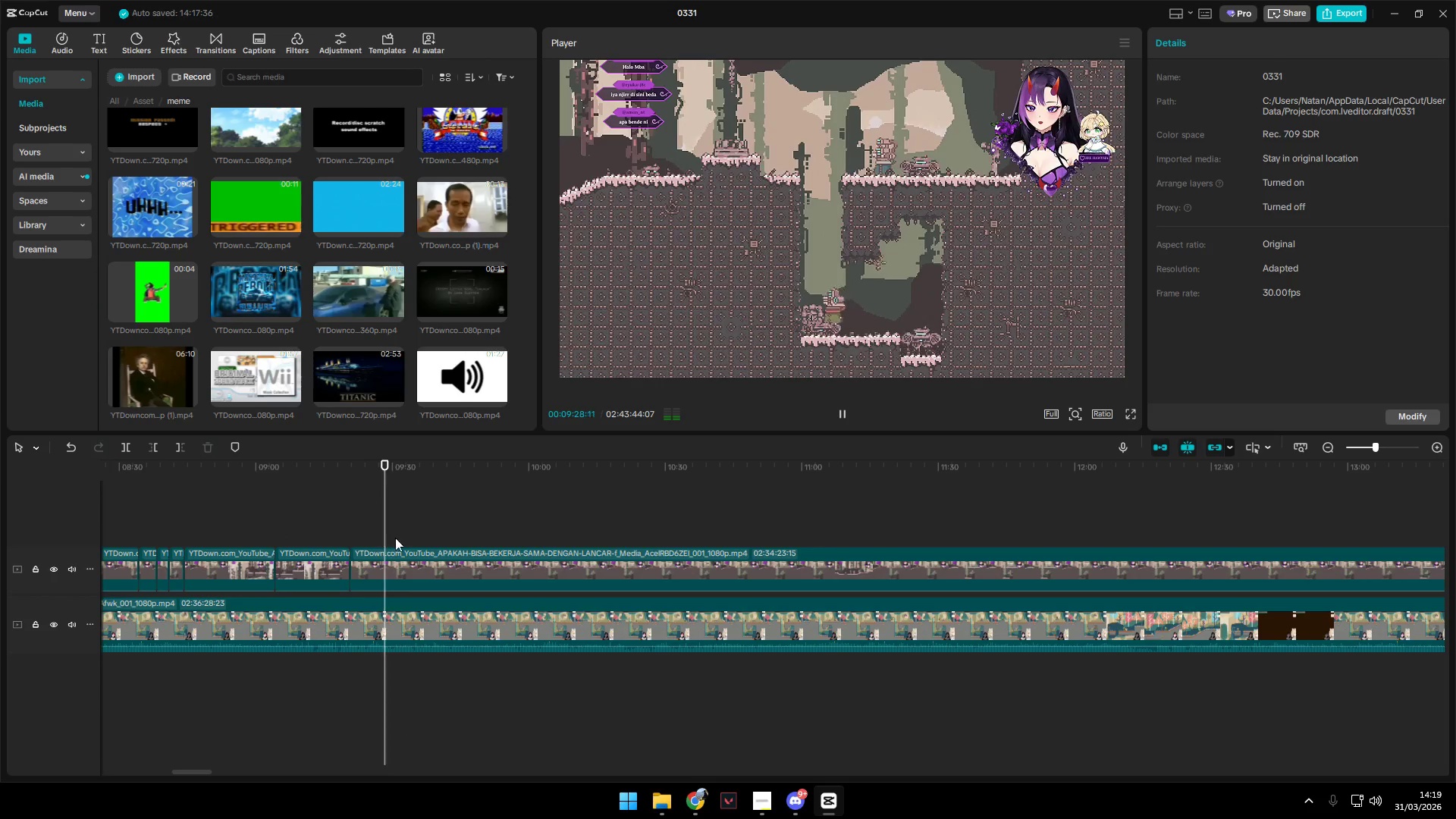 
key(Space)
 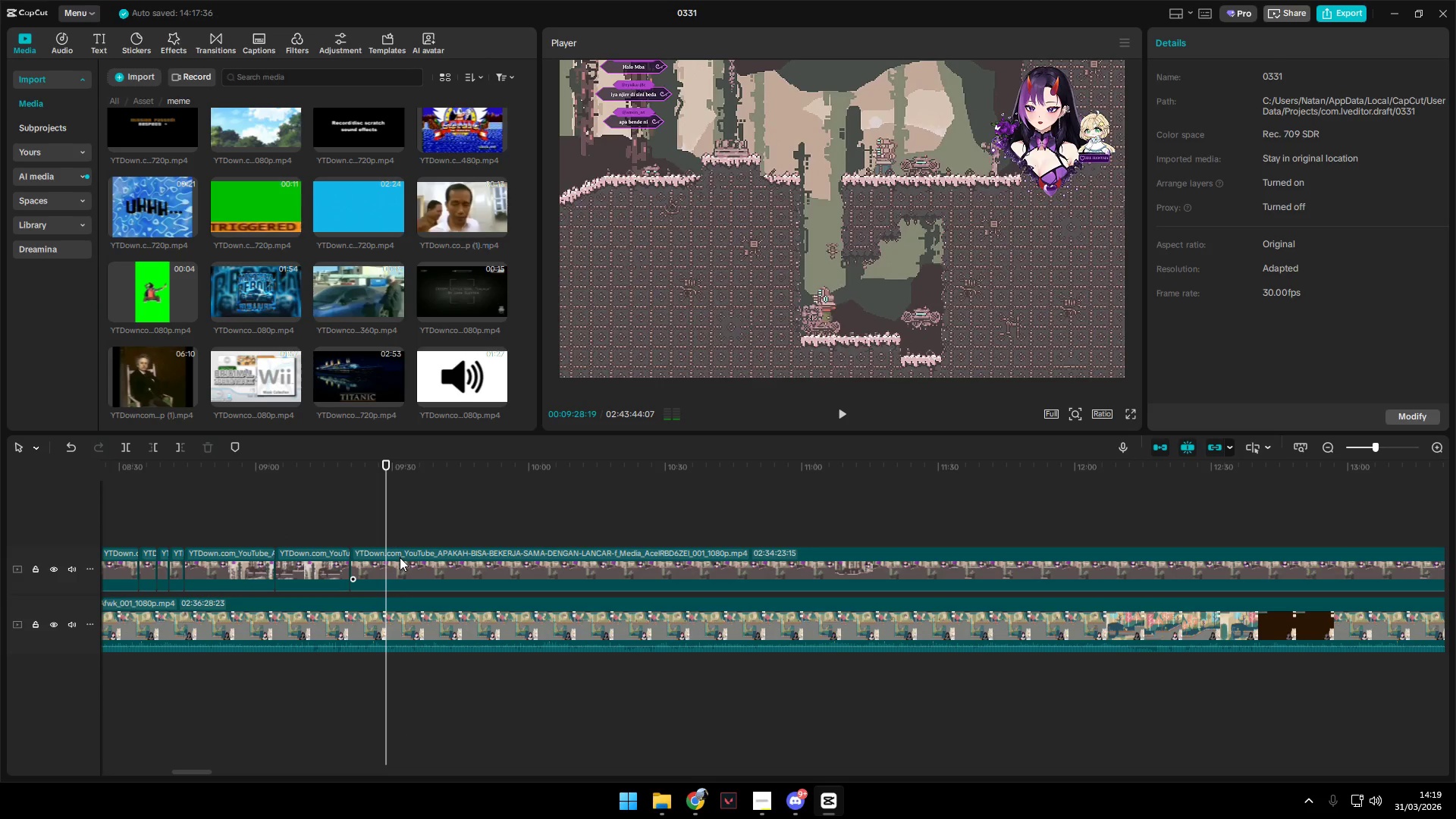 
left_click([400, 557])
 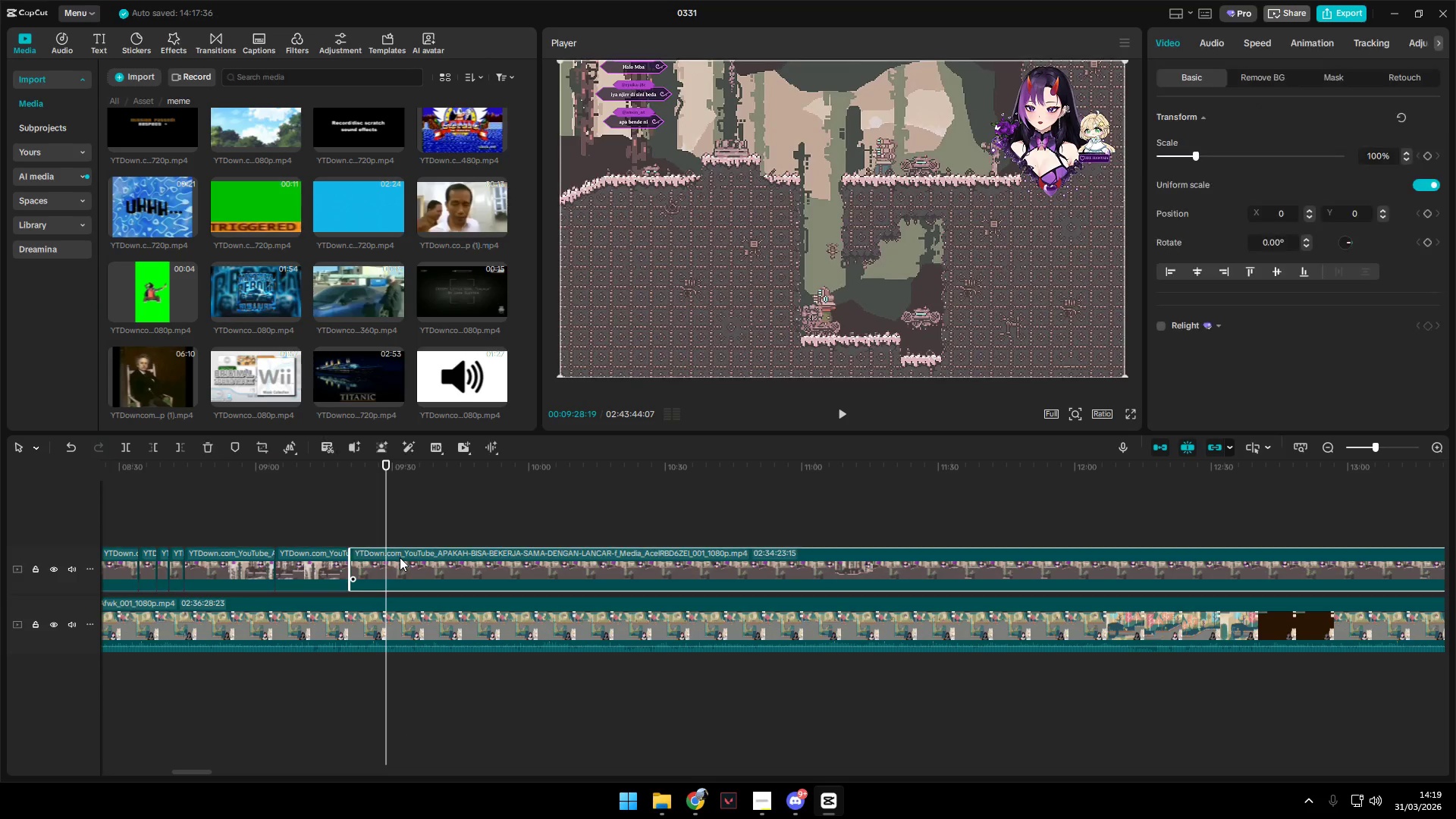 
key(Shift+E)
 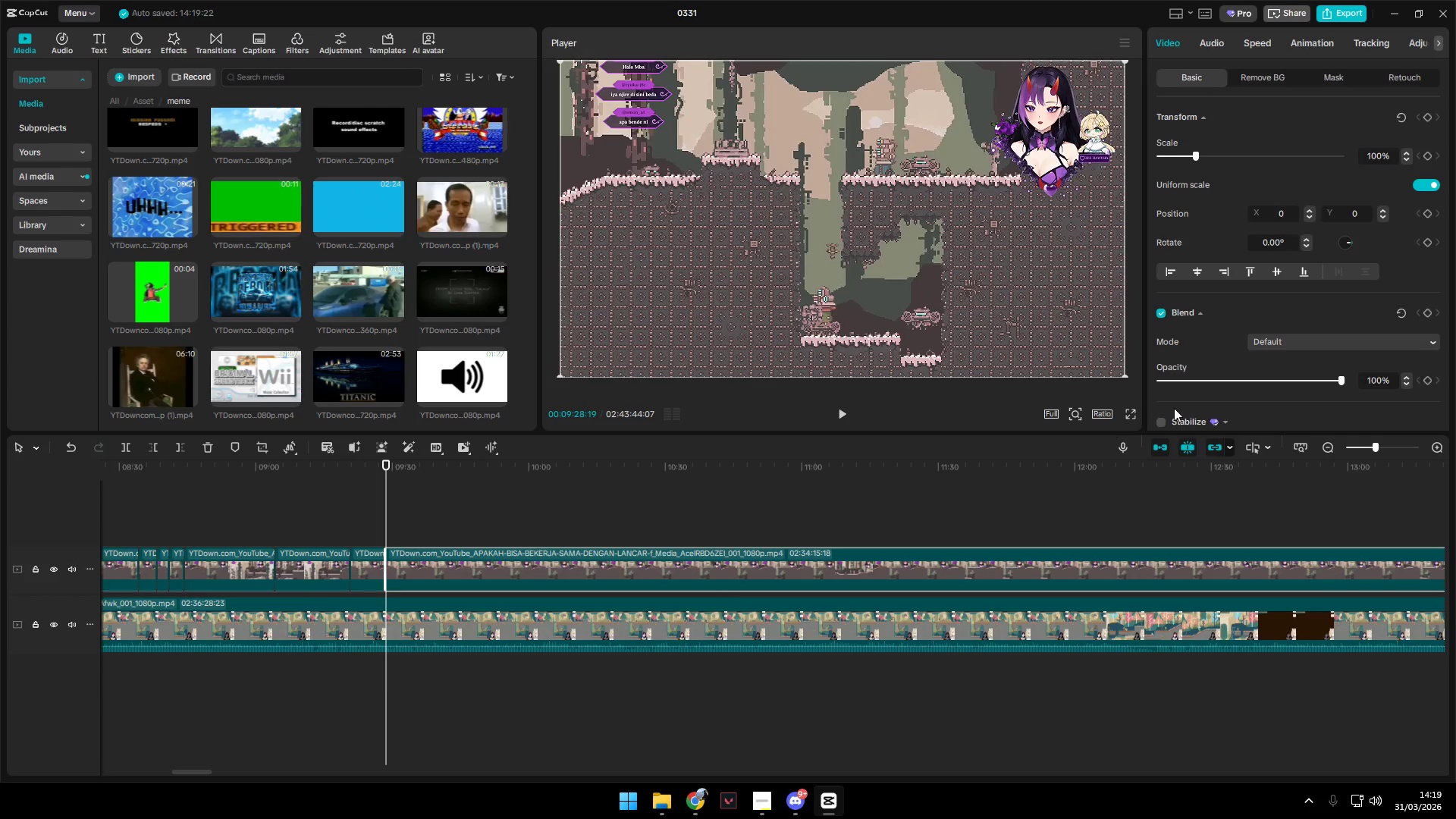 
left_click_drag(start_coordinate=[1183, 384], to_coordinate=[1098, 374])
 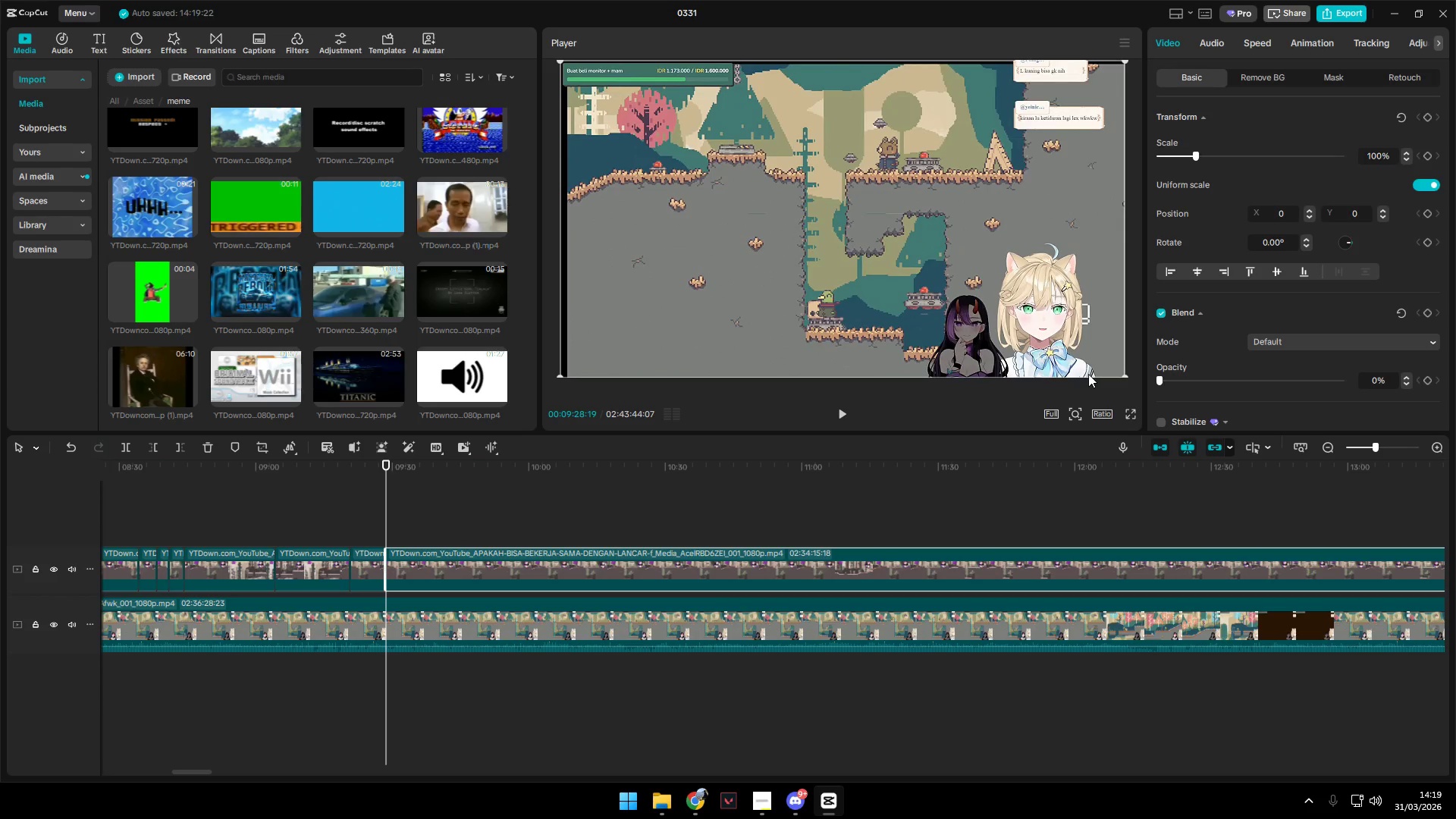 
key(Space)
 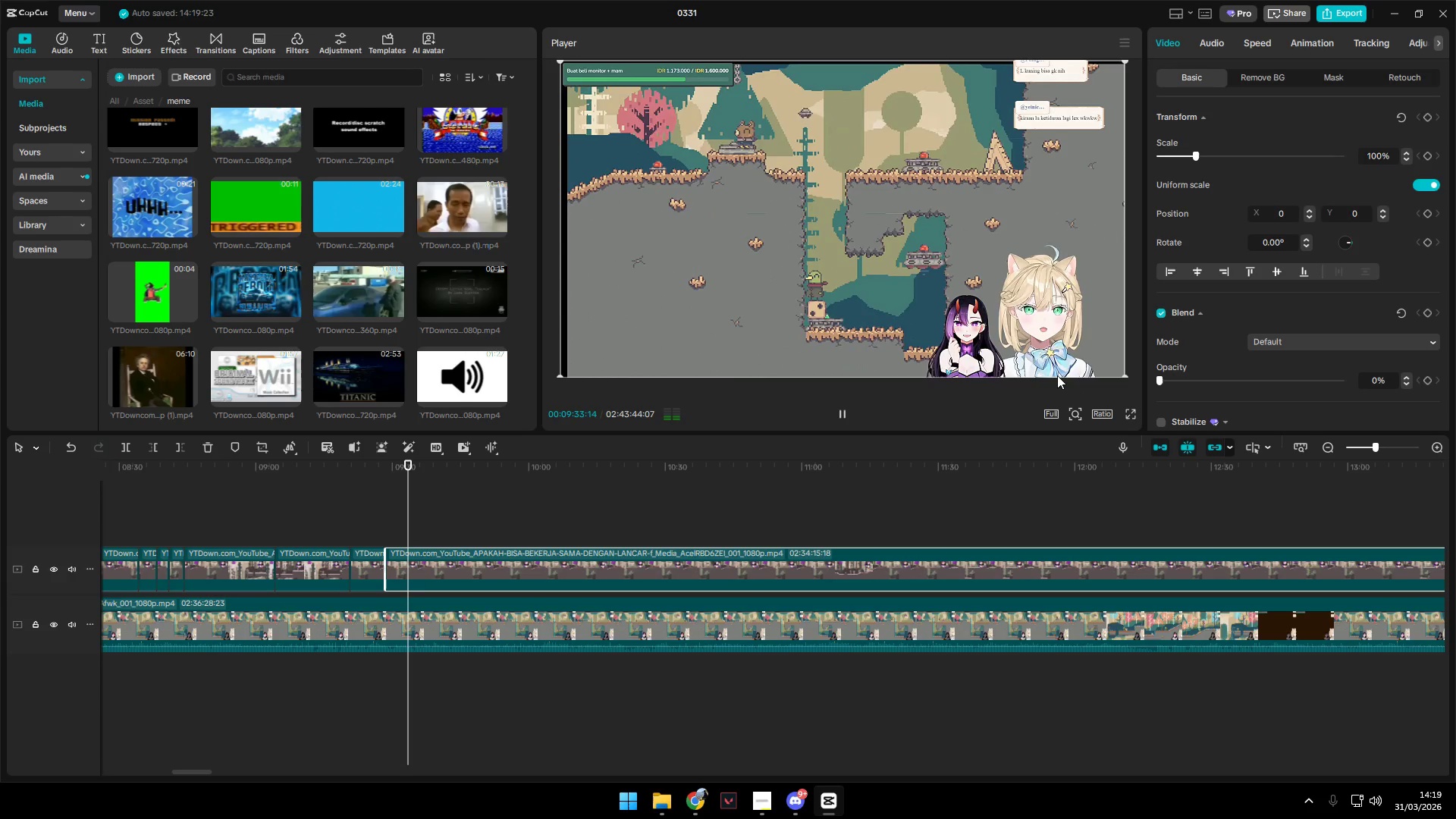 
wait(9.92)
 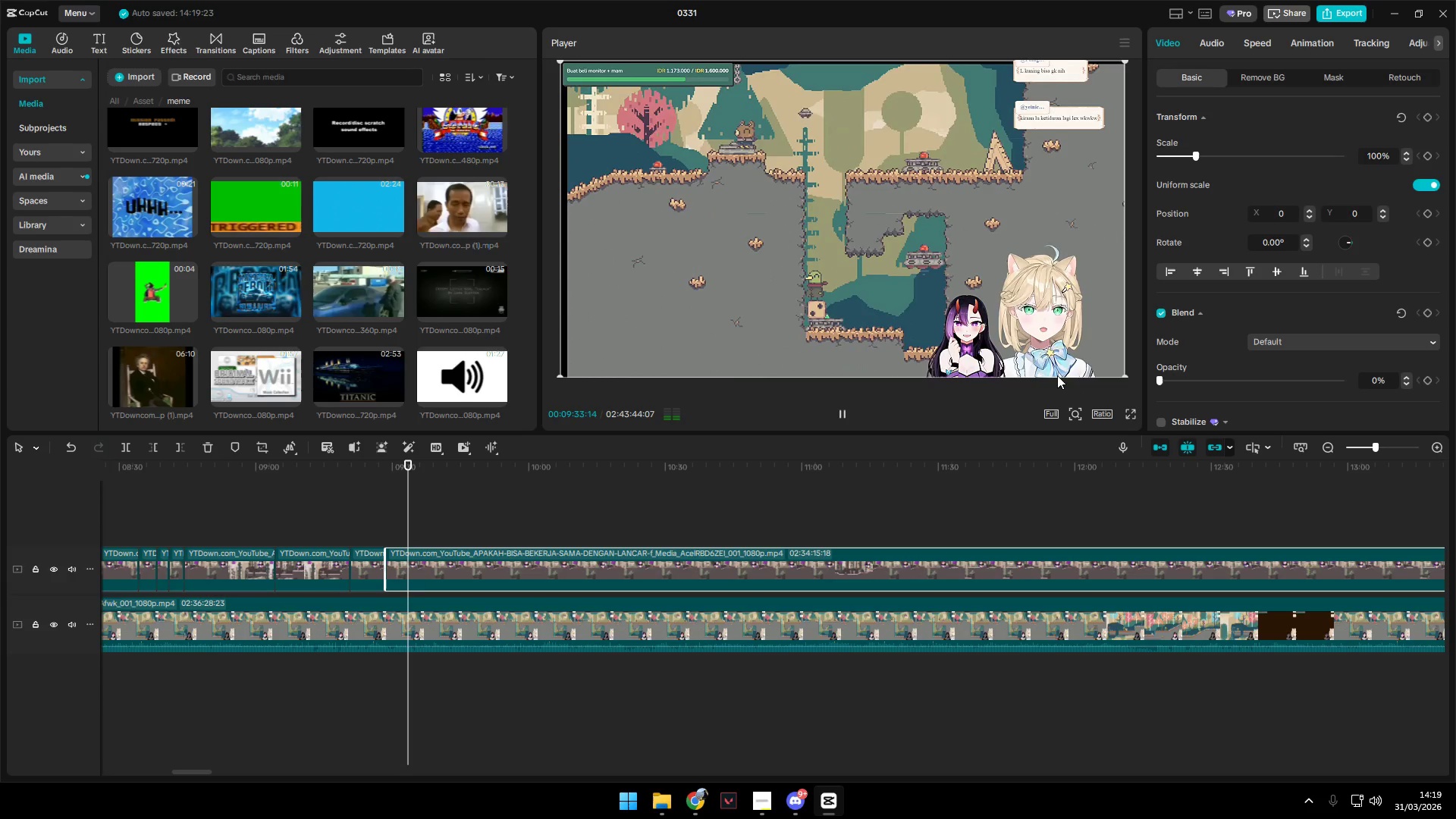 
key(Space)
 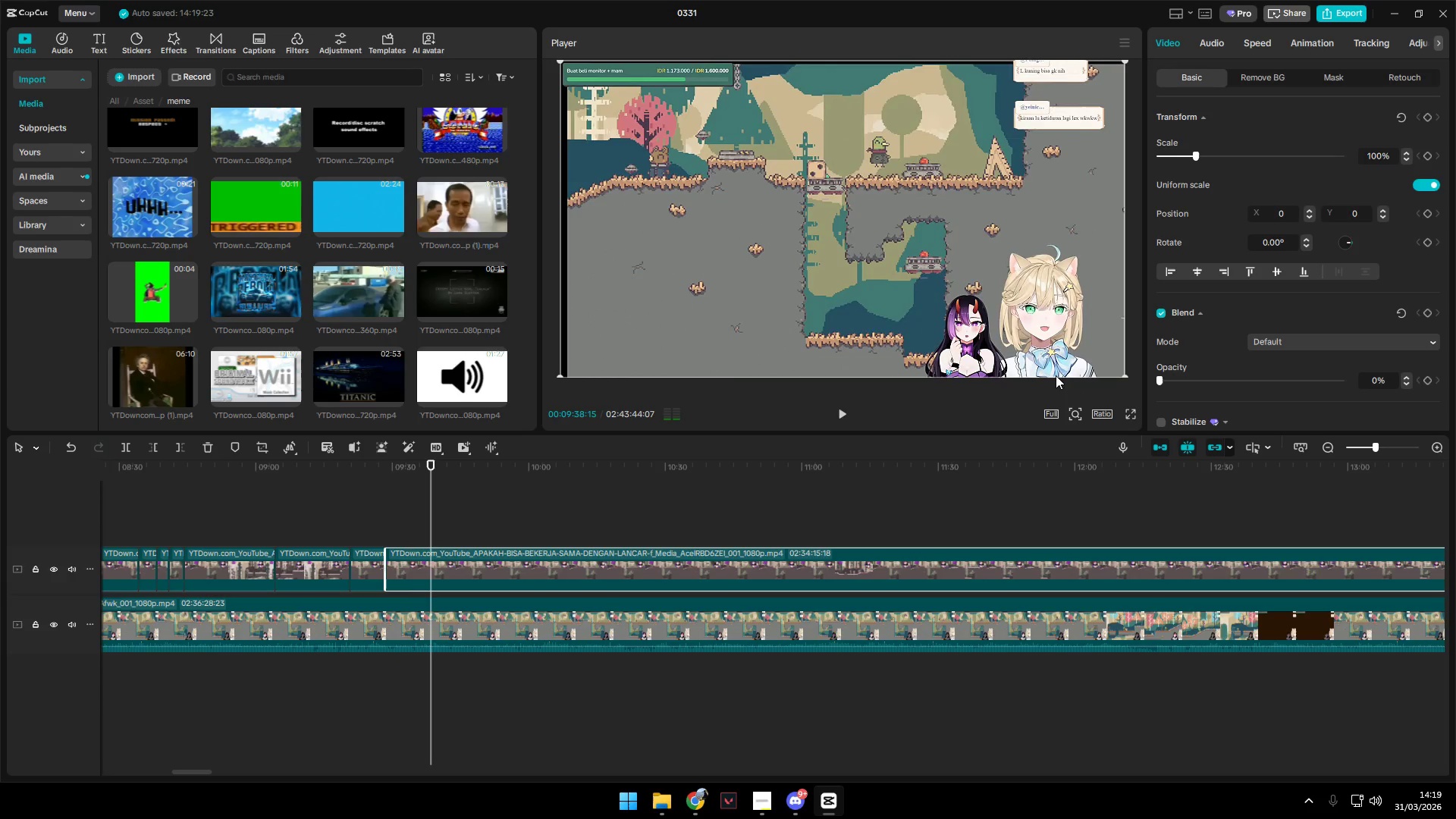 
key(Space)
 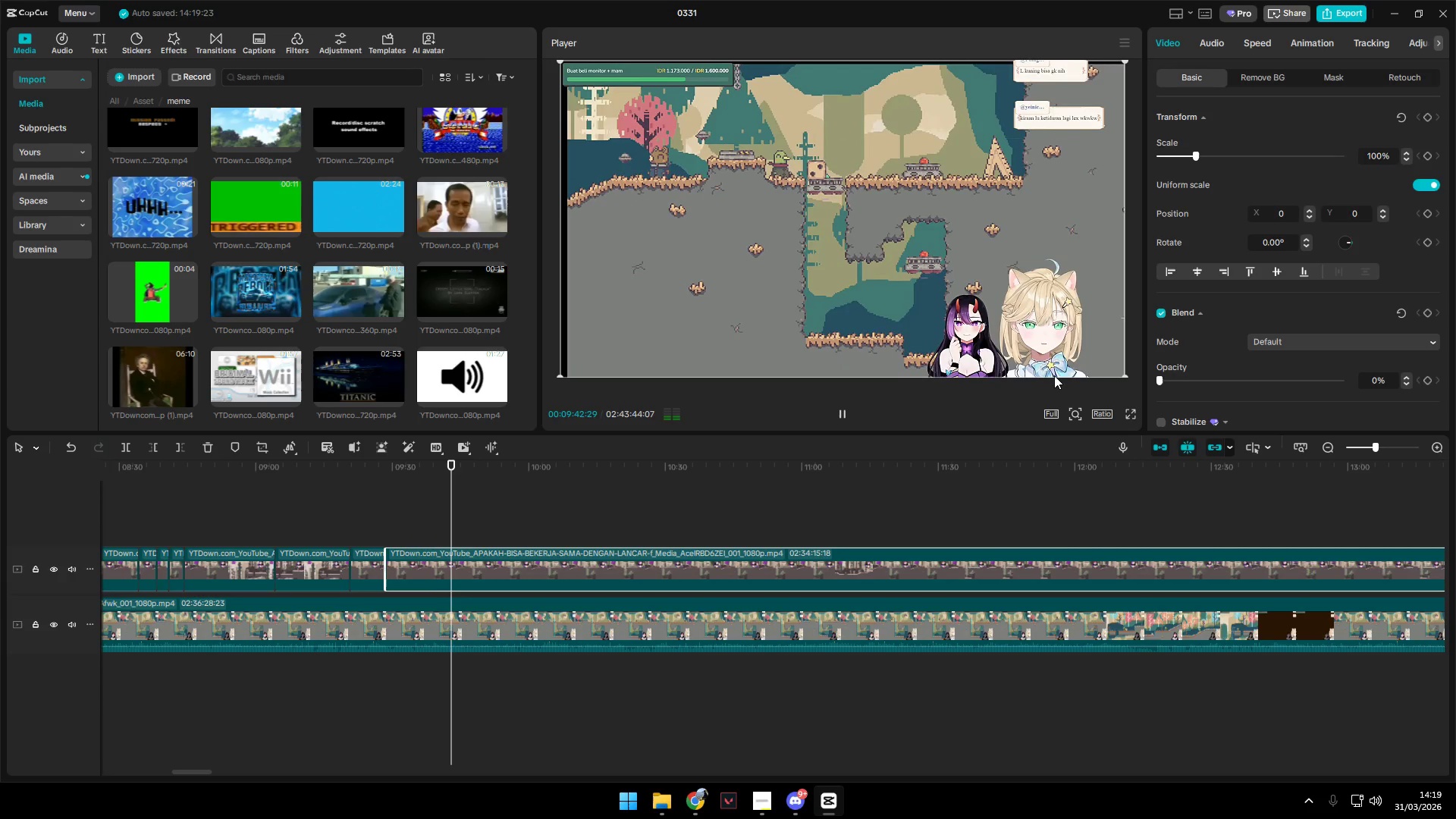 
wait(5.99)
 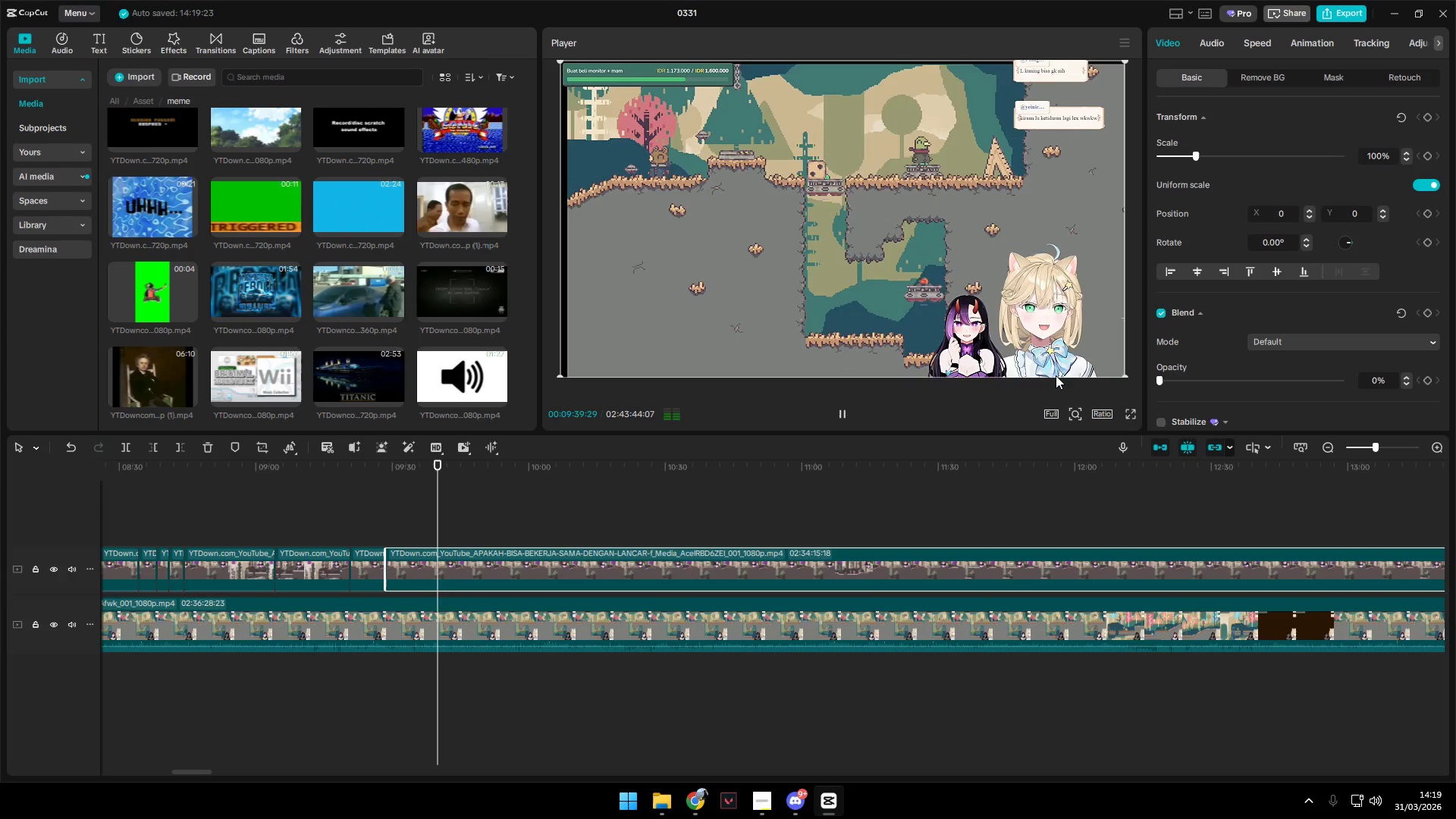 
key(Space)
 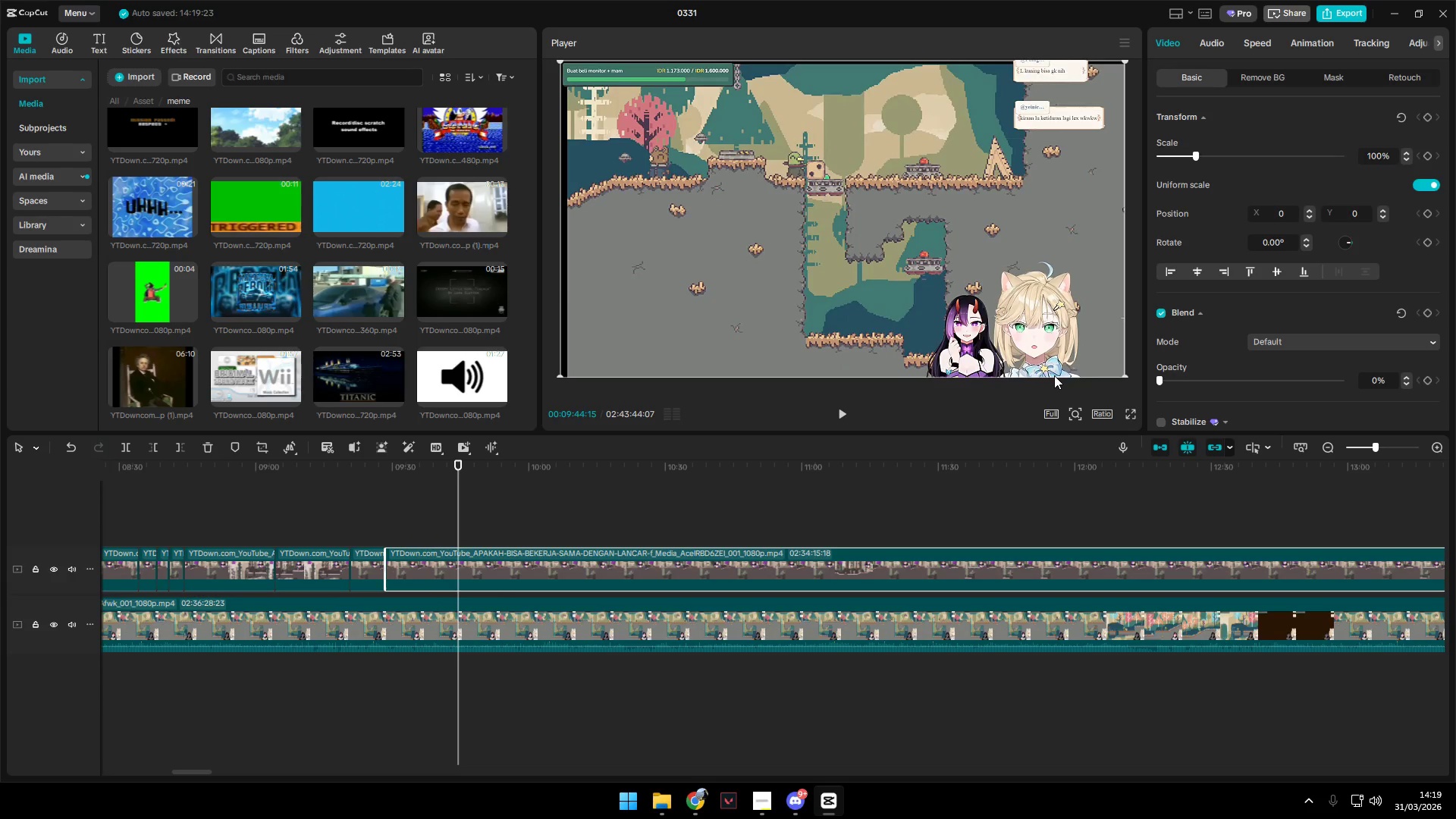 
key(Space)
 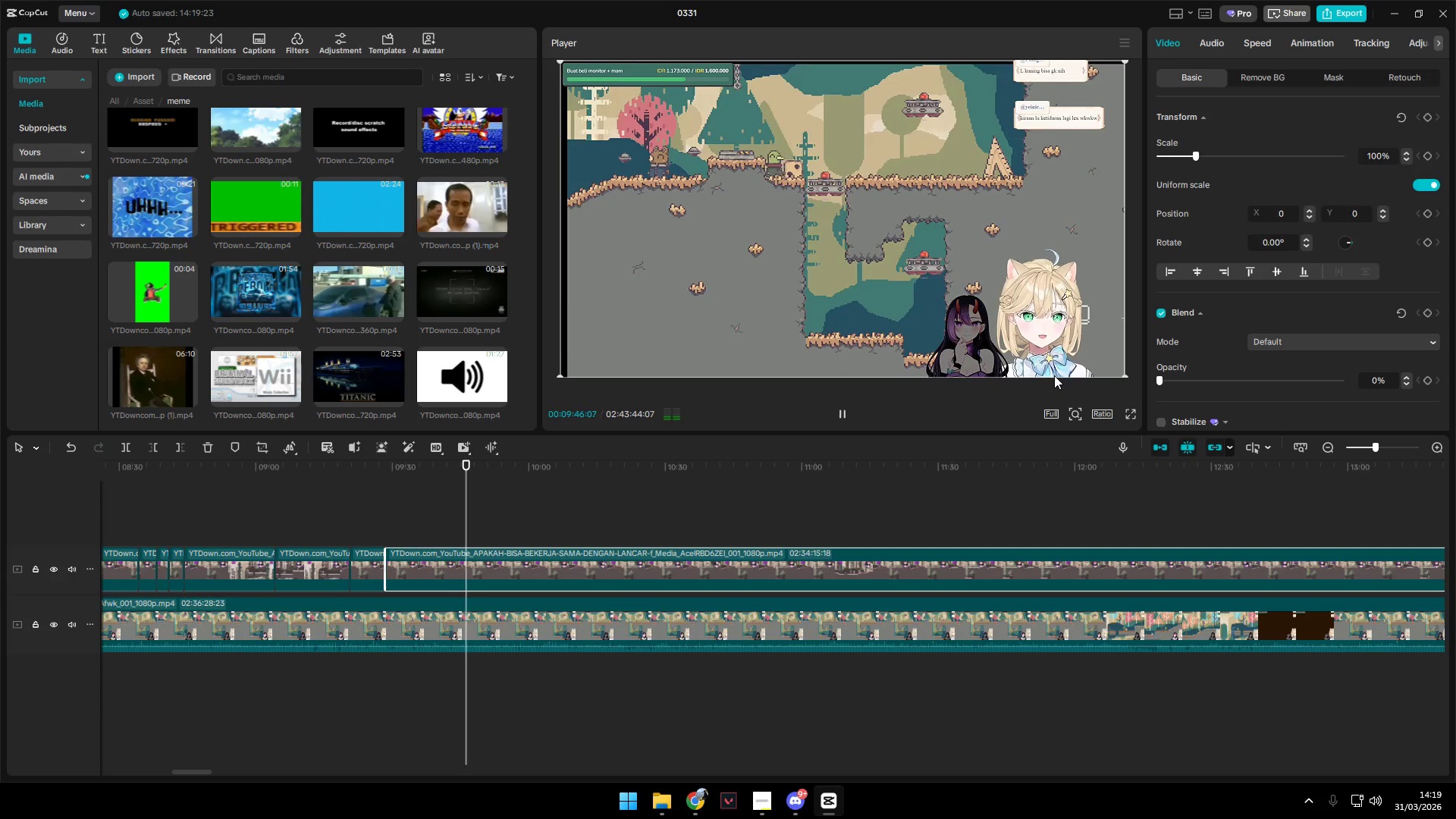 
key(Space)
 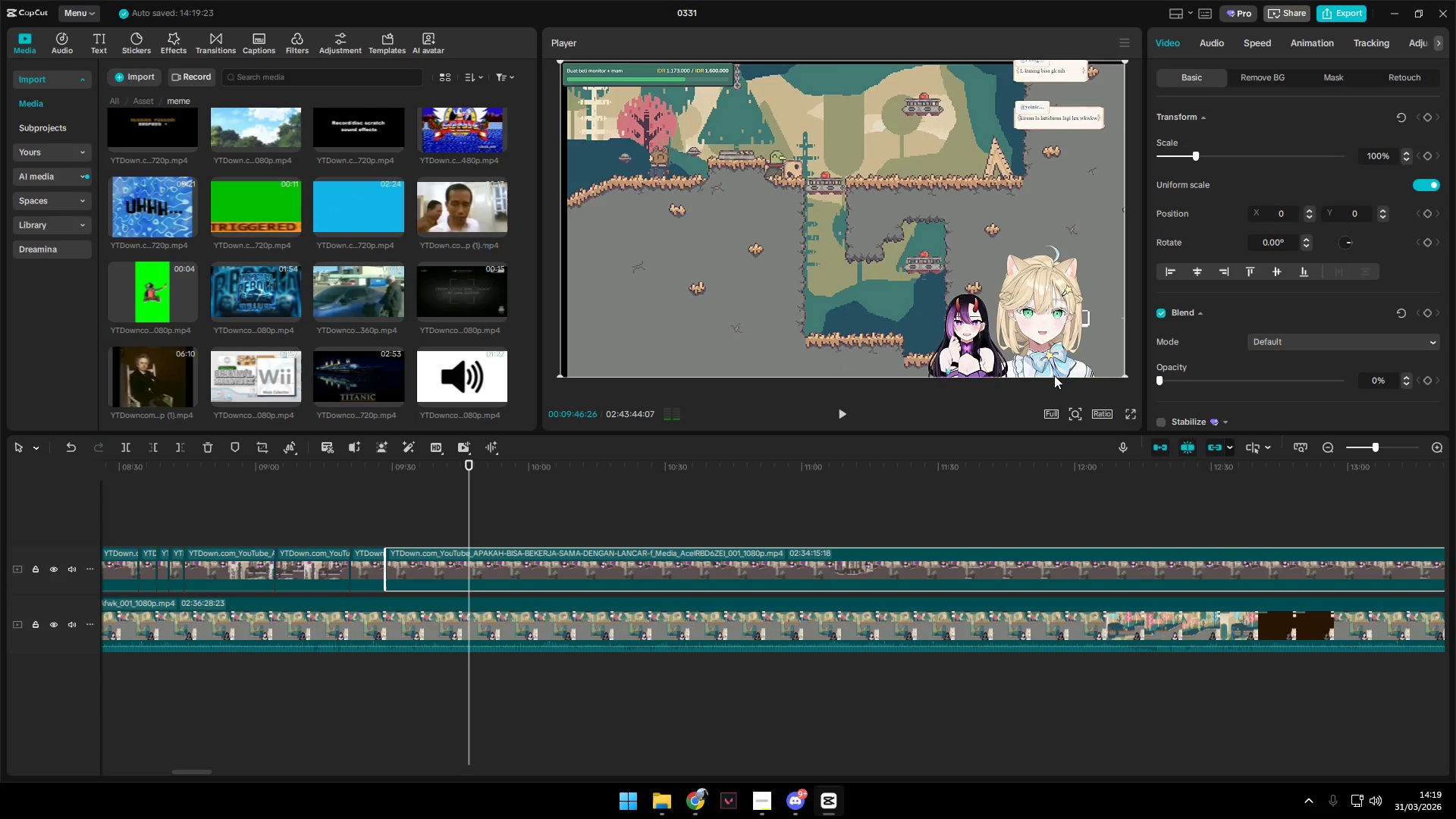 
key(Space)
 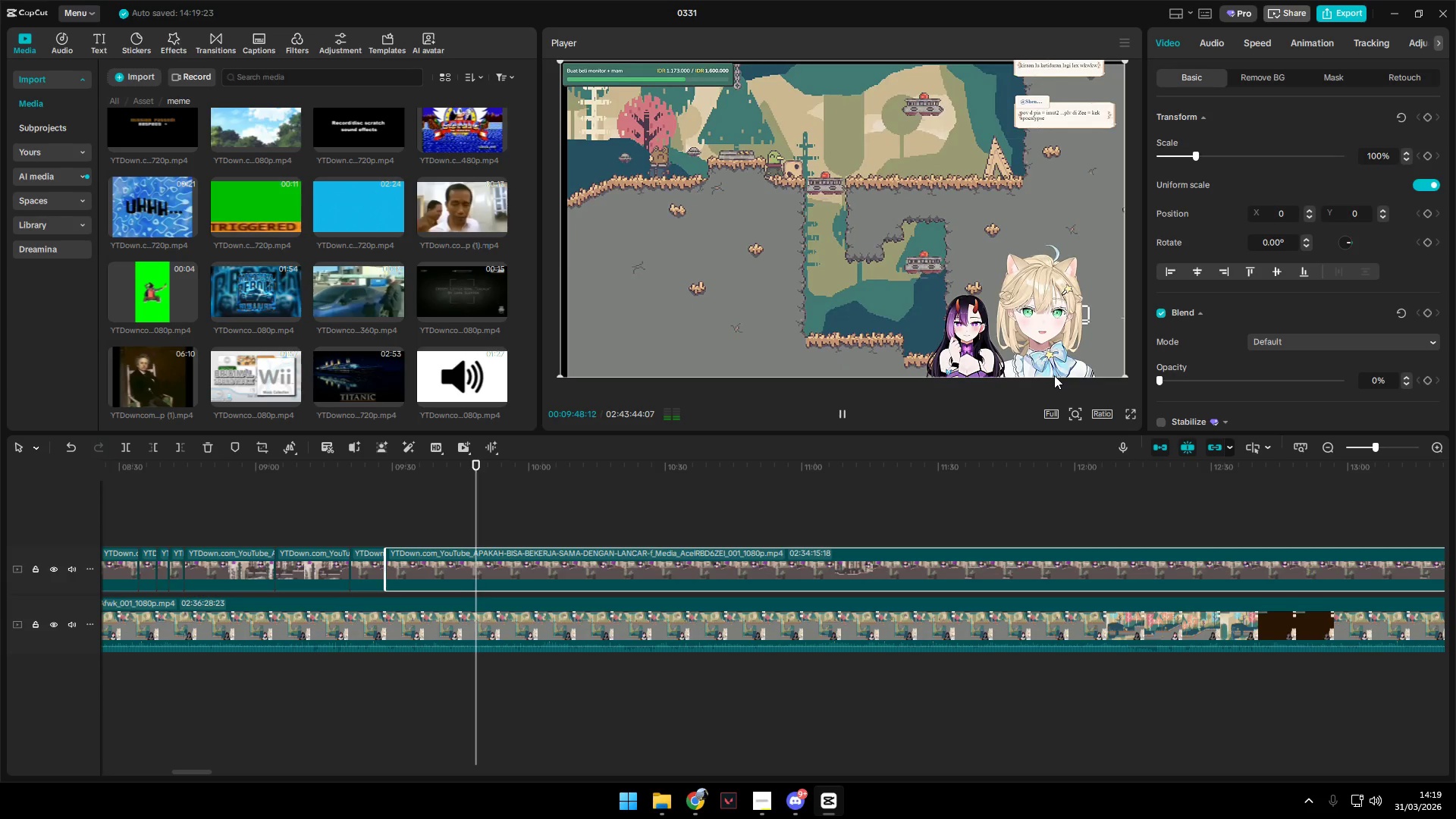 
key(Space)
 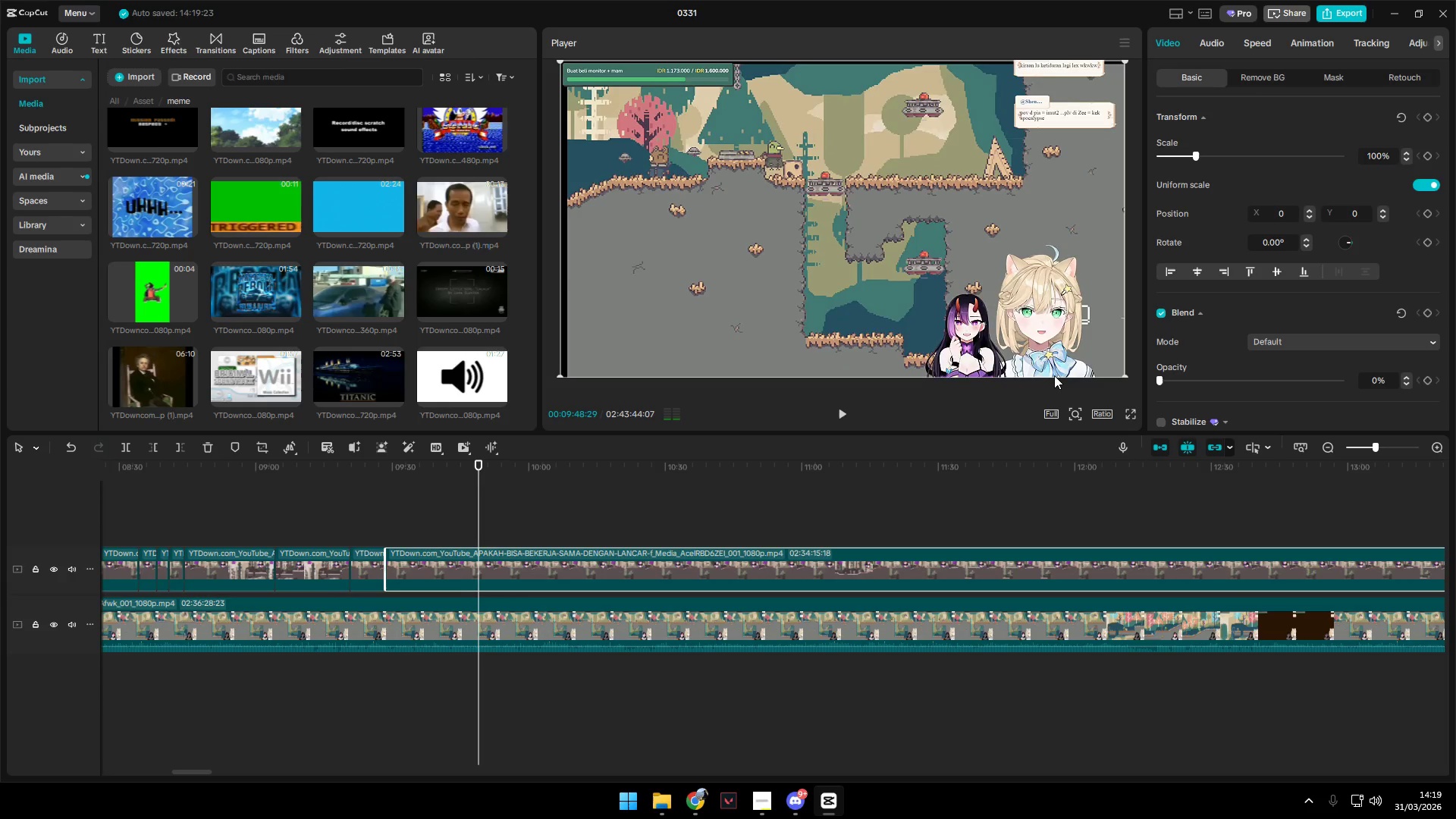 
key(Space)
 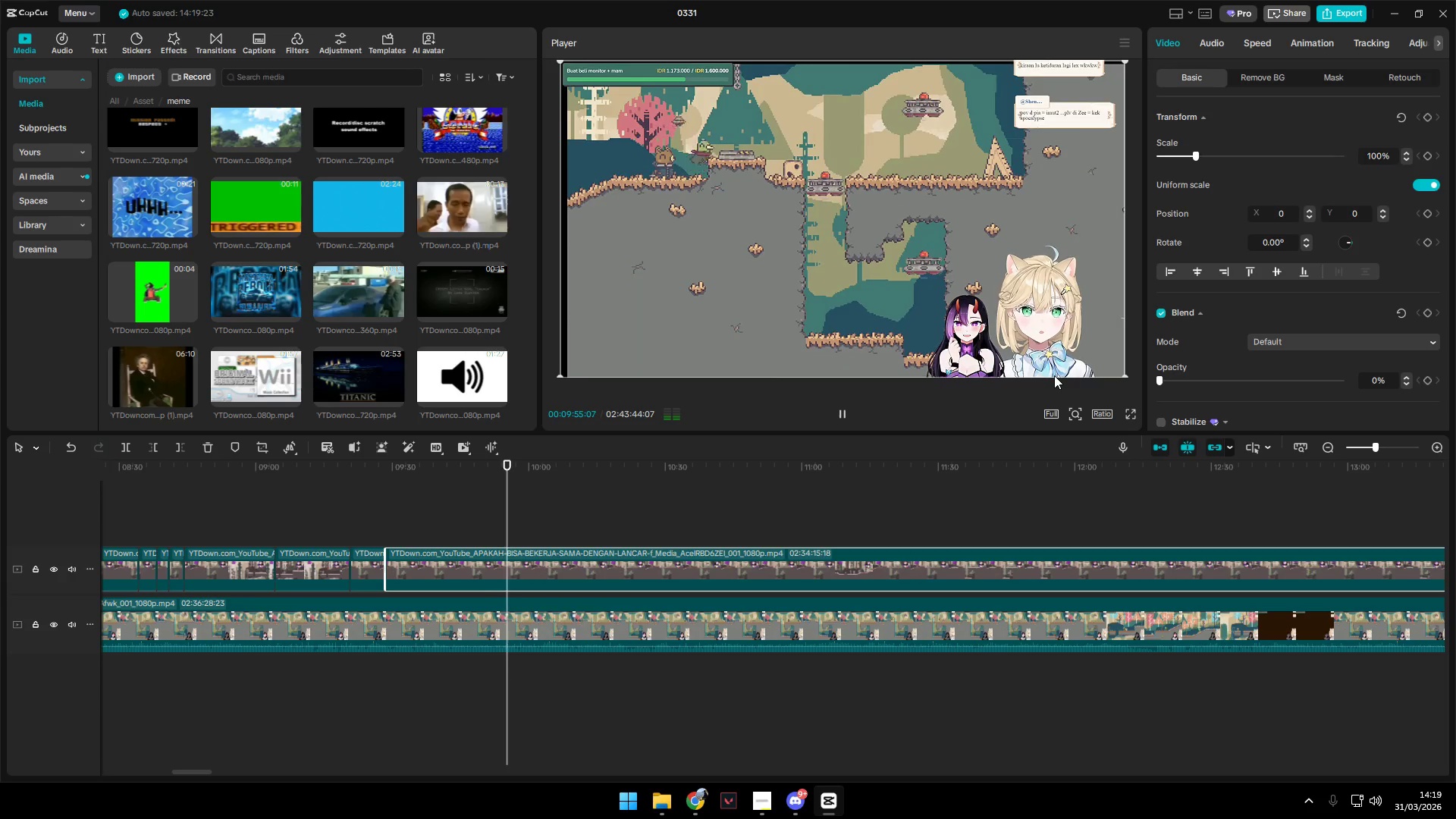 
wait(11.3)
 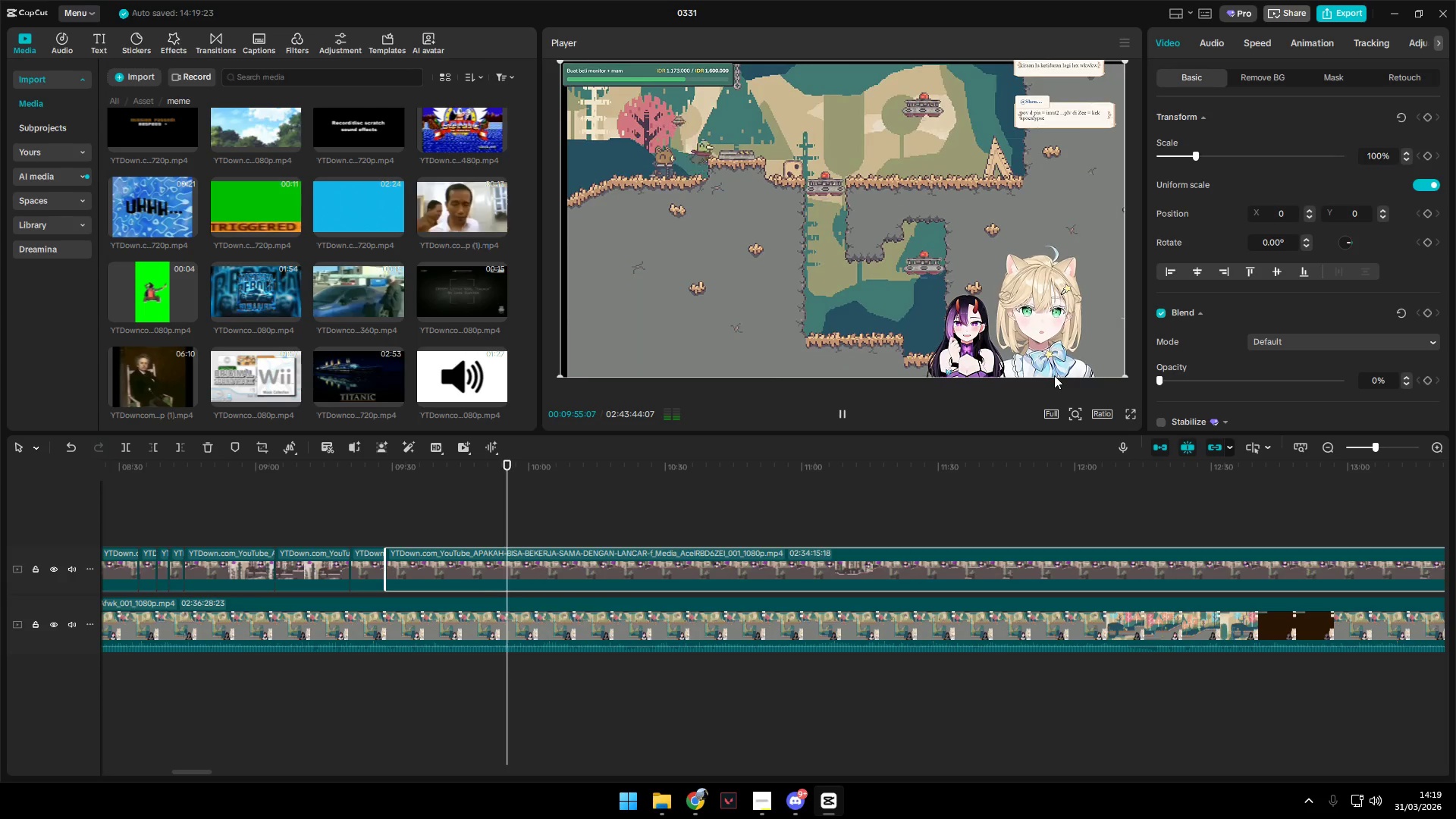 
key(Space)
 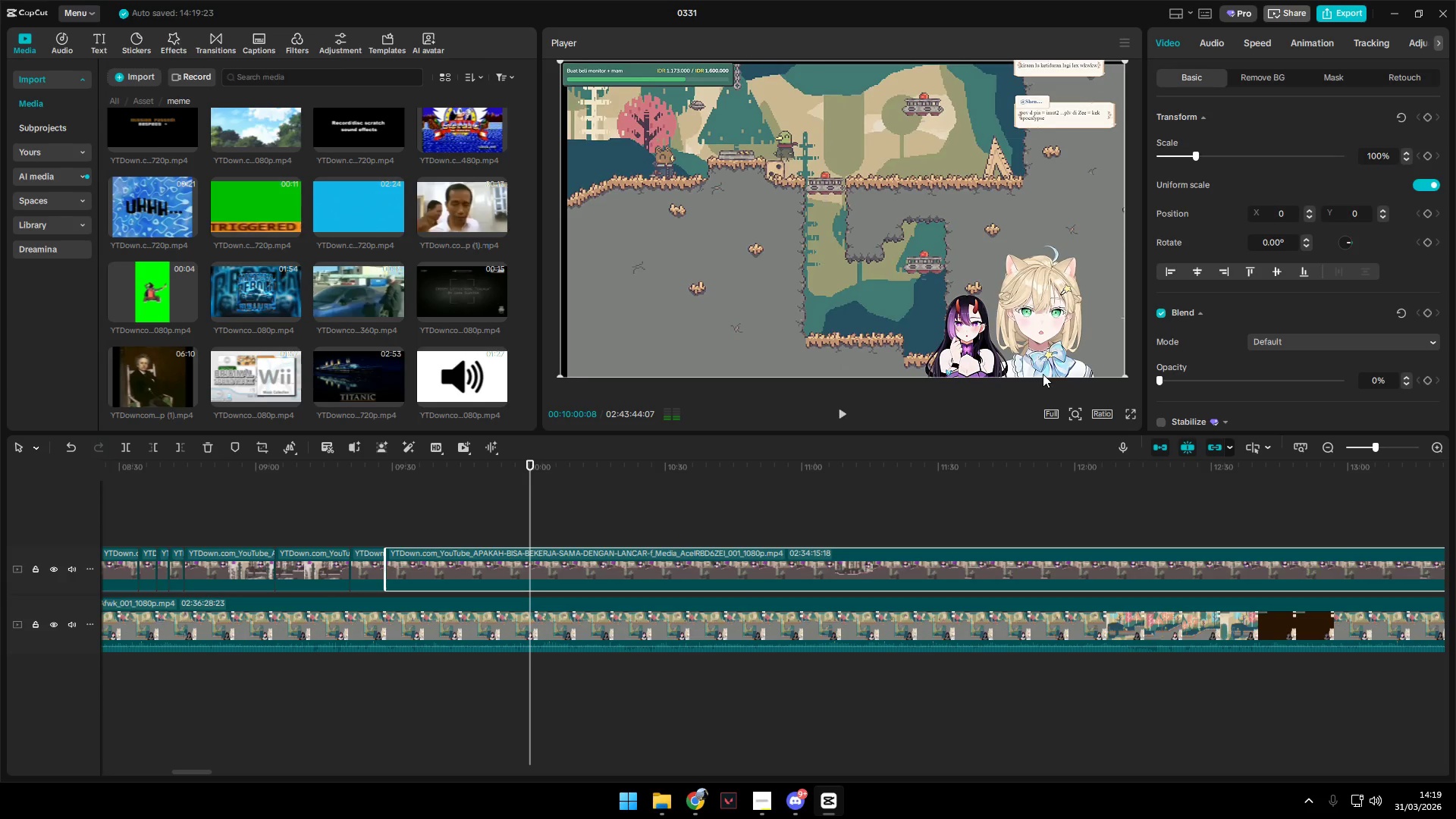 
key(Space)
 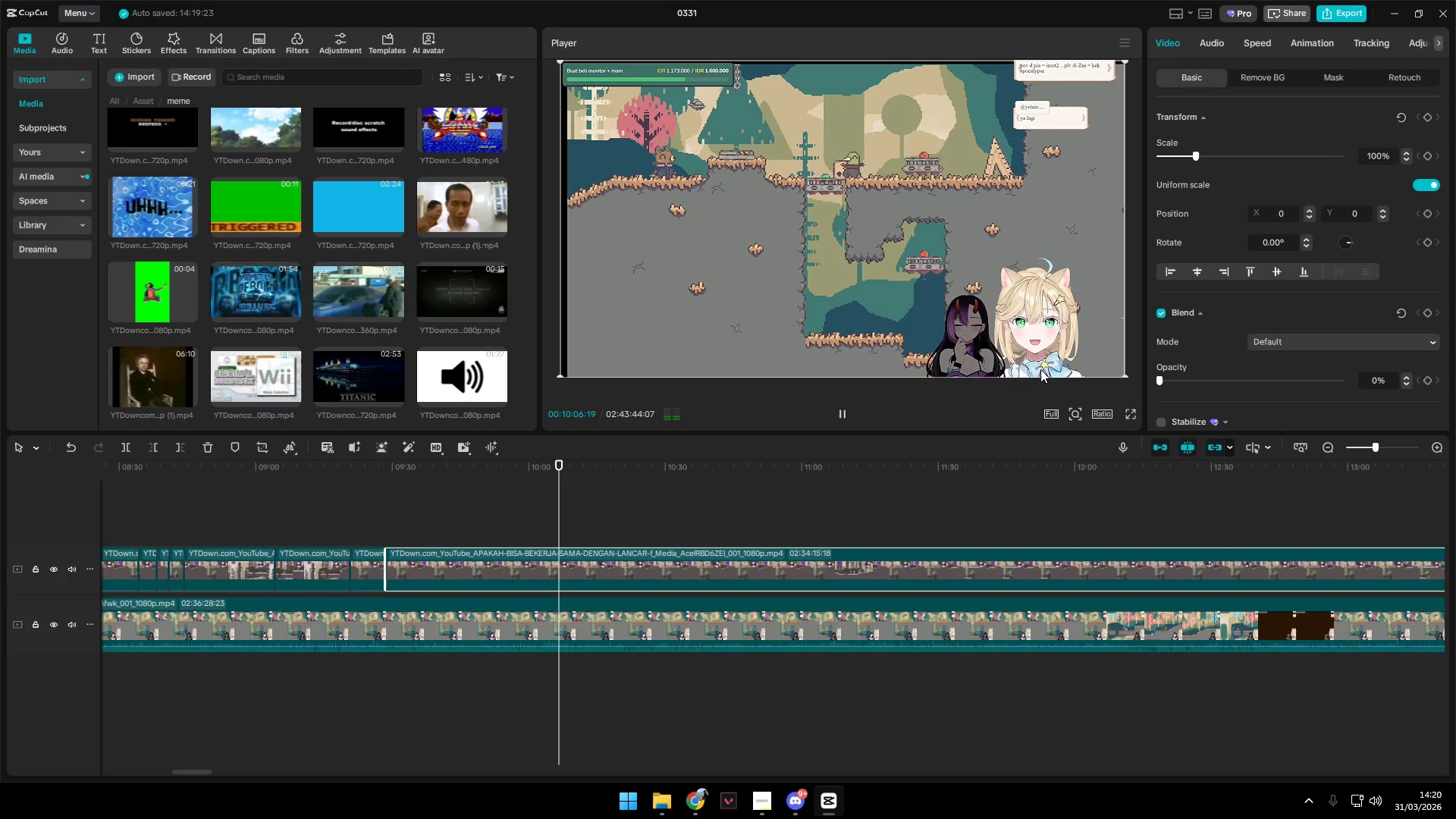 
wait(11.41)
 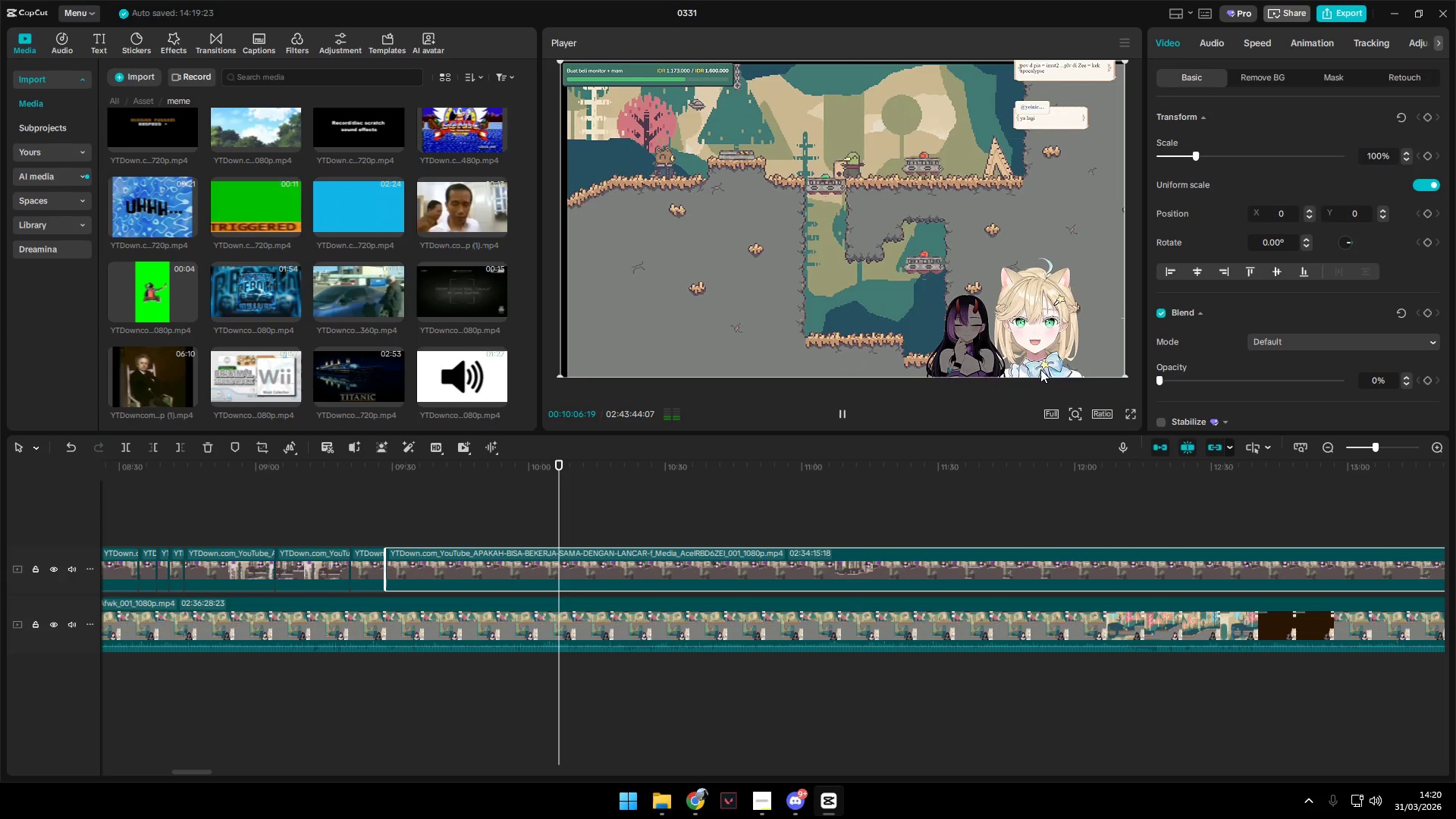 
key(Space)
 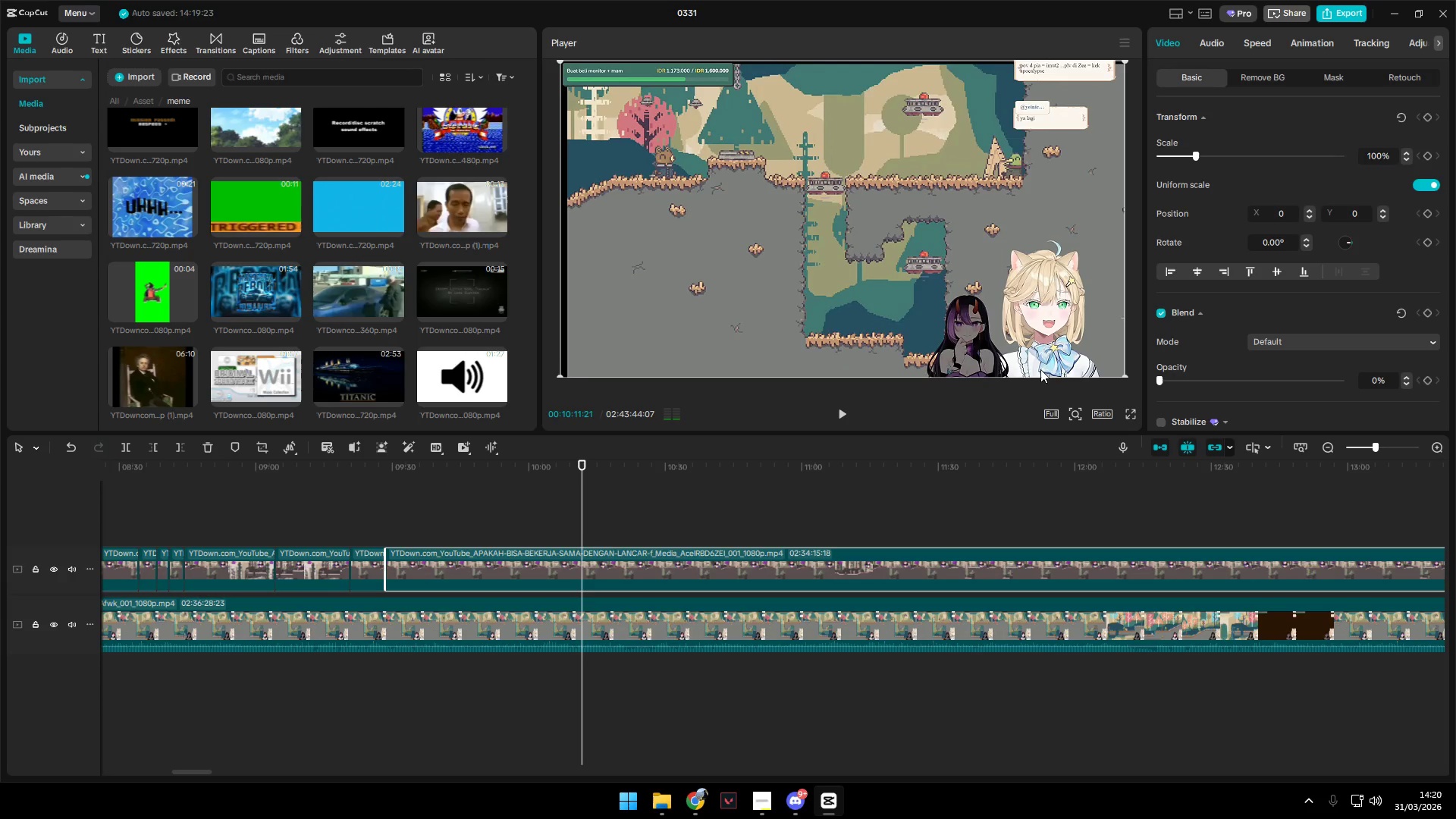 
key(Alt+AltLeft)
 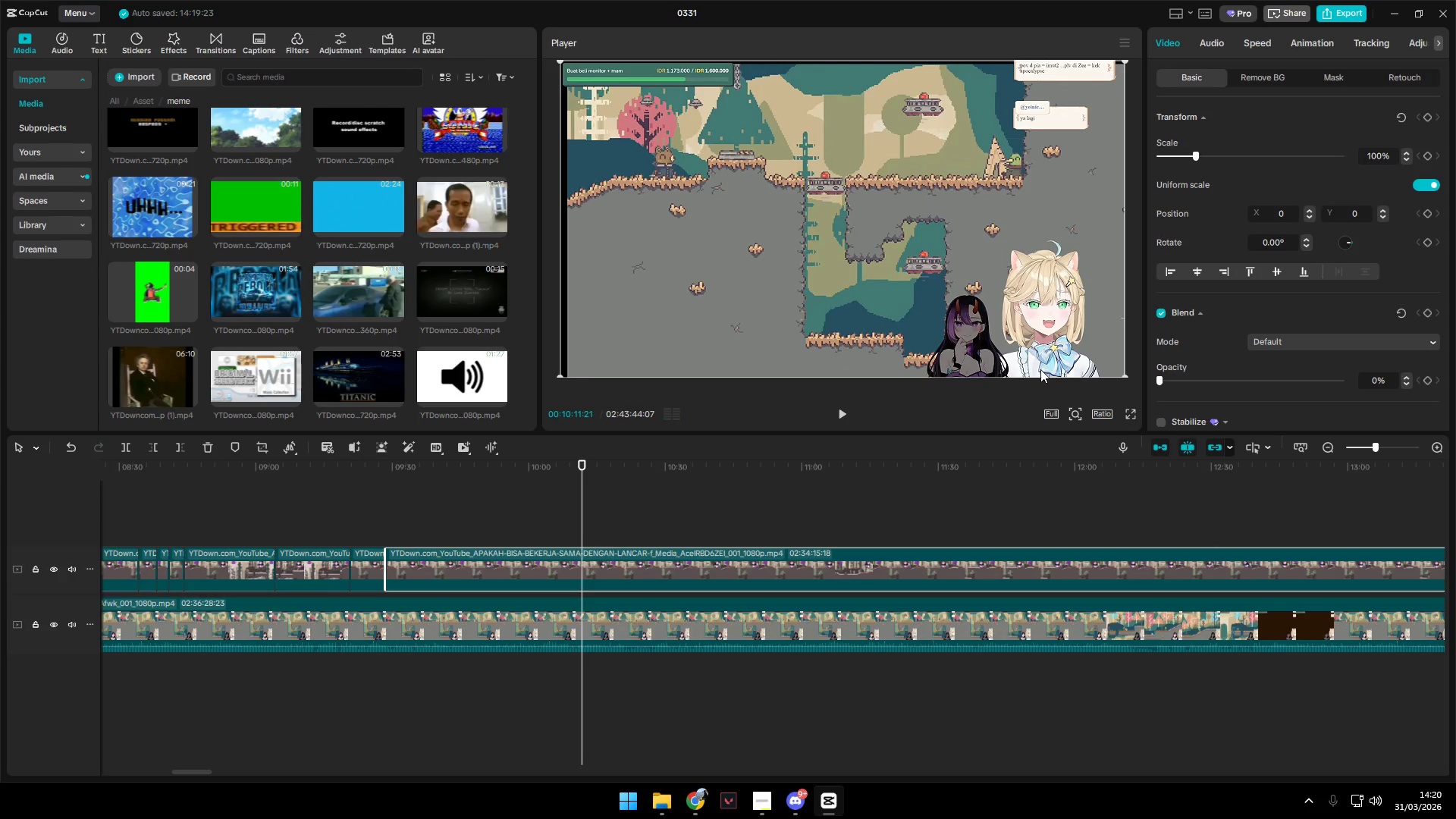 
key(Alt+Tab)
 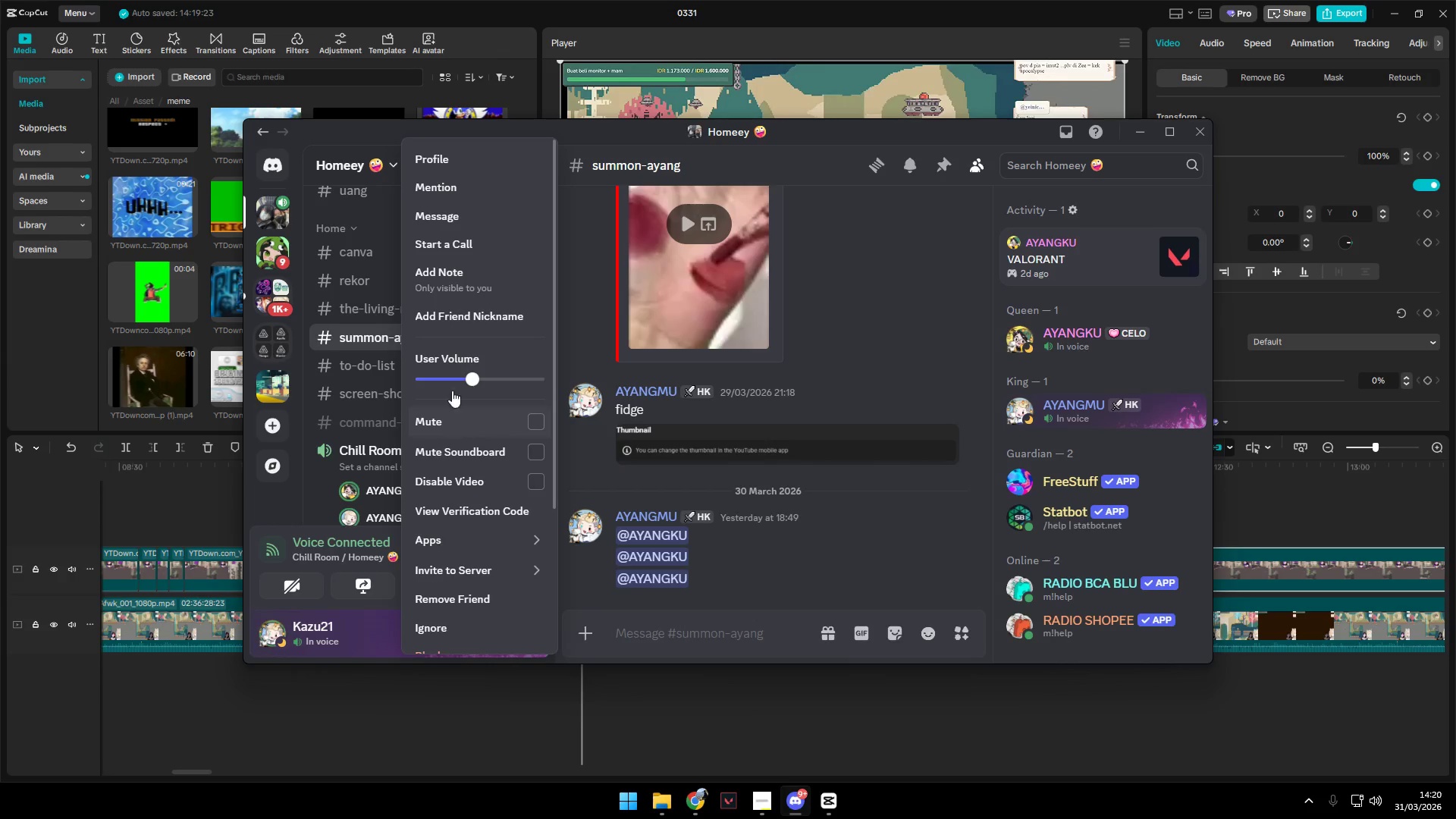 
left_click([448, 378])
 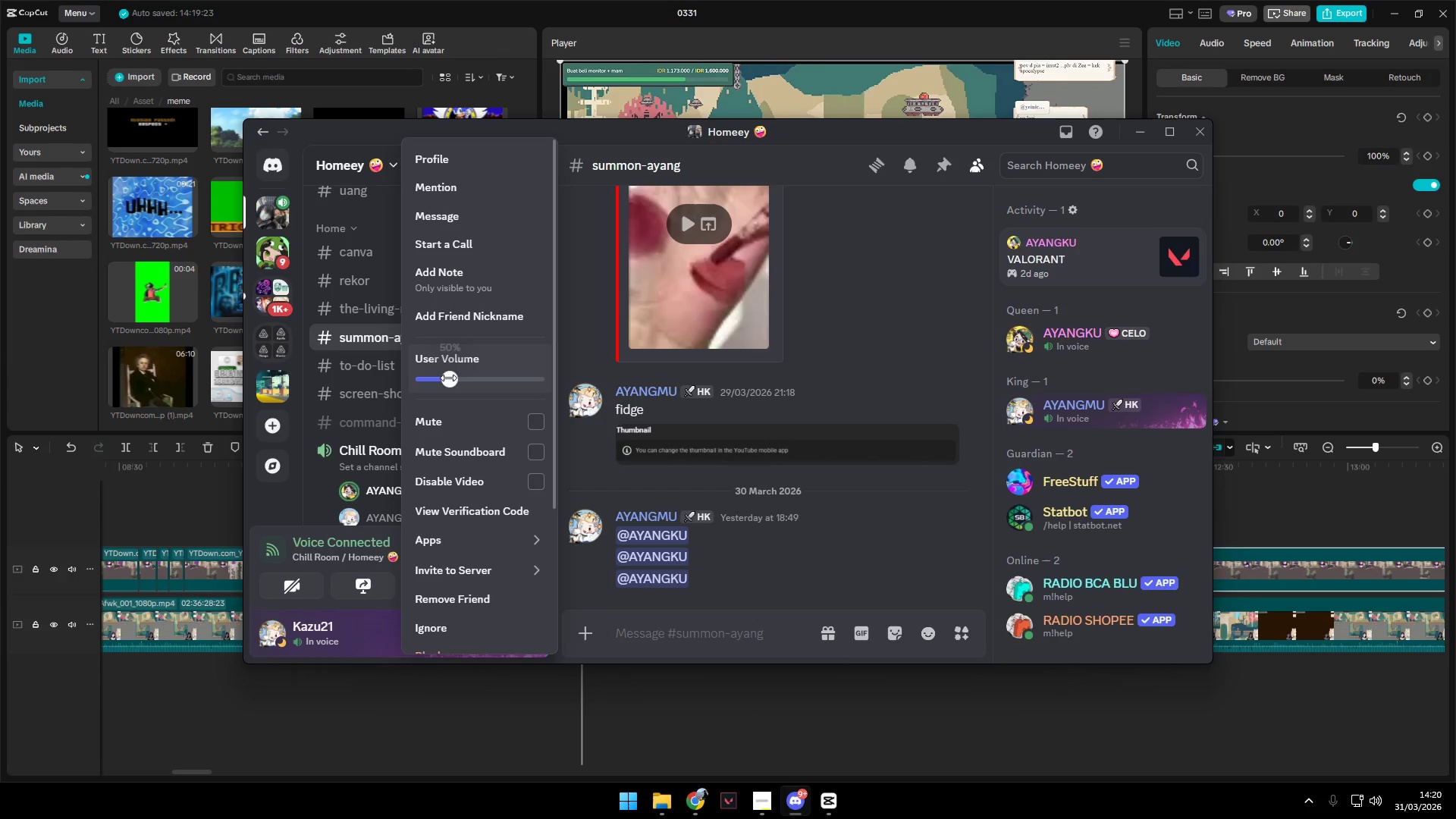 
key(Alt+AltLeft)
 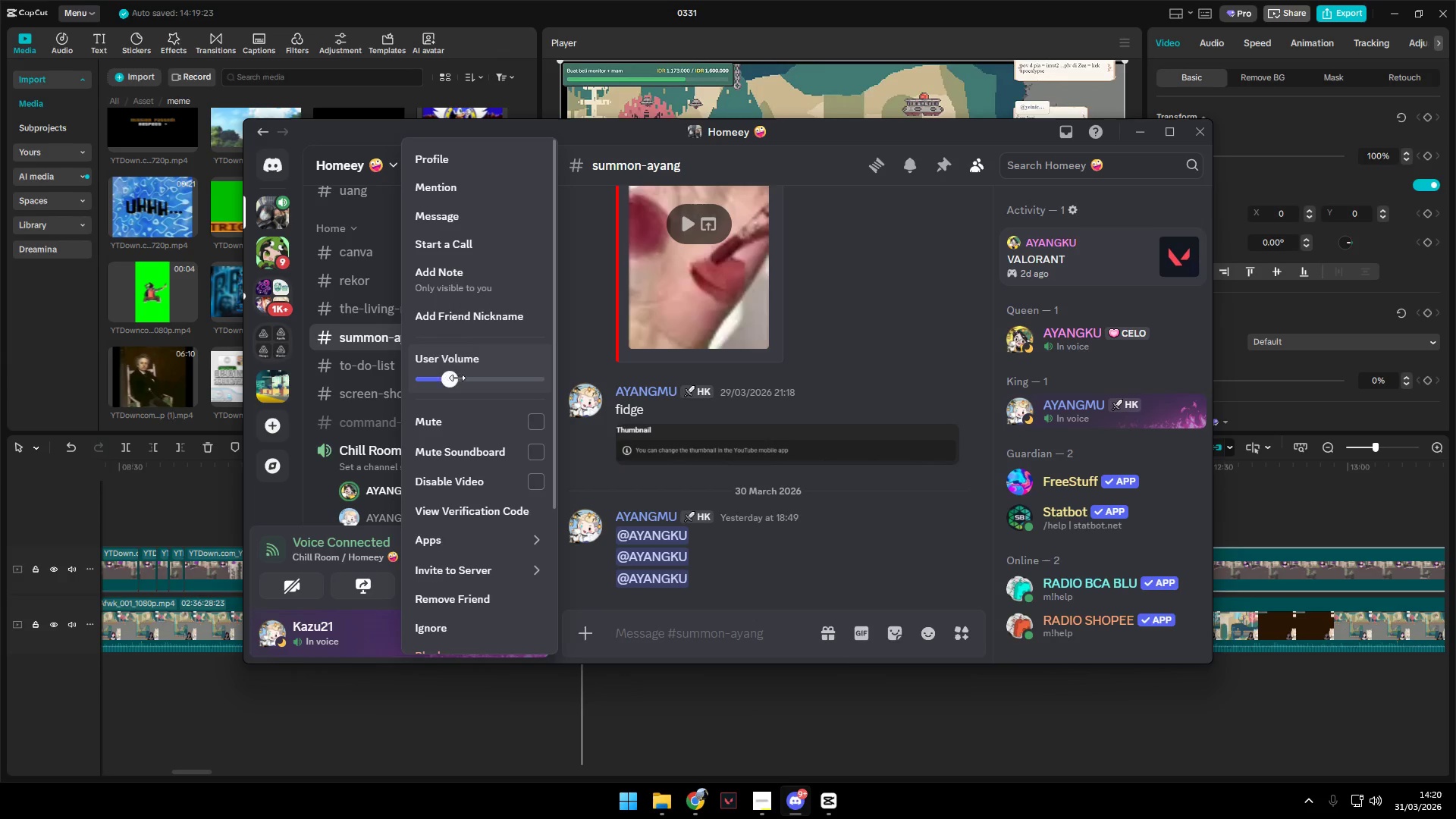 
key(Alt+Tab)
 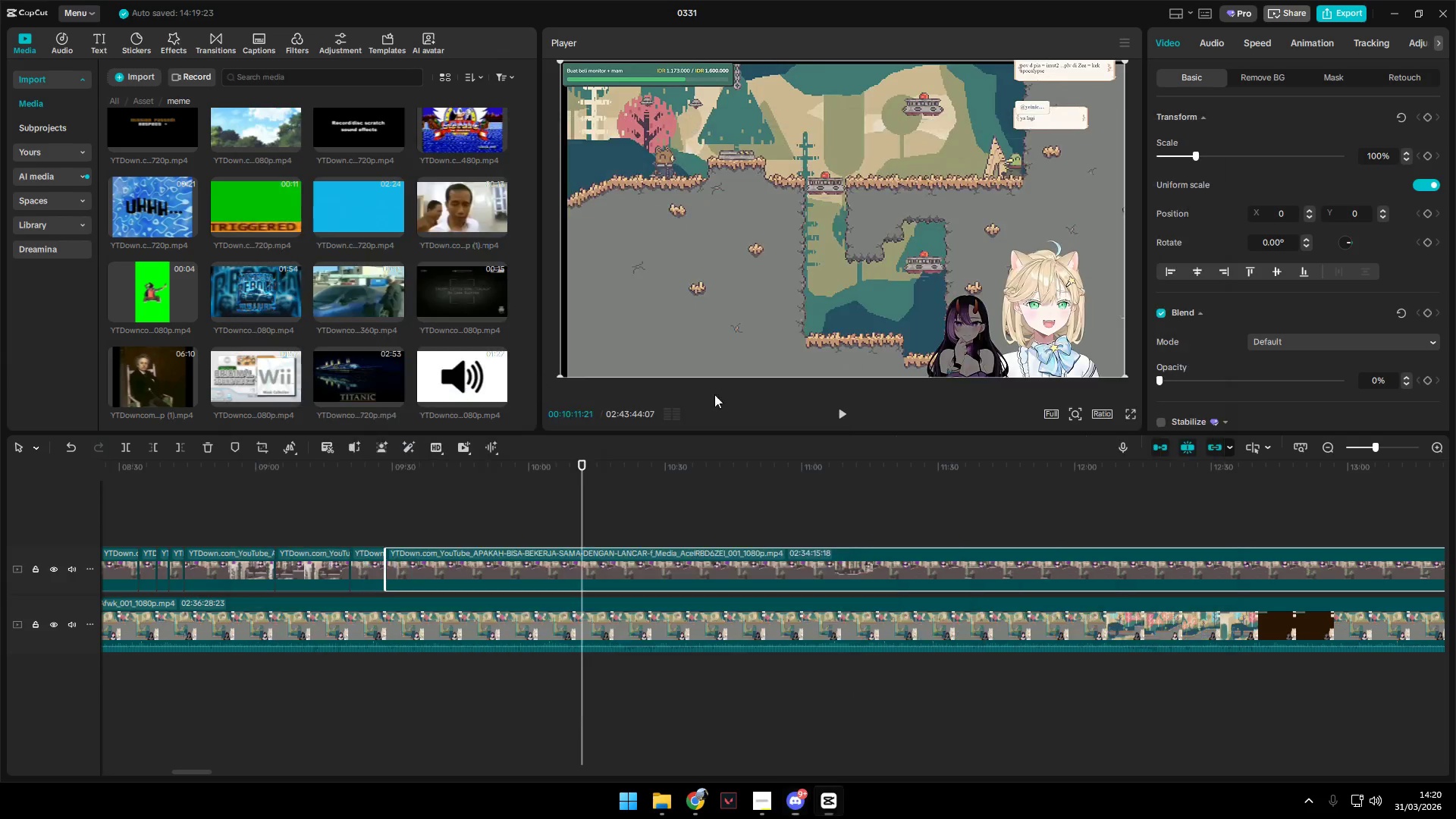 
key(Space)
 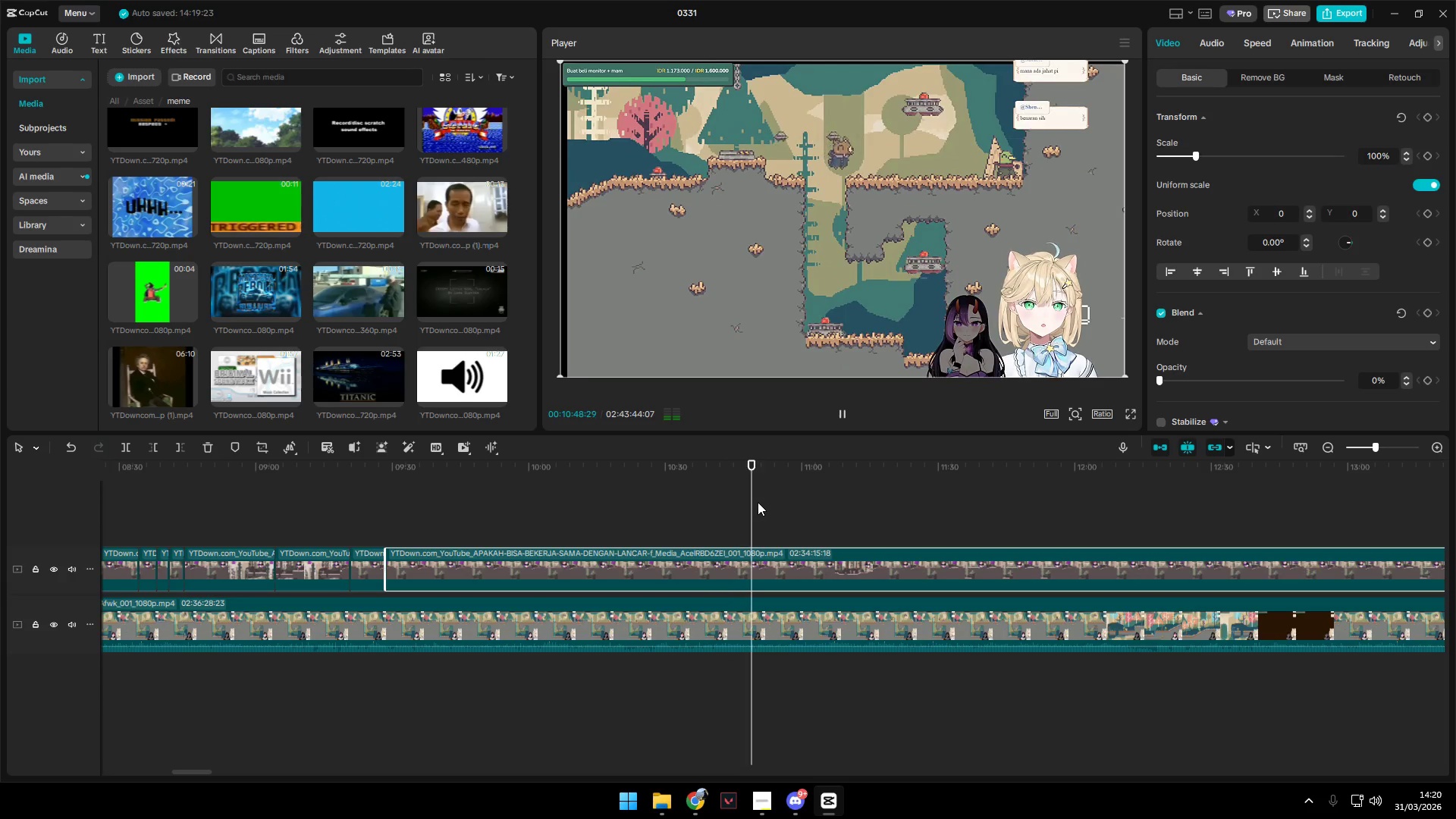 
wait(42.28)
 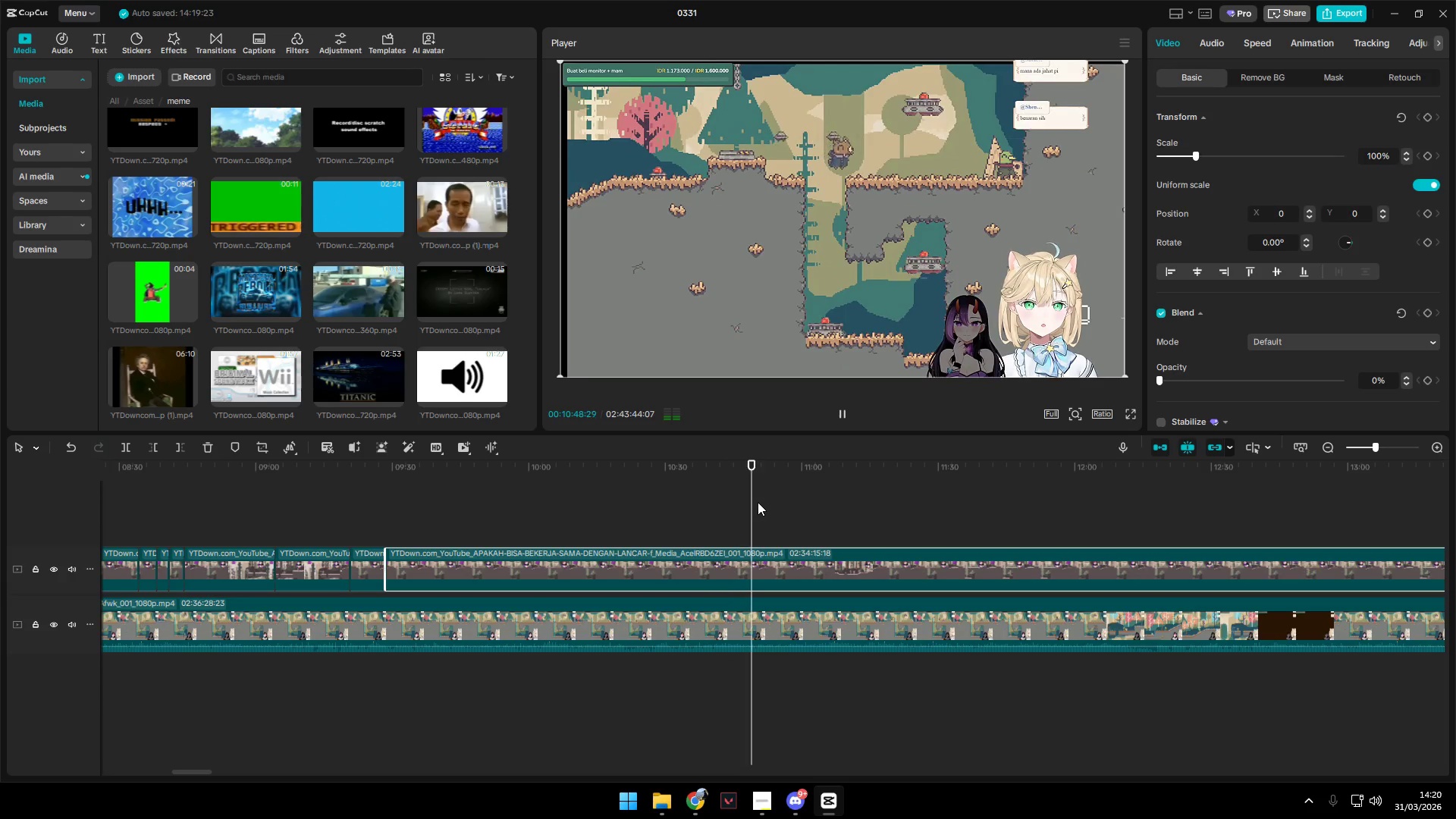 
key(Space)
 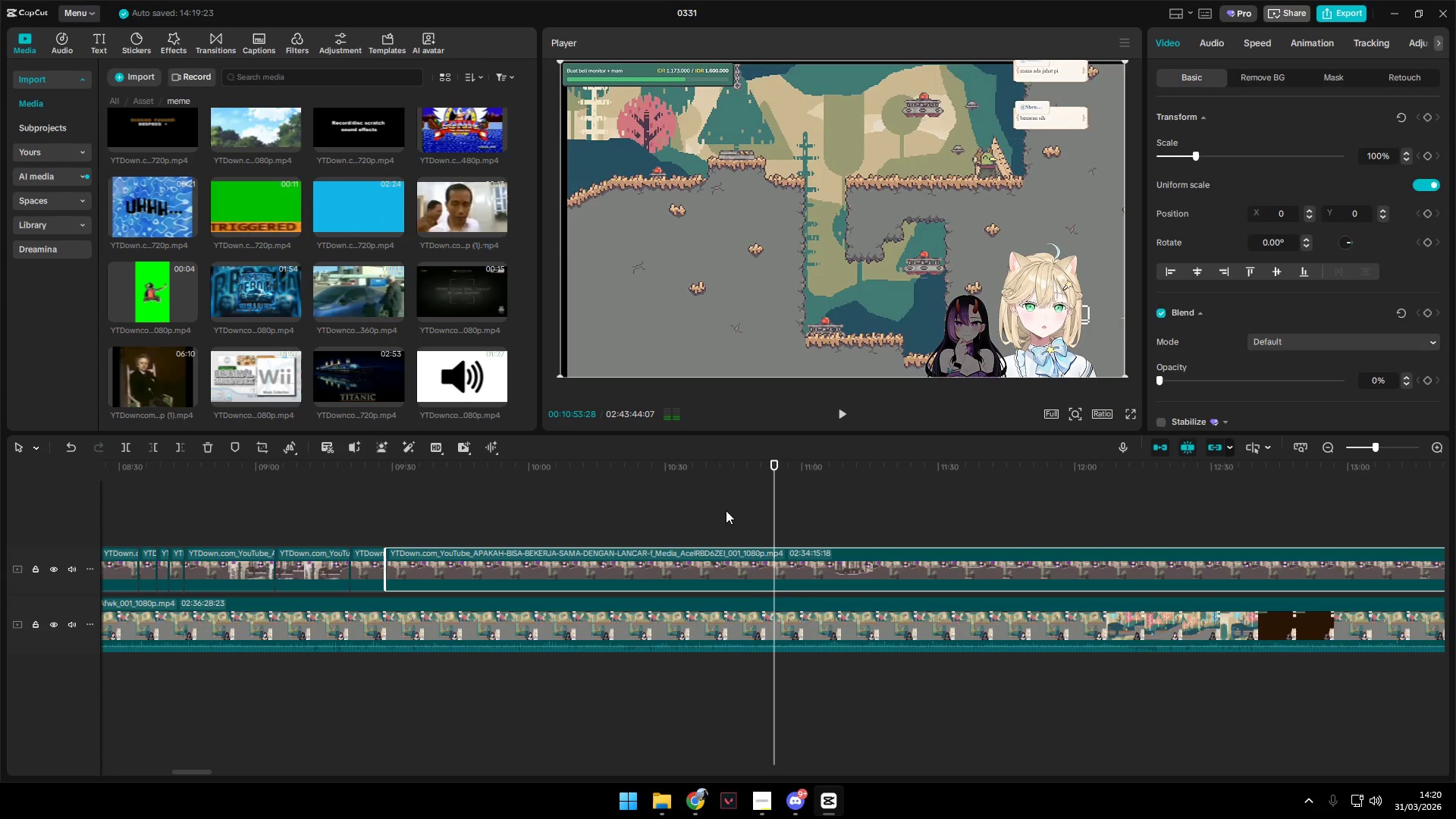 
left_click([726, 510])
 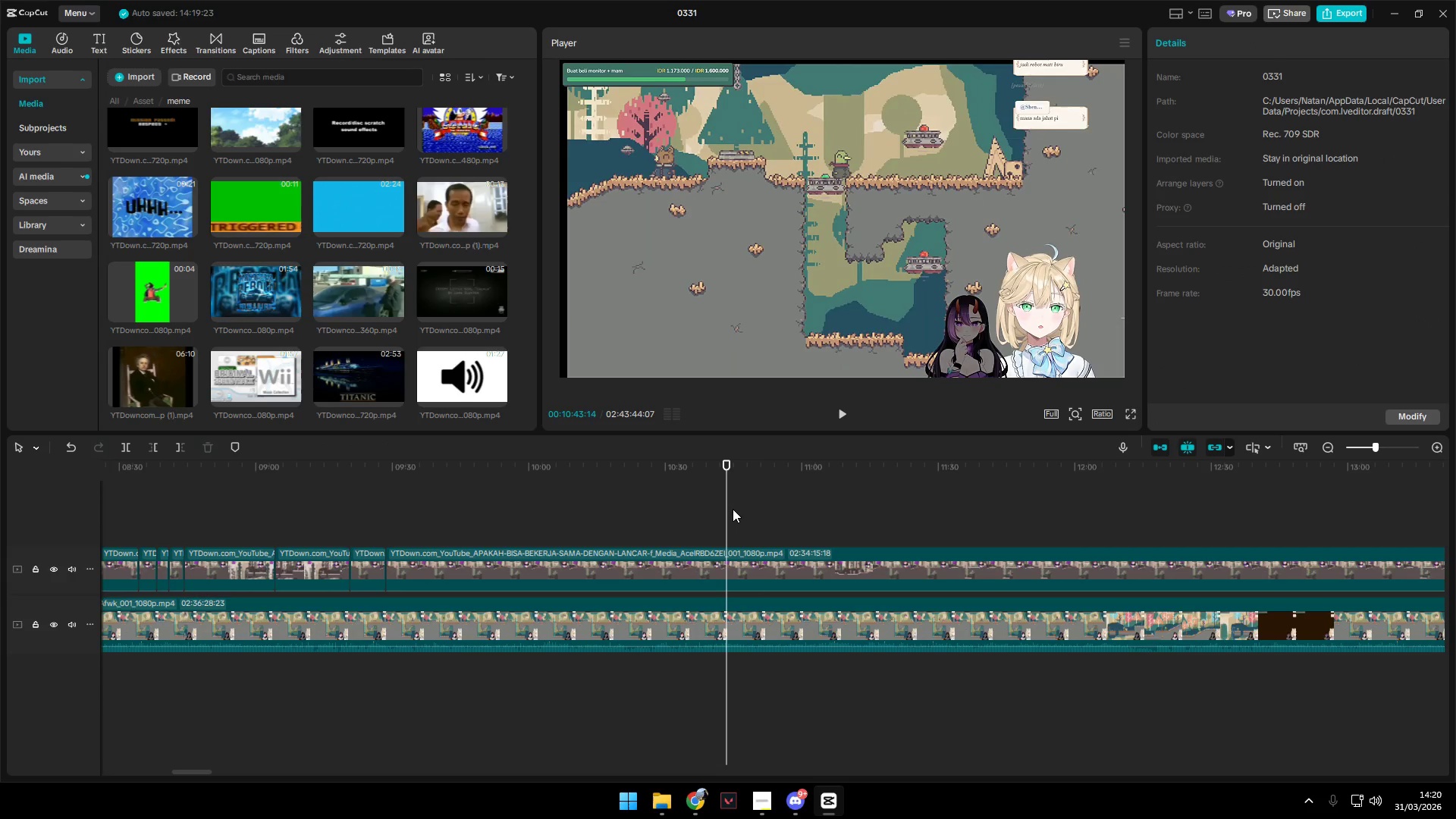 
key(Space)
 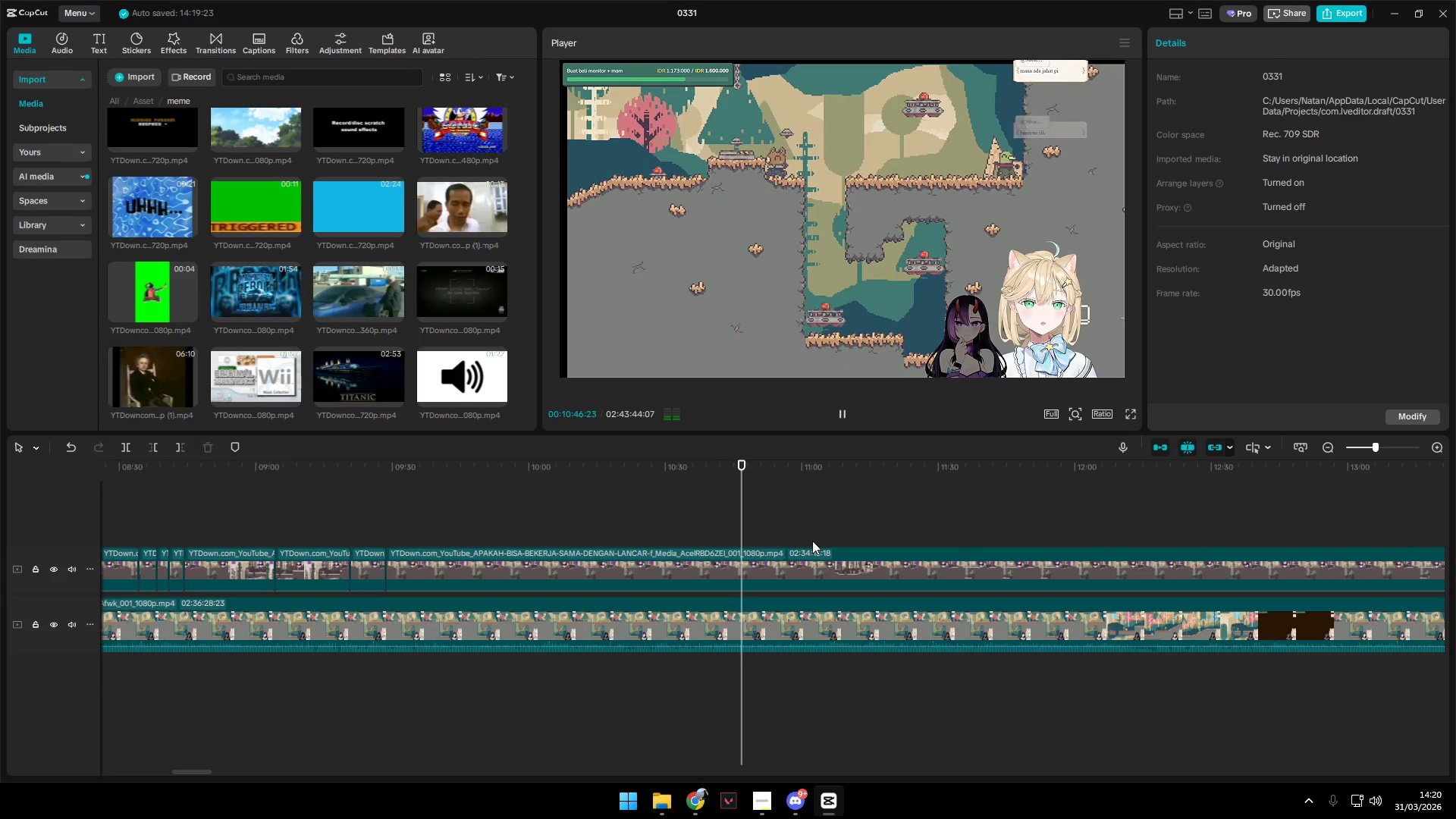 
key(Space)
 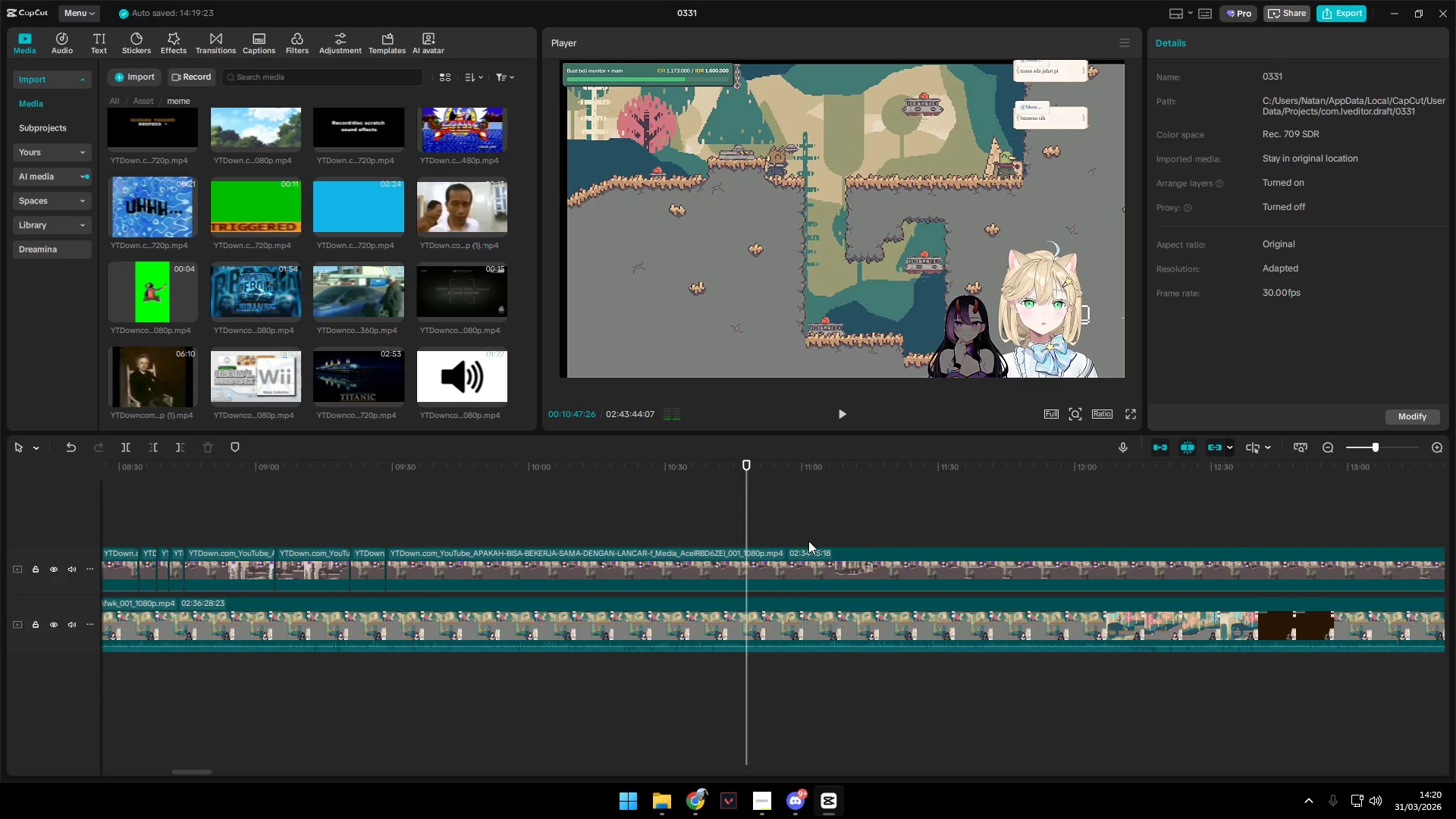 
key(Space)
 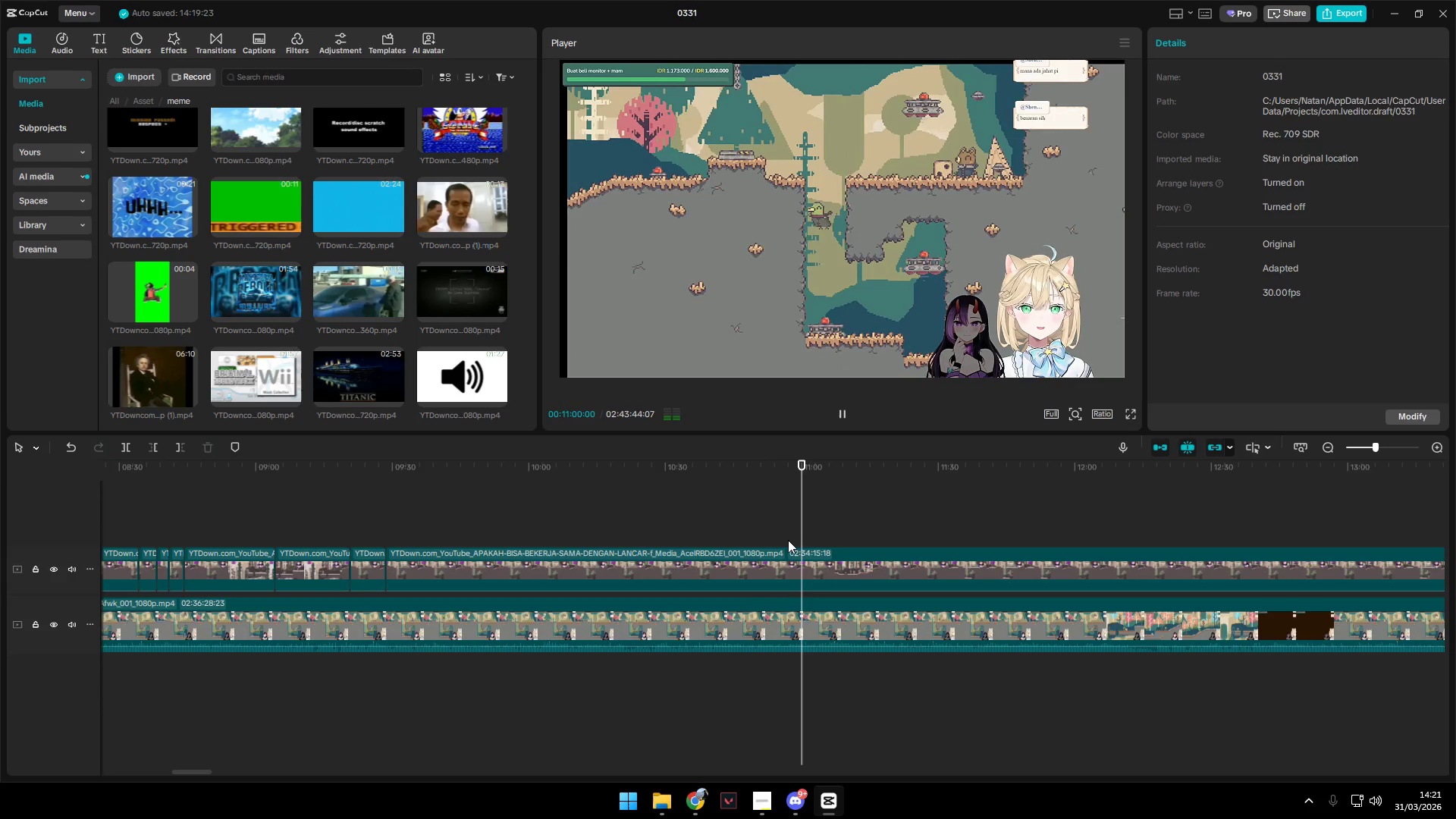 
wait(17.19)
 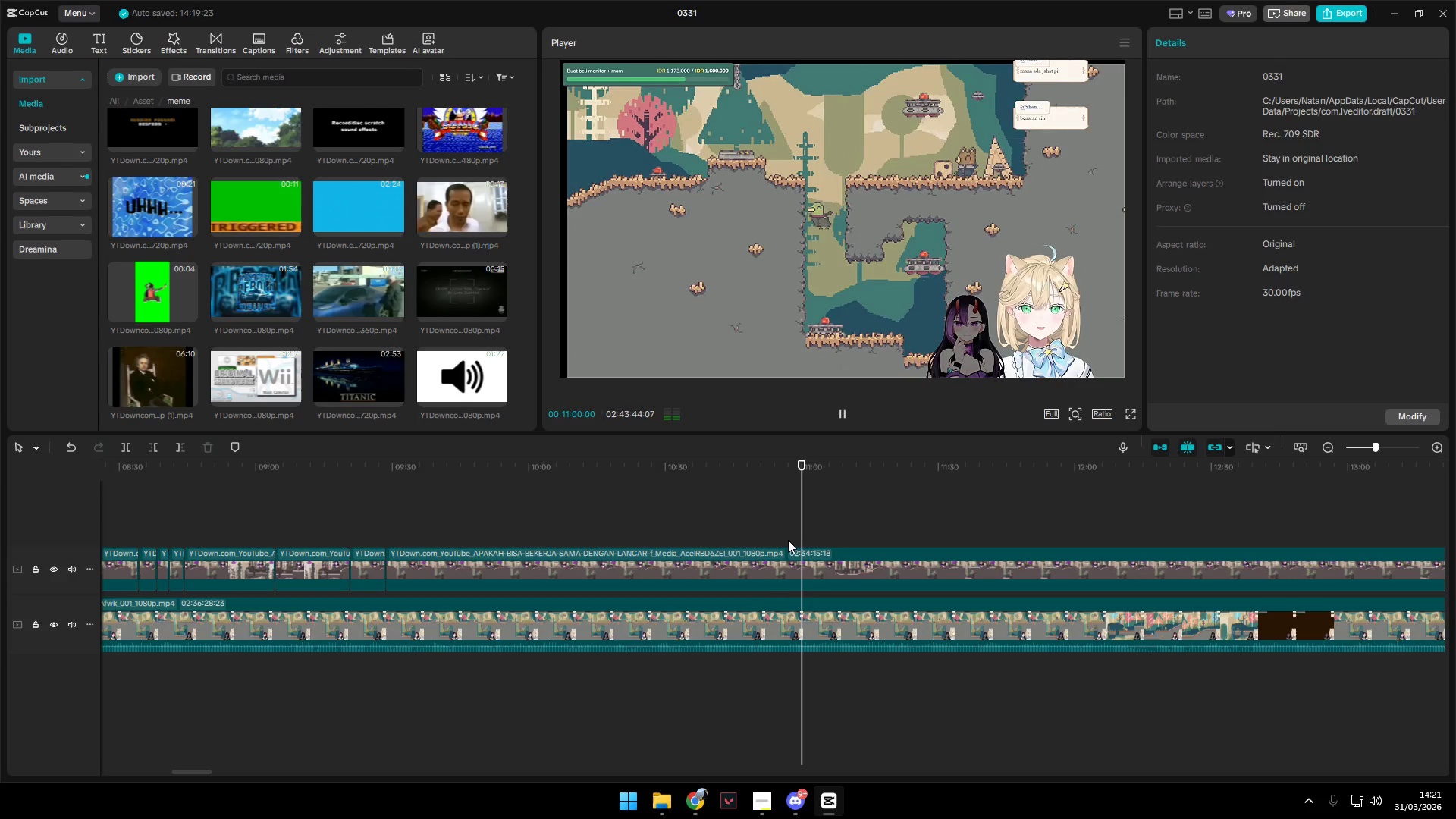 
key(Space)
 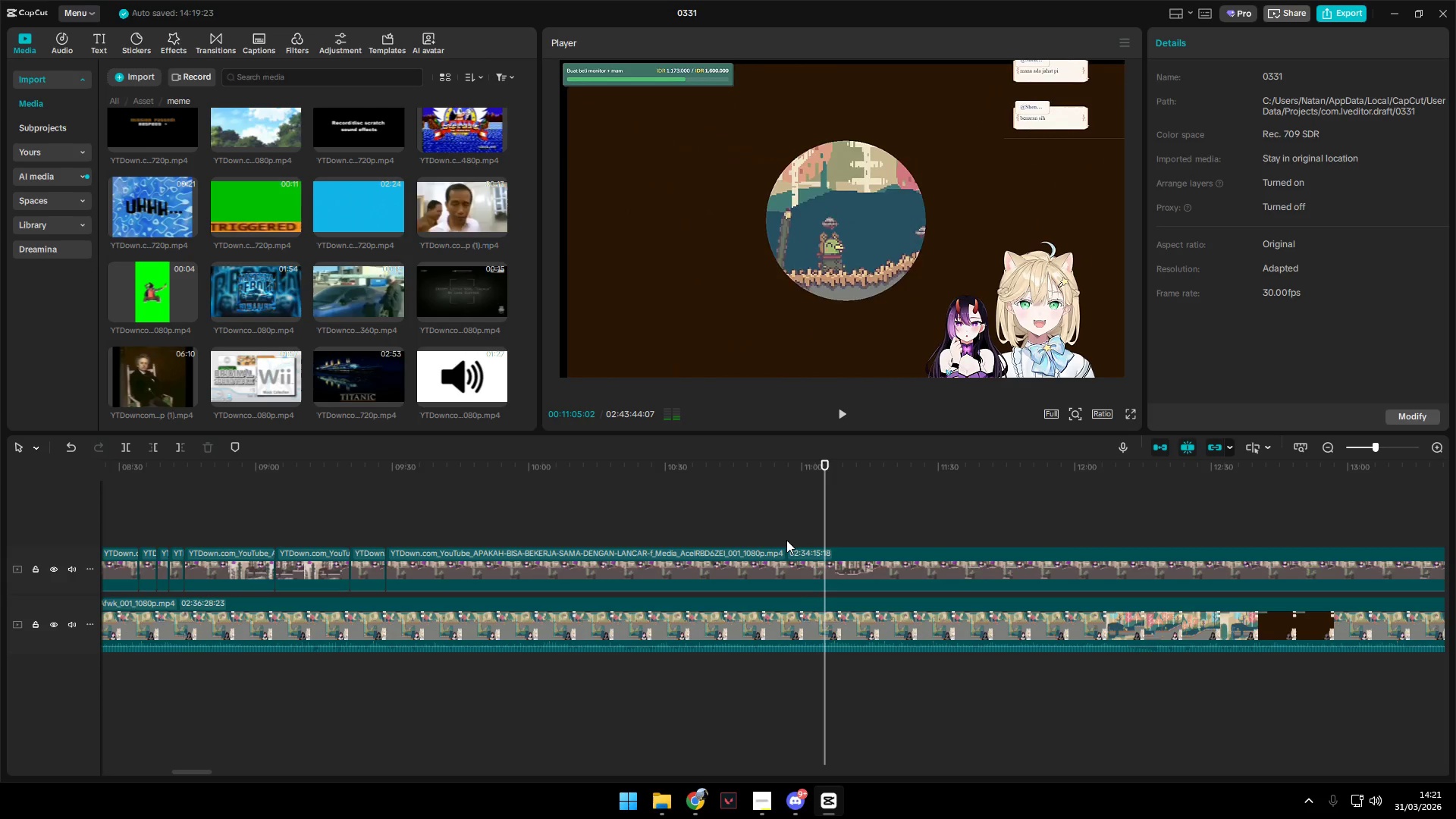 
key(Space)
 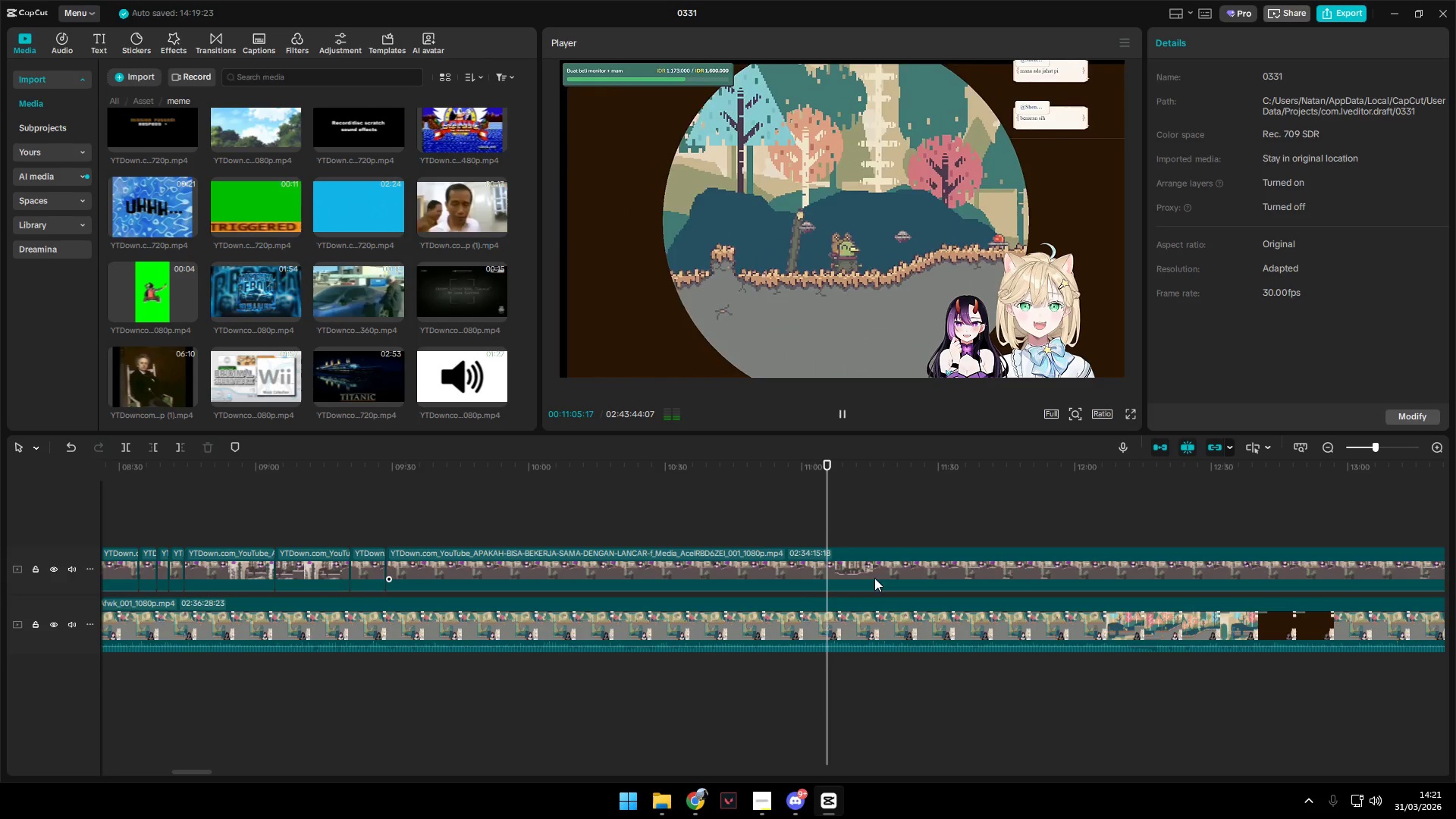 
key(Space)
 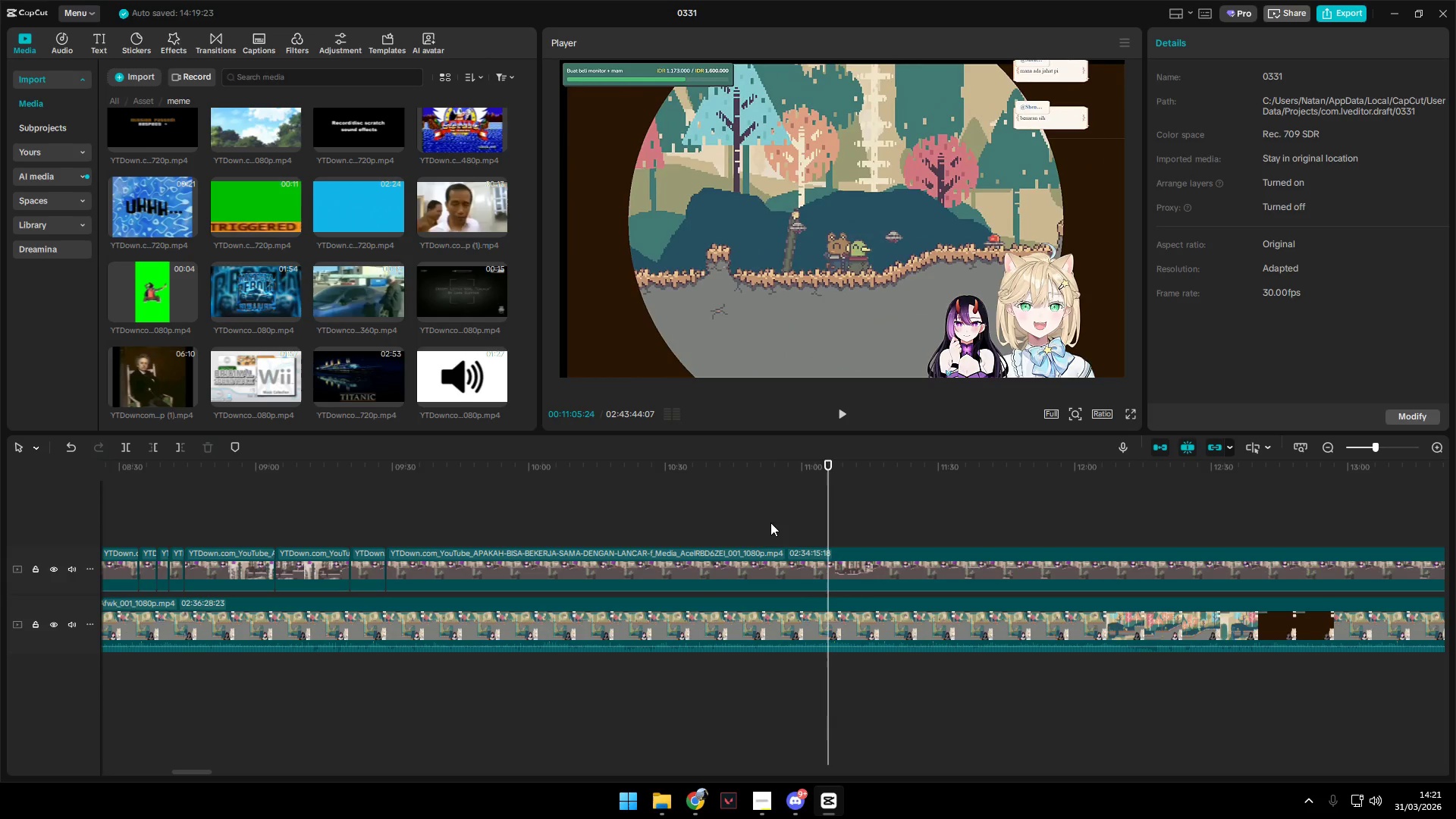 
left_click([805, 526])
 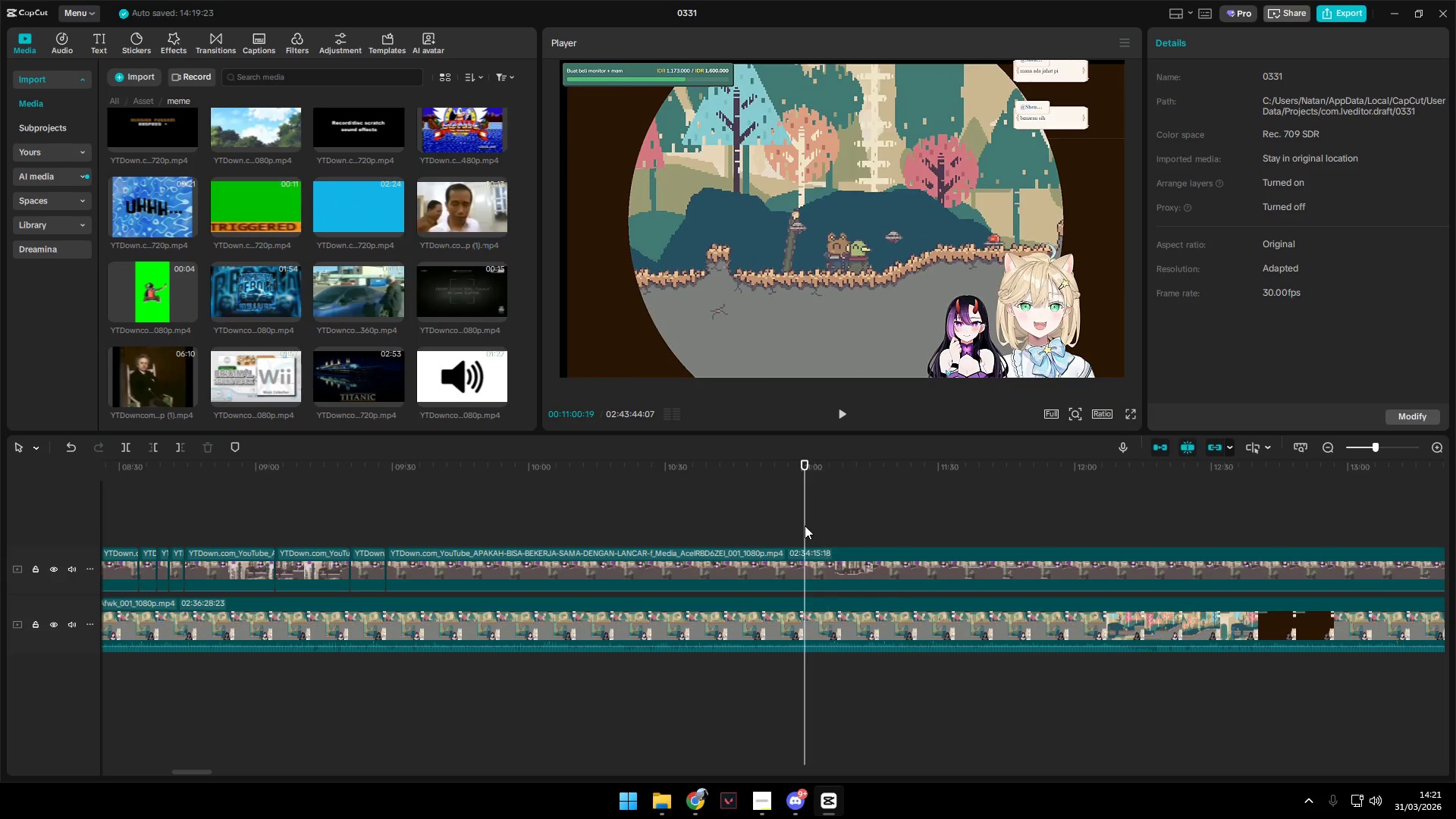 
key(Space)
 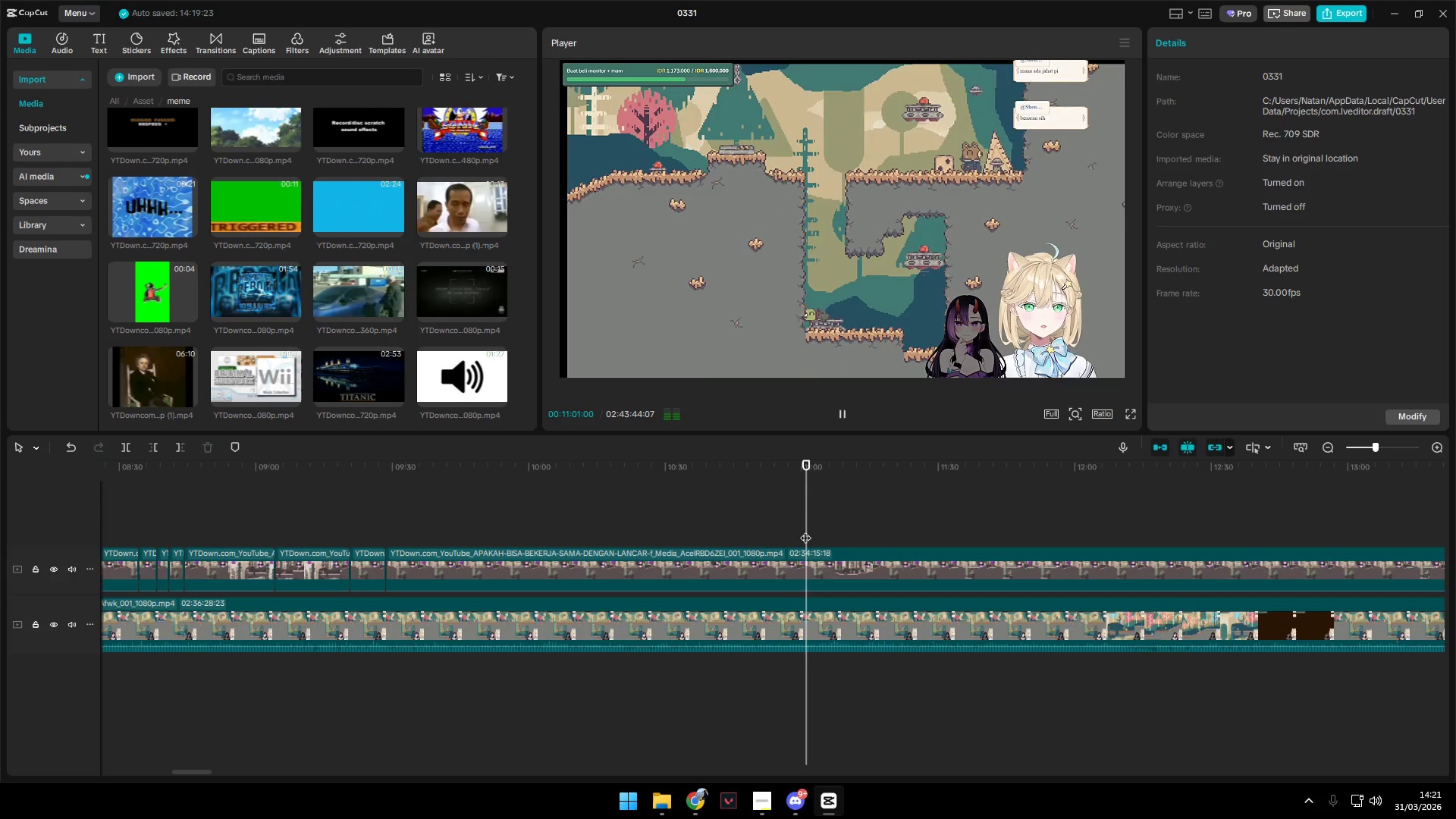 
key(Space)
 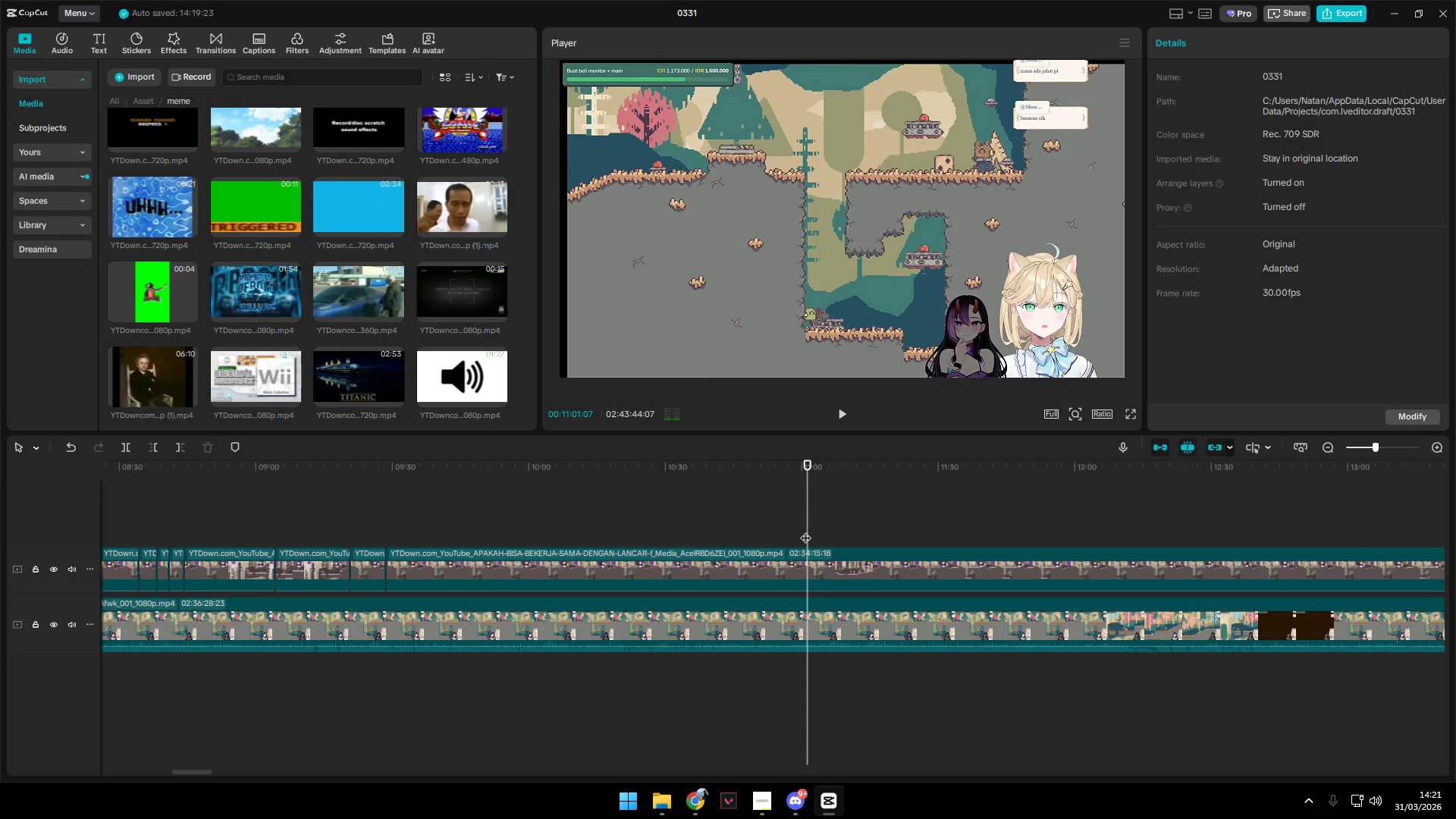 
key(Space)
 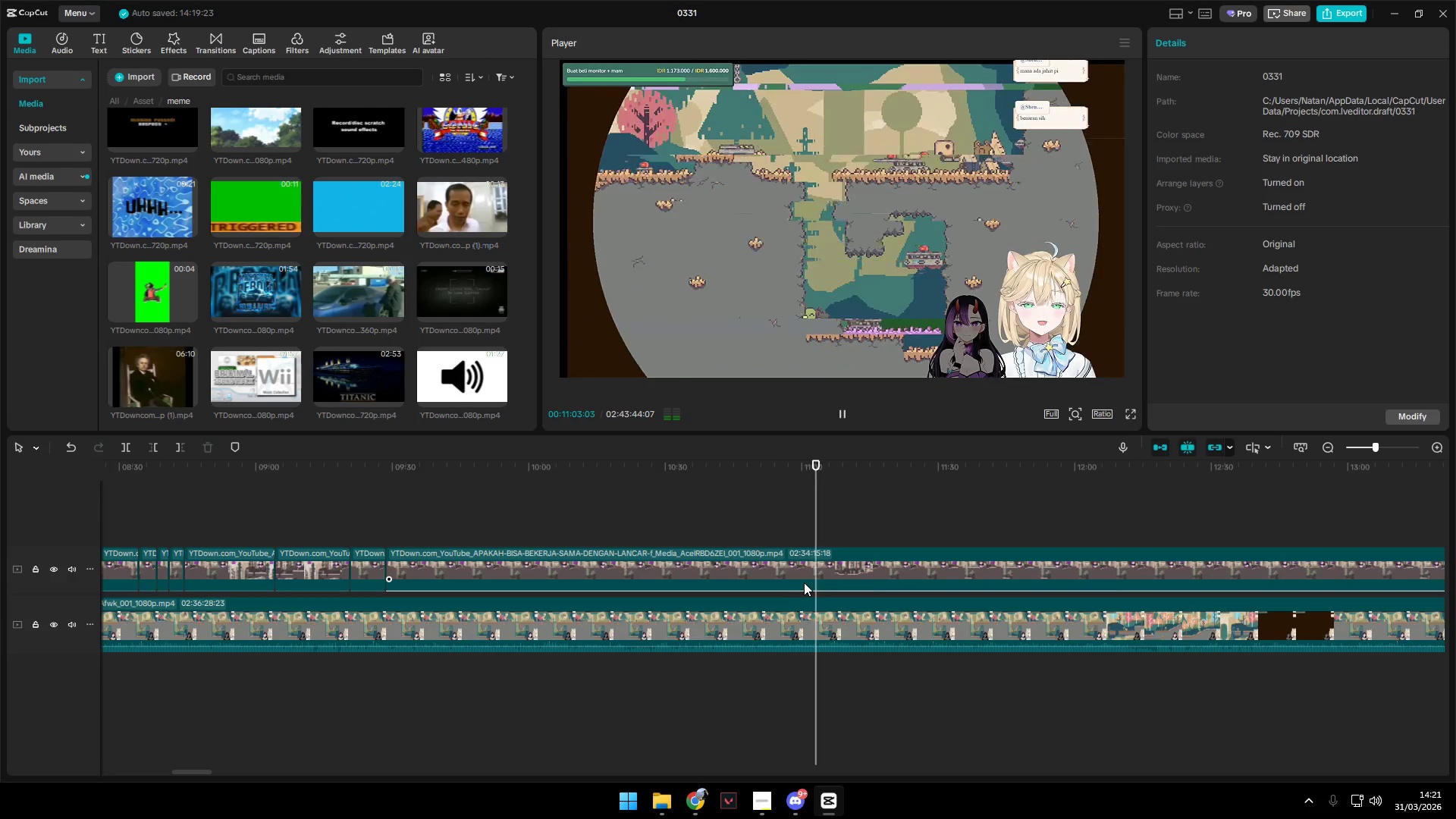 
key(Space)
 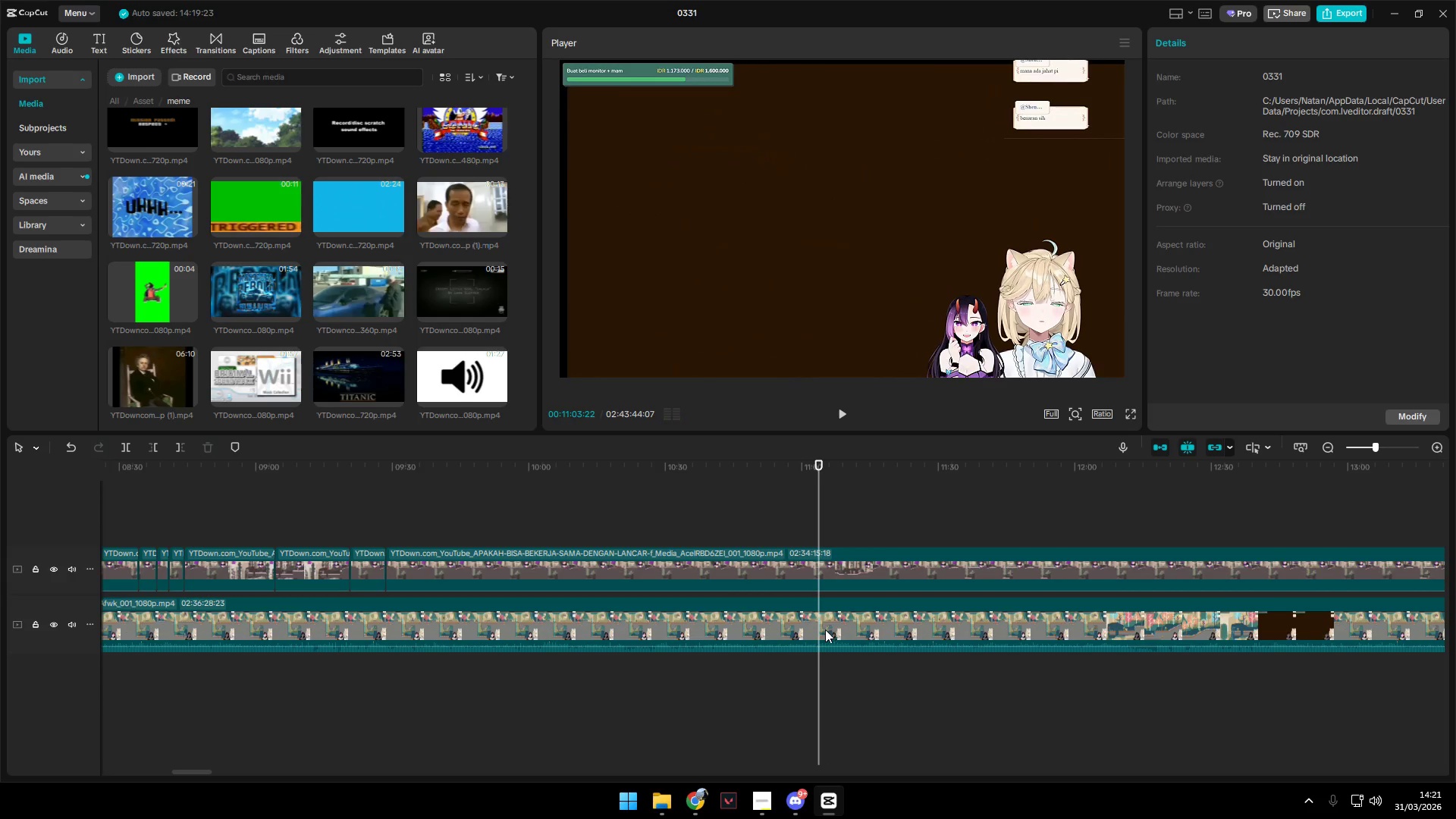 
left_click([825, 619])
 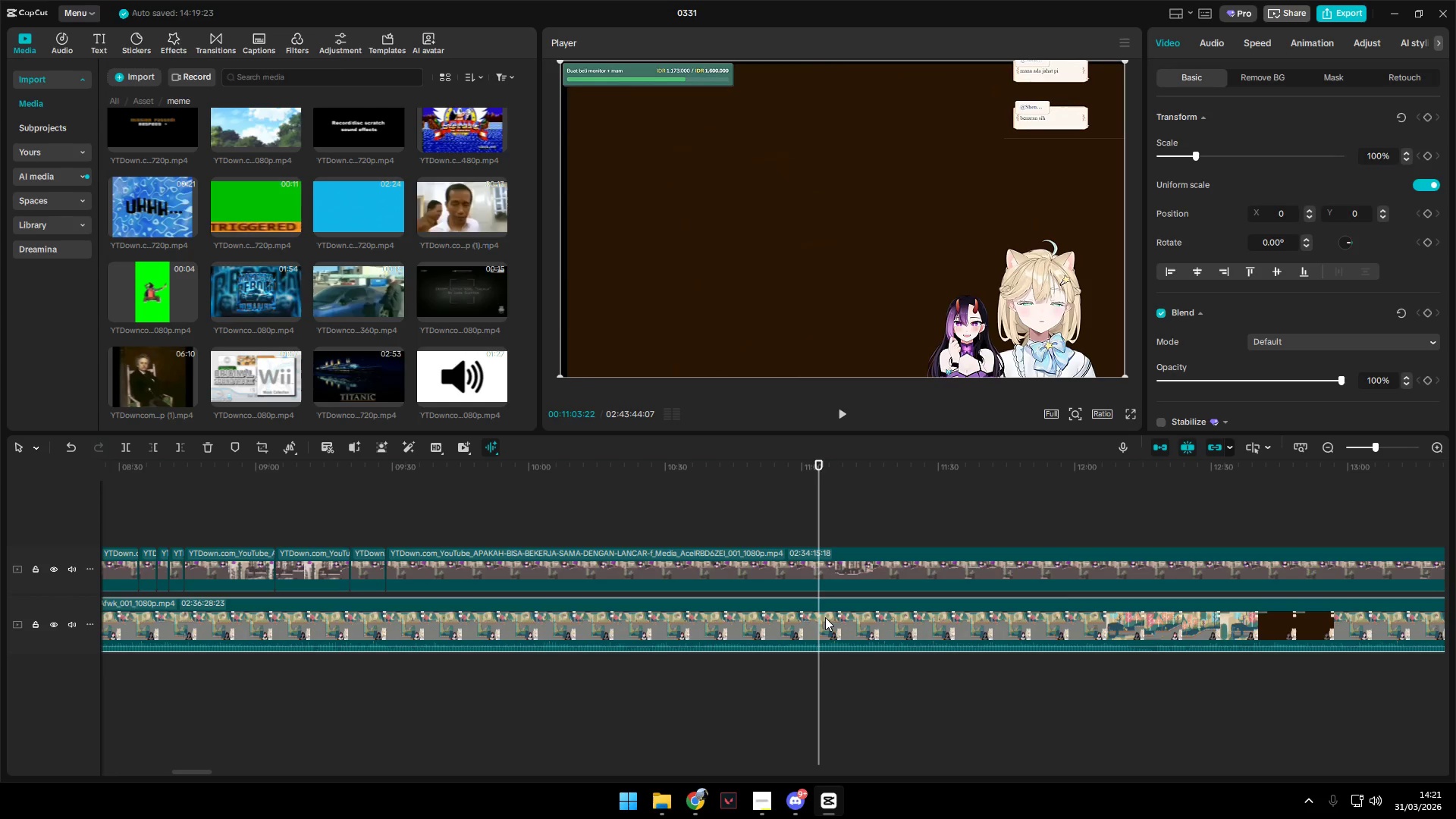 
key(Shift+E)
 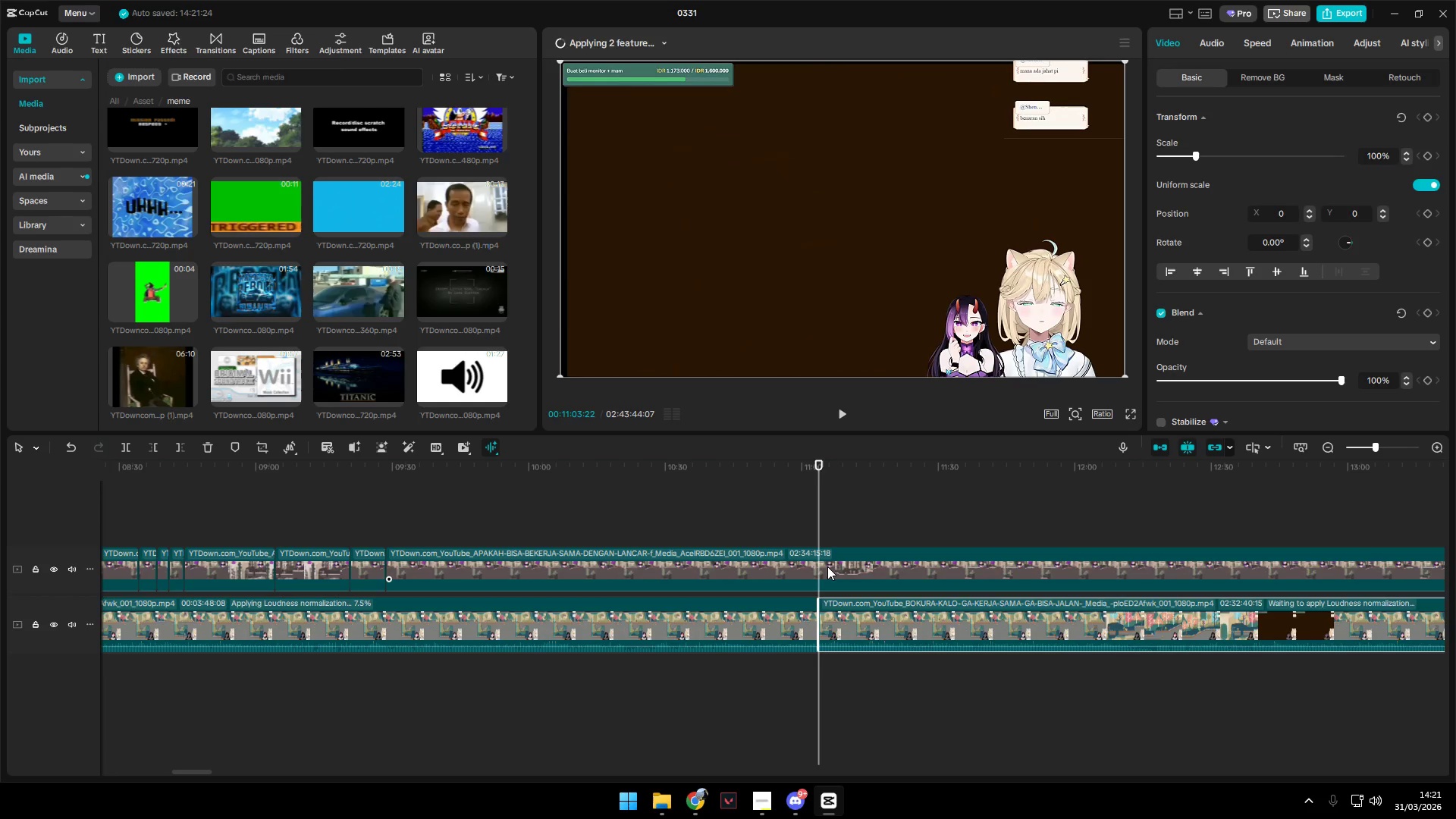 
left_click([827, 566])
 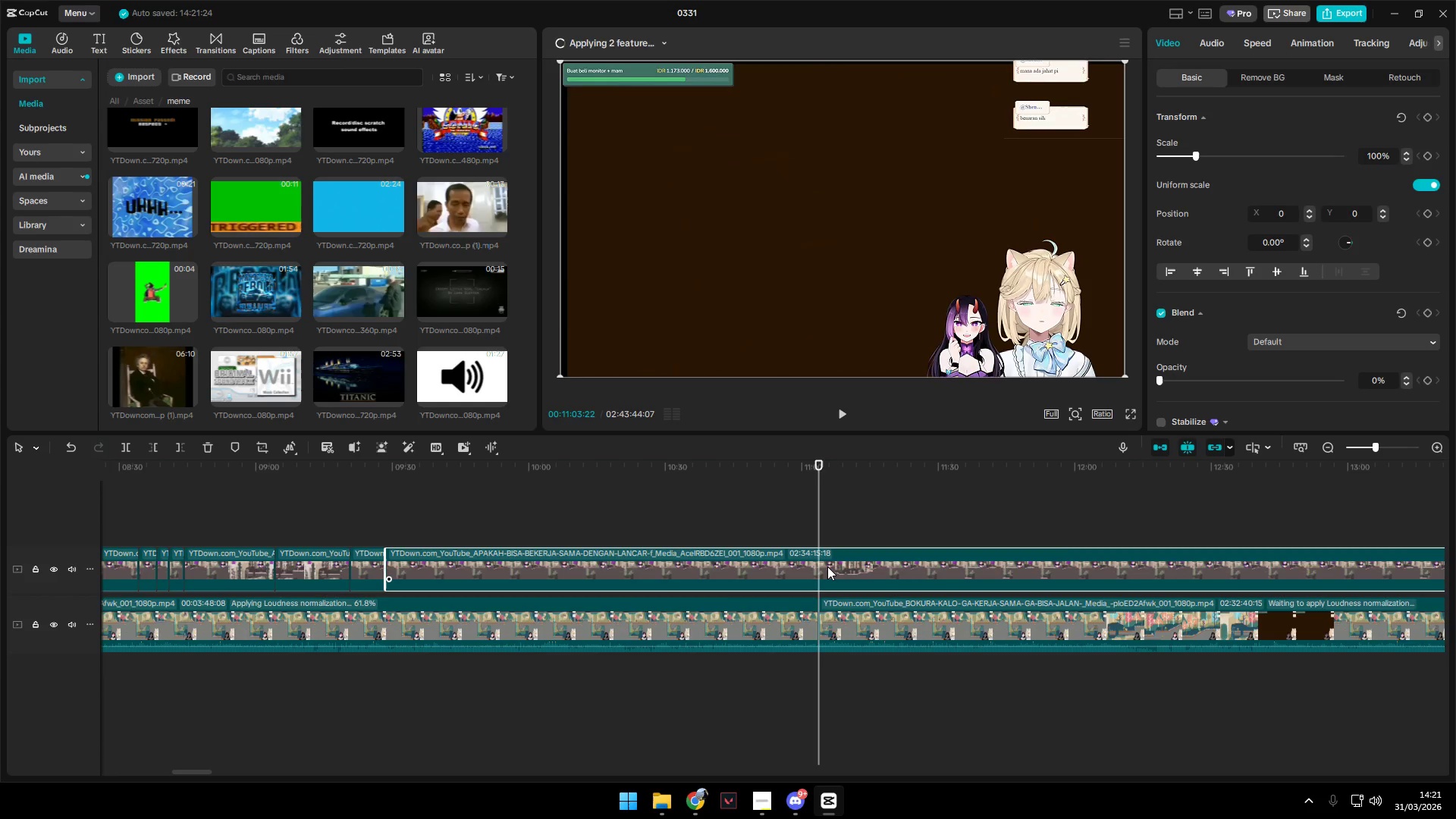 
key(Shift+E)
 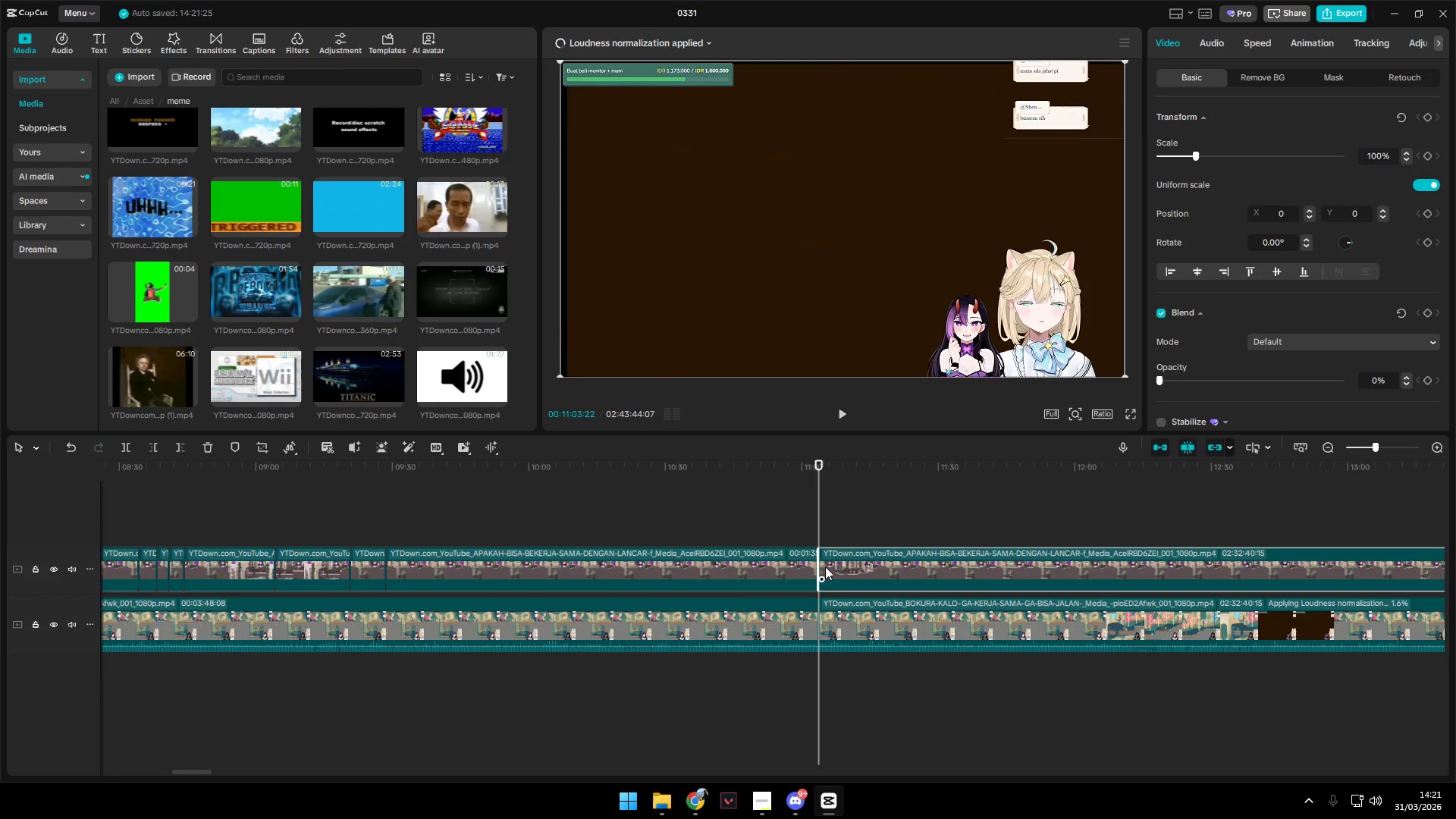 
left_click([795, 533])
 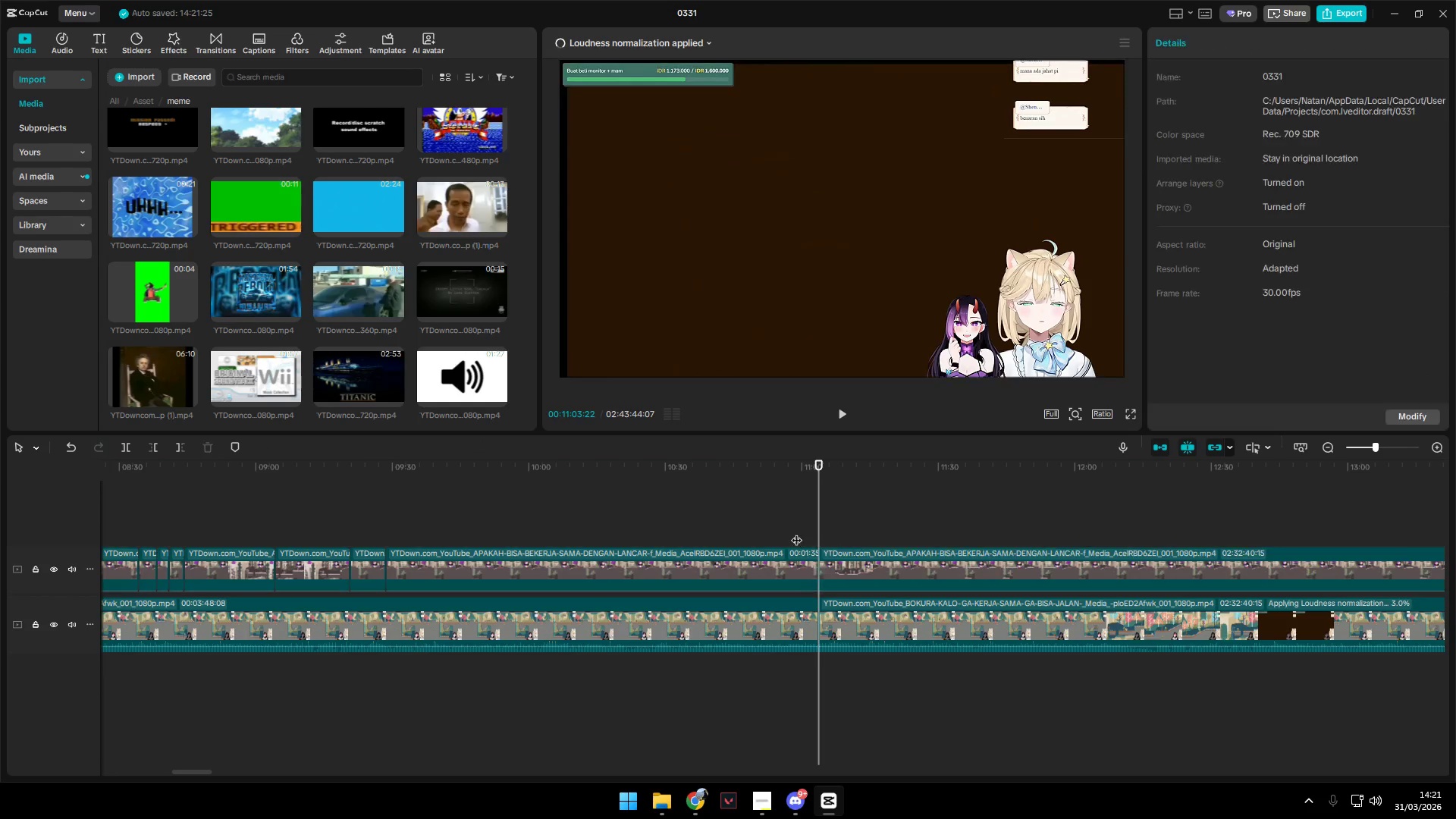 
key(Space)
 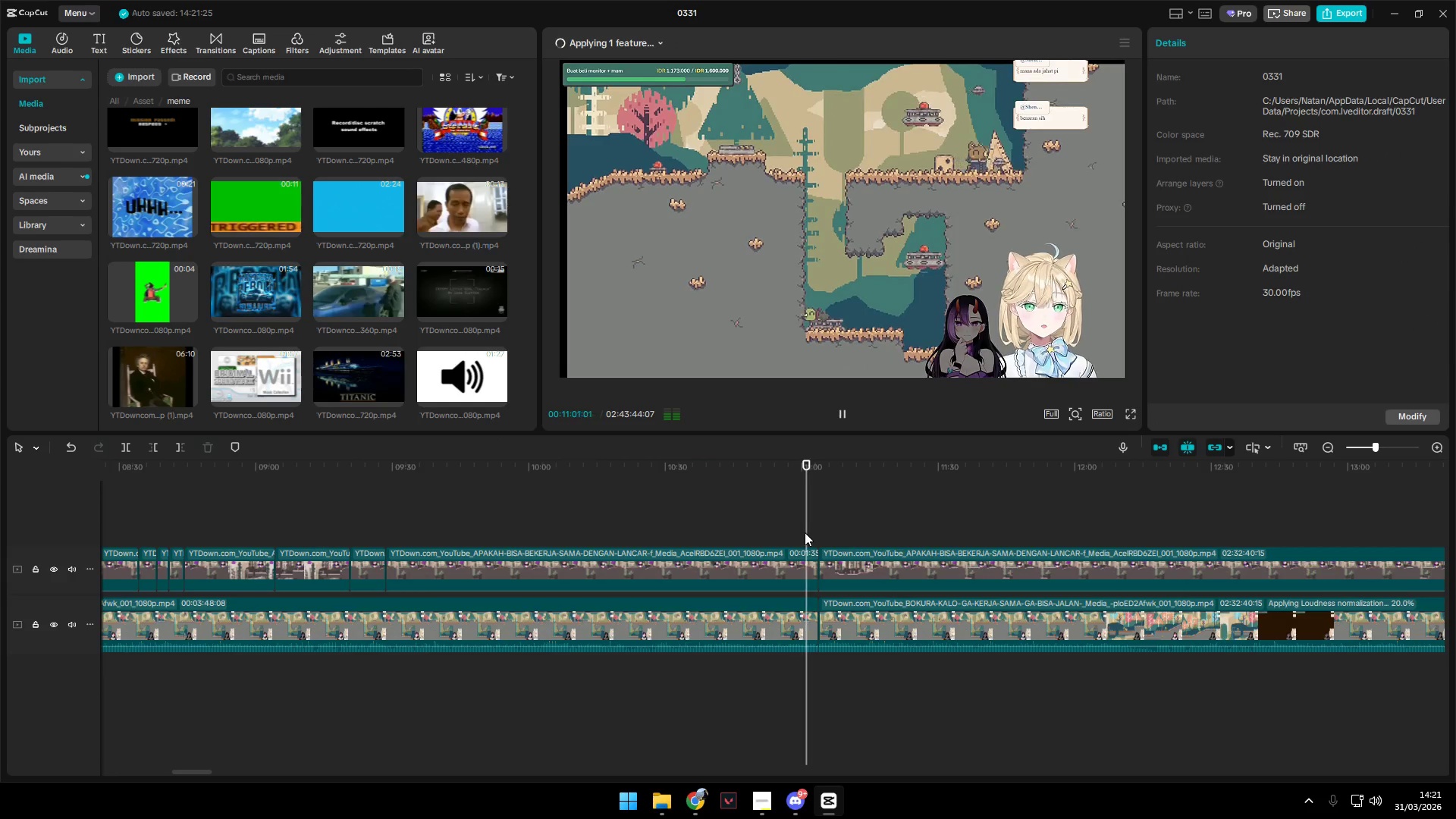 
key(Space)
 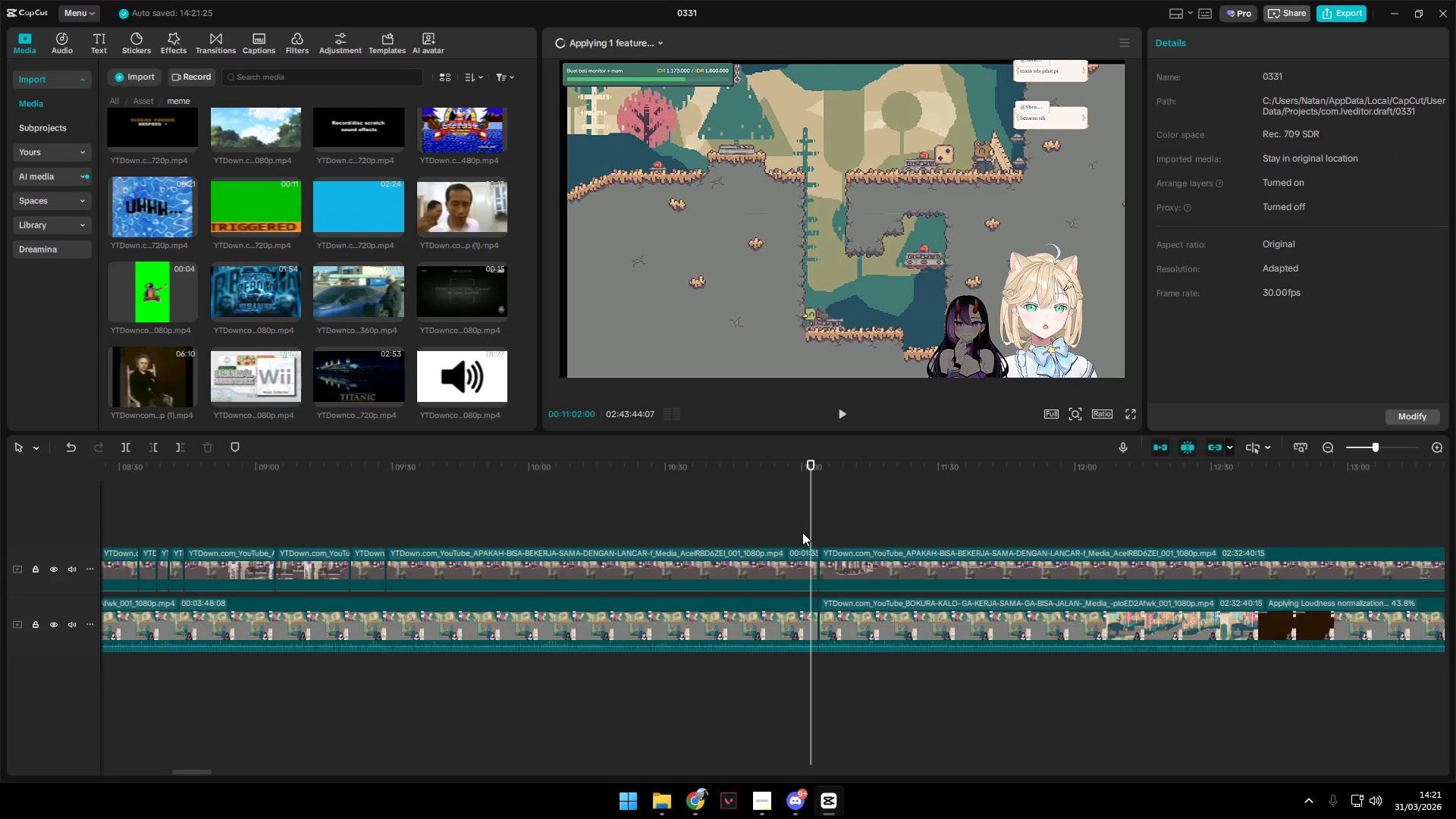 
hold_key(key=ControlLeft, duration=1.51)
 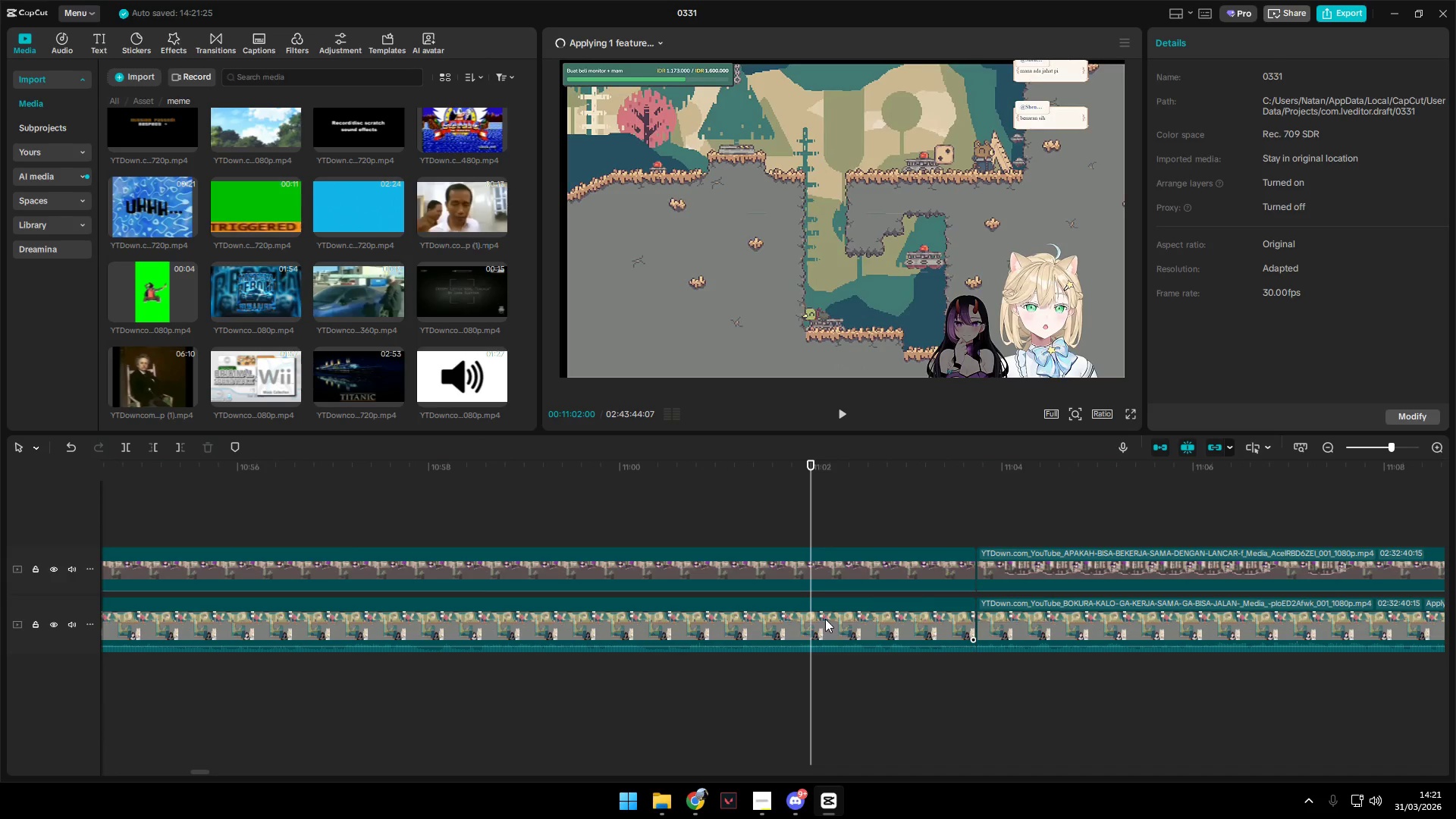 
key(Control+ControlLeft)
 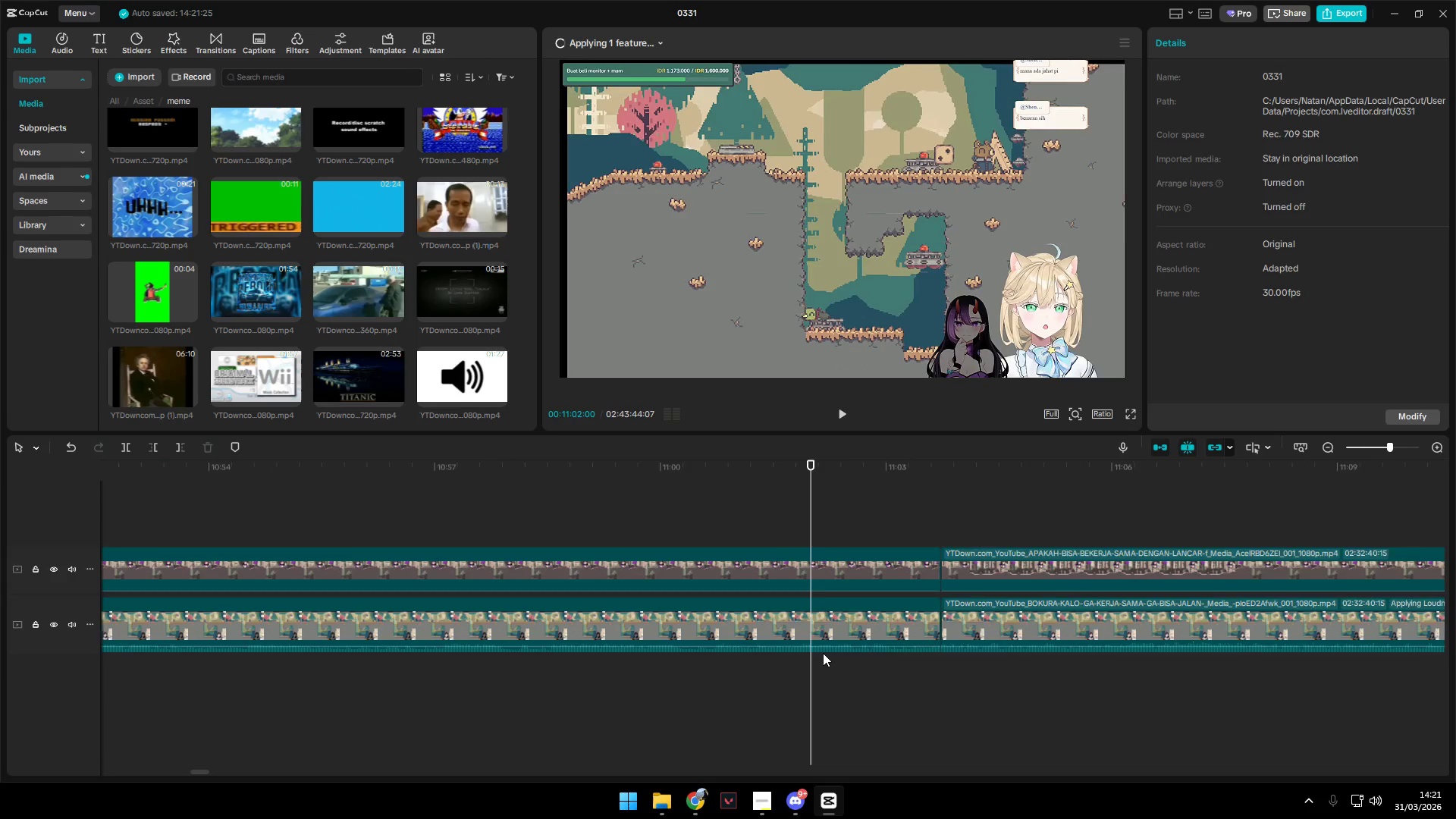 
key(Control+ControlLeft)
 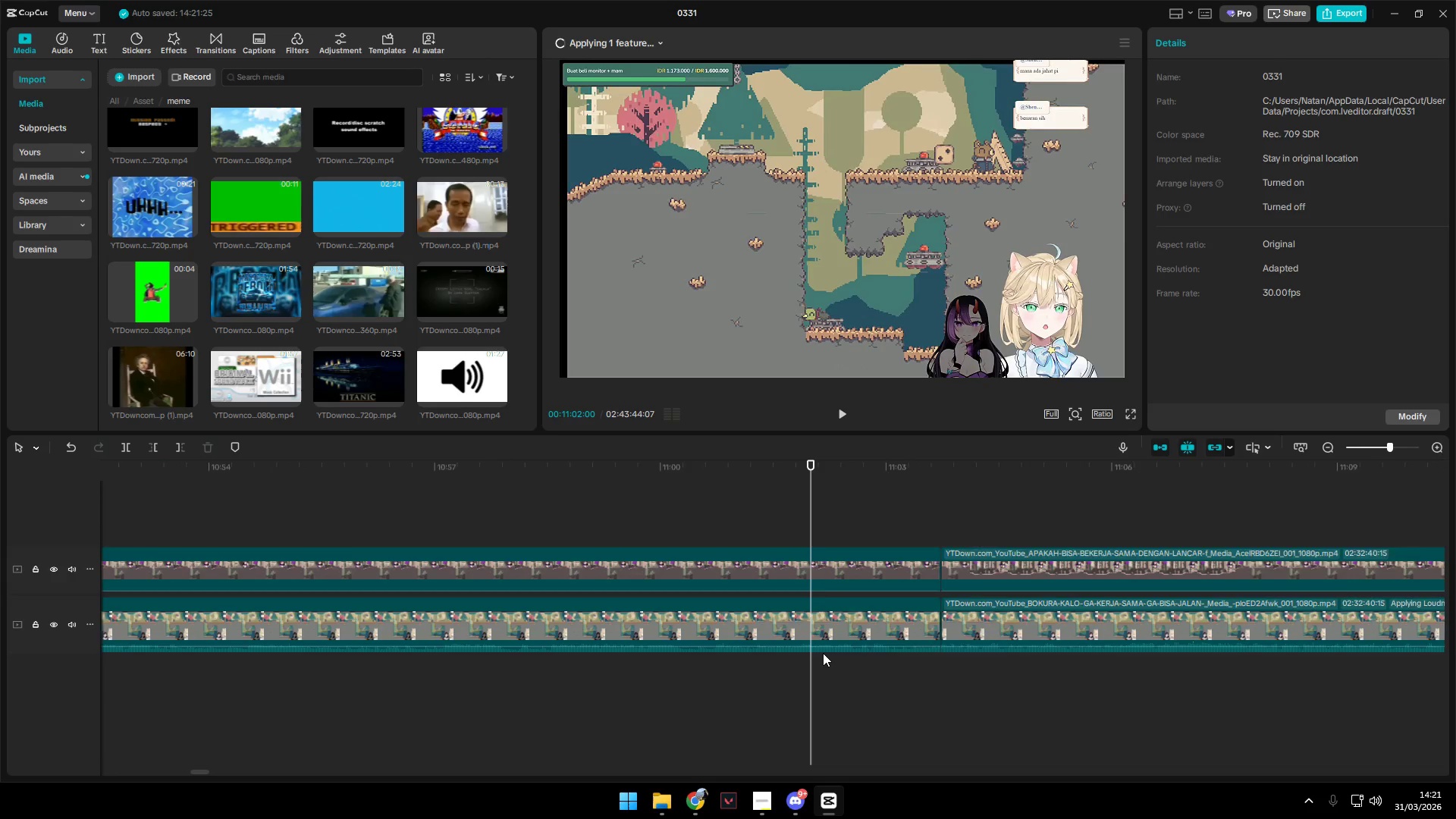 
key(Control+ControlLeft)
 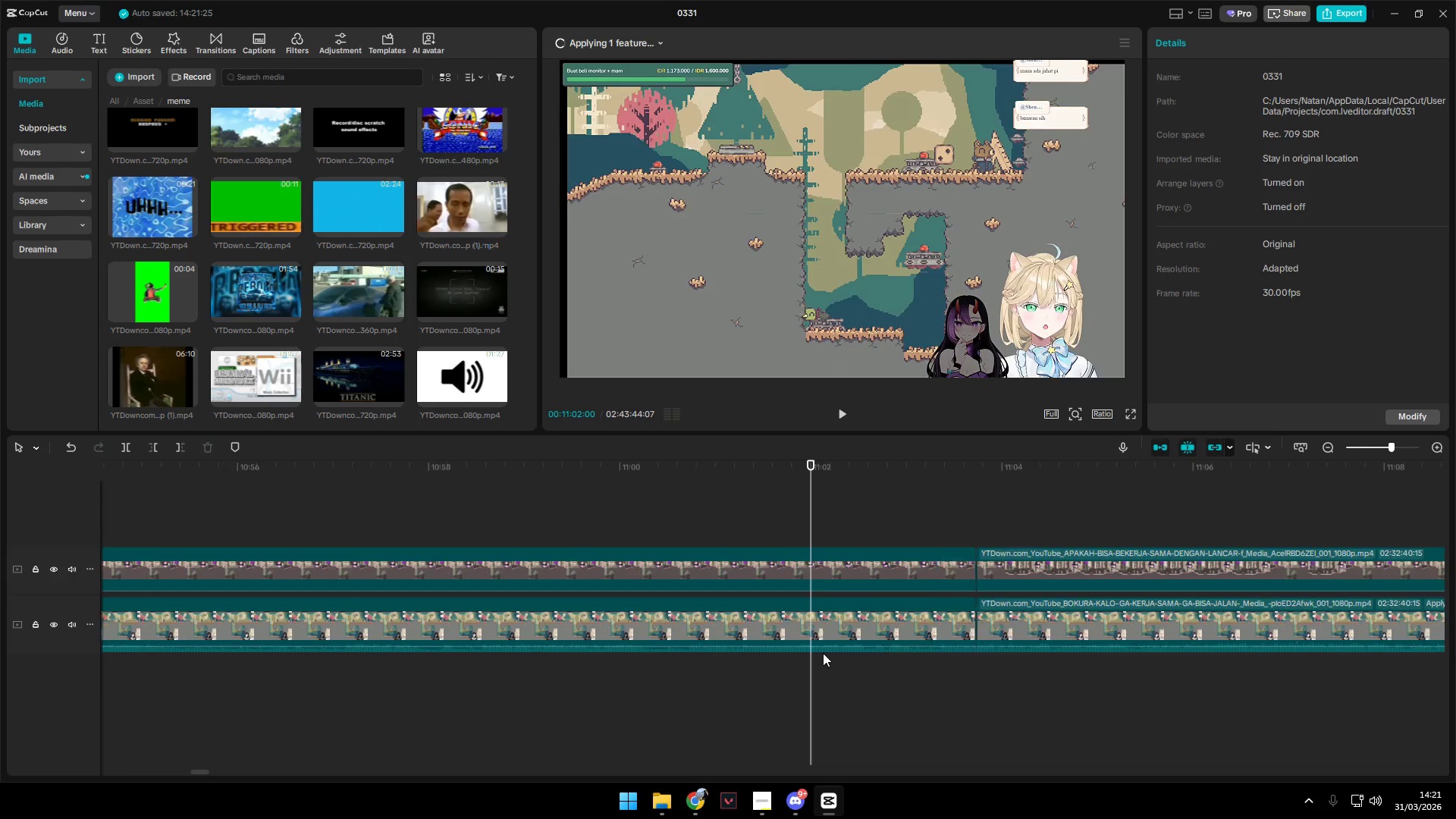 
key(Control+ControlLeft)
 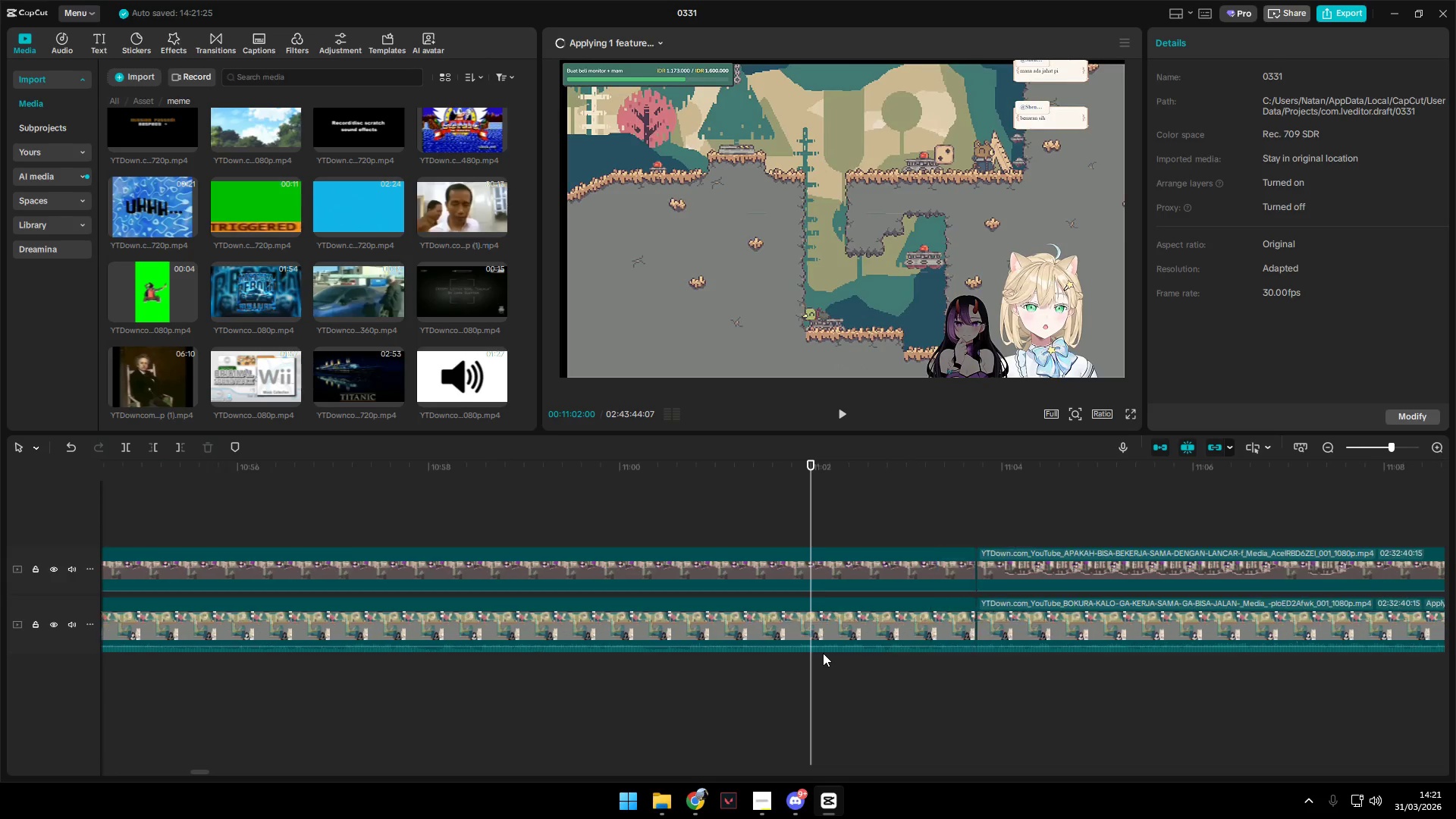 
key(Control+ControlLeft)
 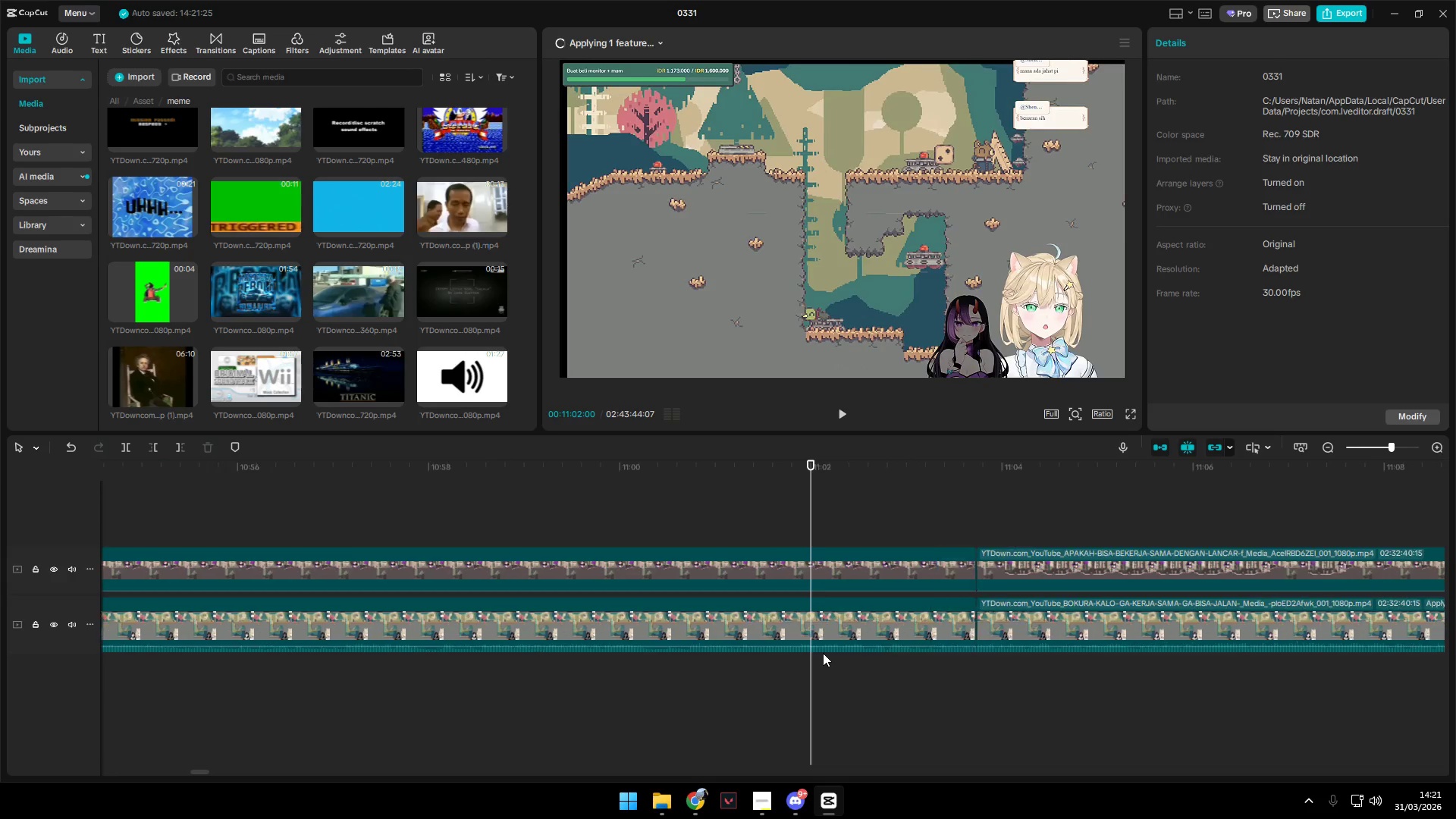 
key(Control+ControlLeft)
 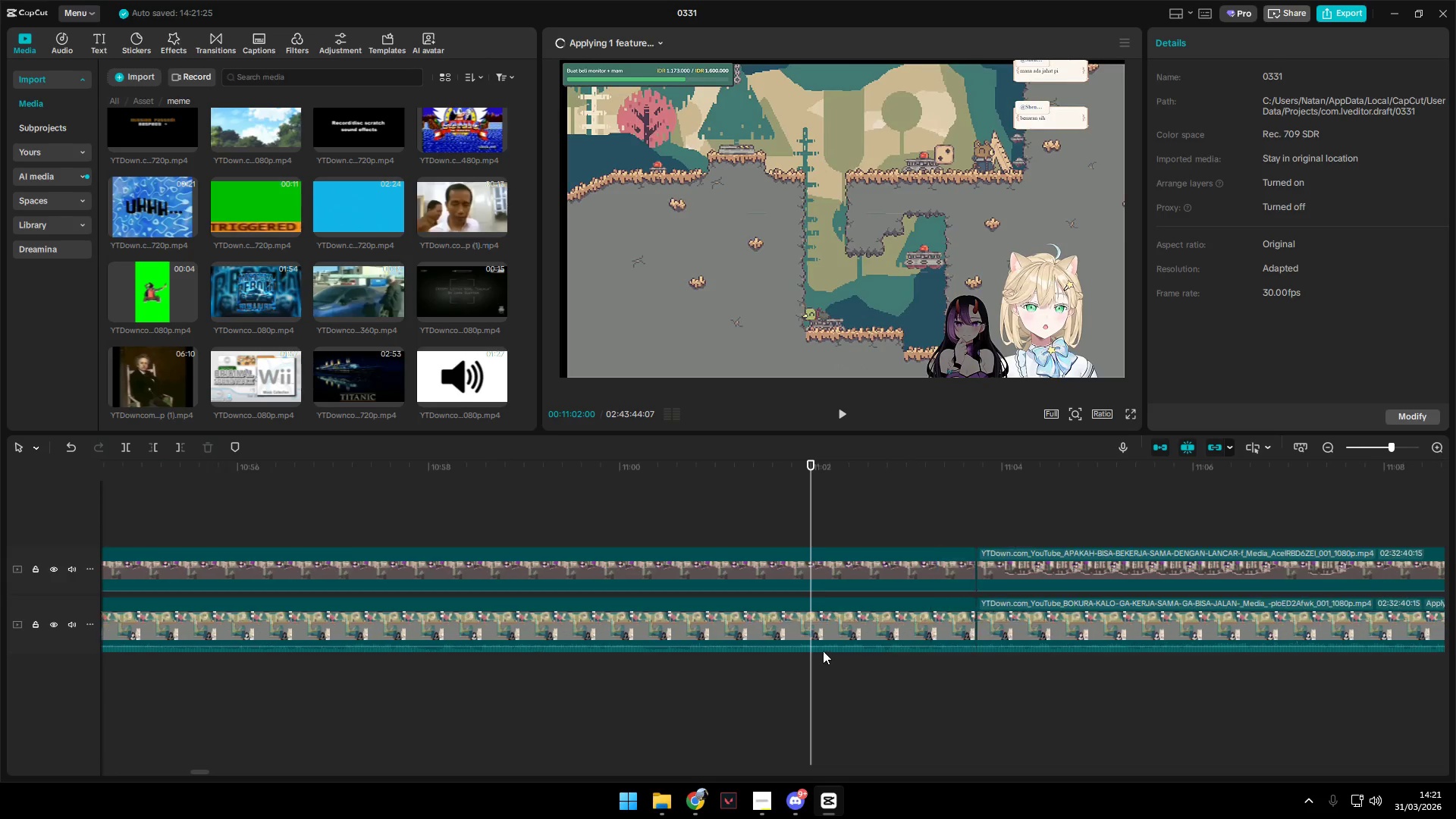 
key(Control+ControlLeft)
 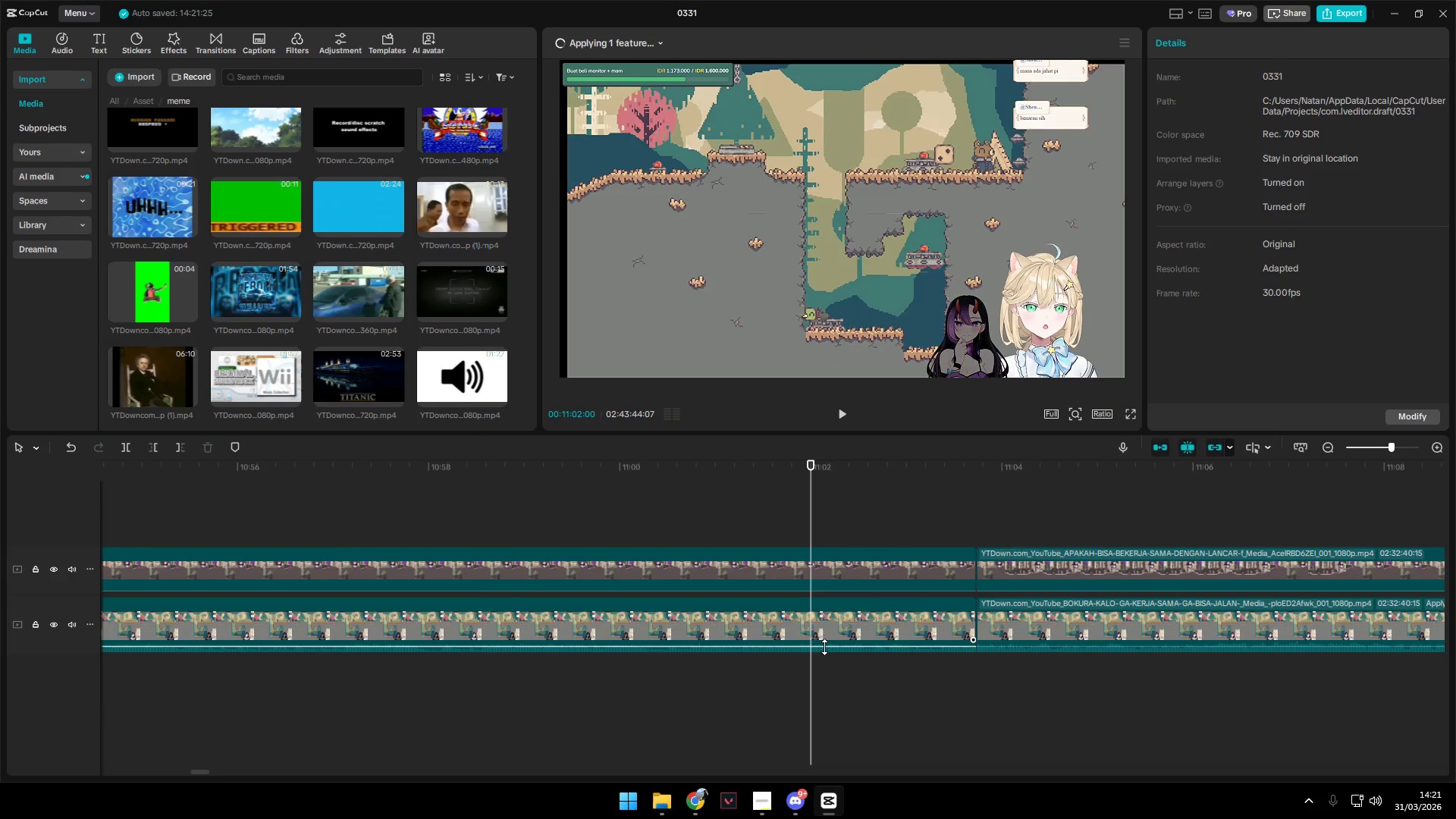 
scroll: coordinate [823, 653], scroll_direction: up, amount: 24.0
 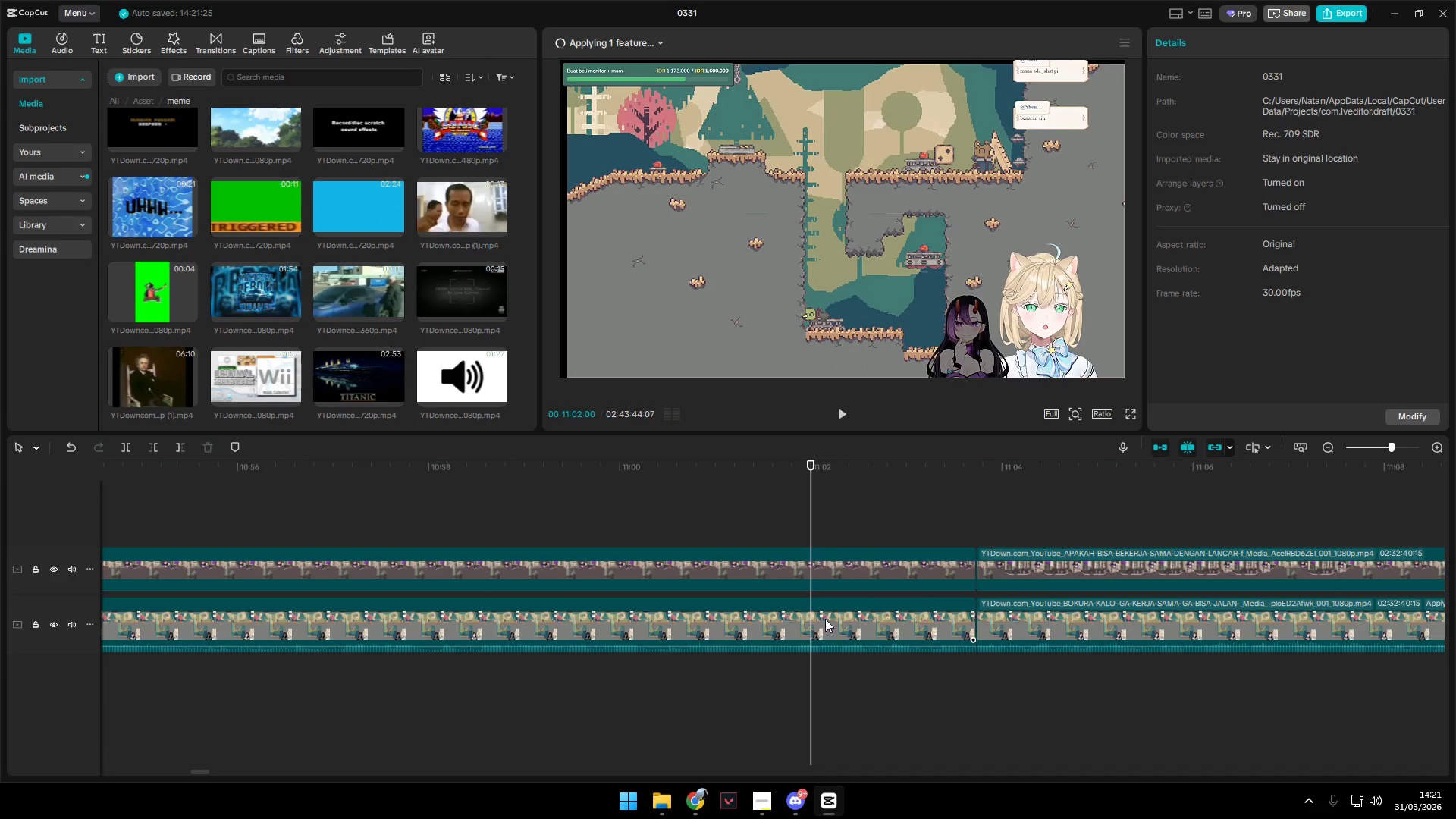 
left_click([825, 619])
 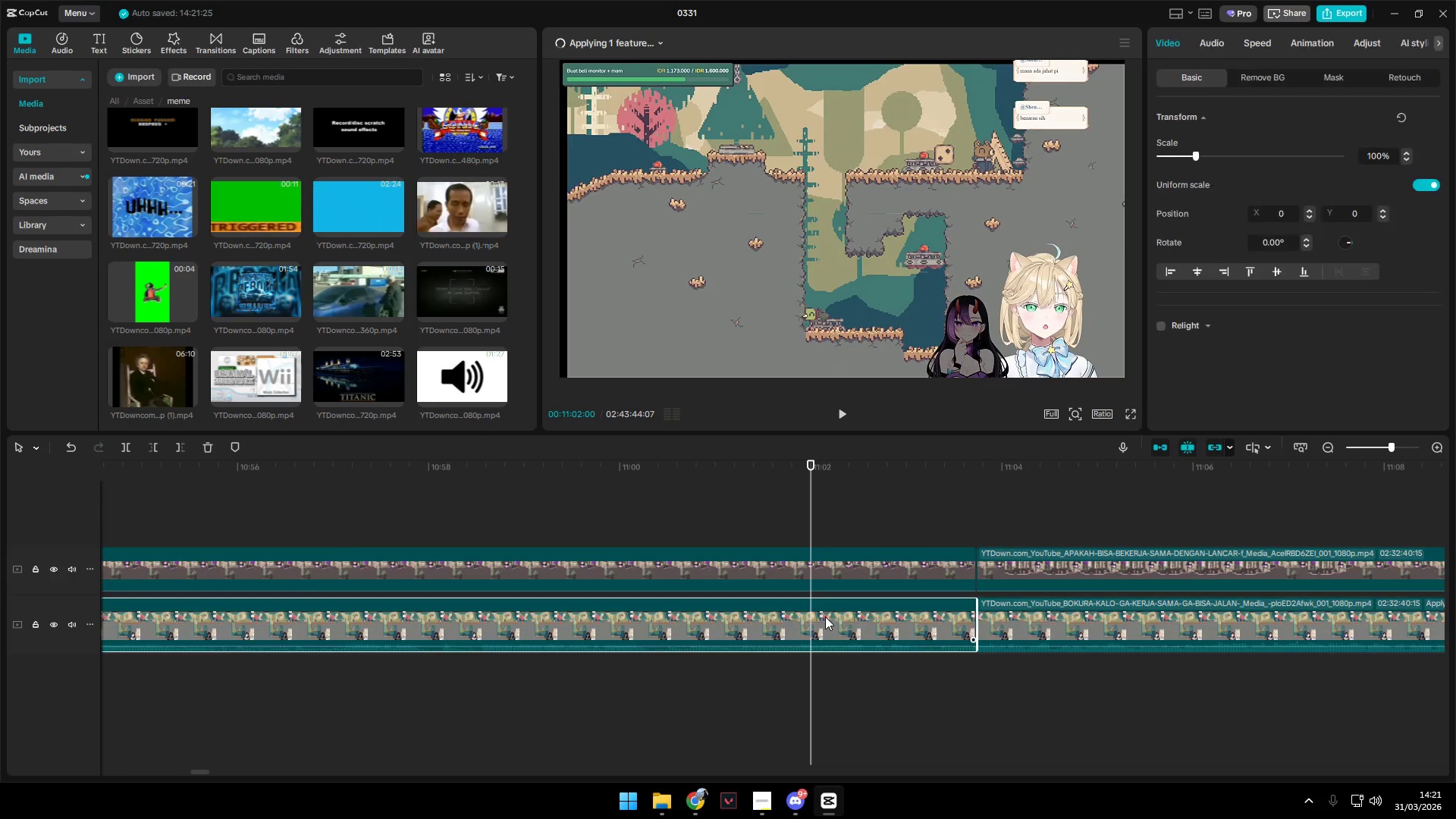 
key(Shift+E)
 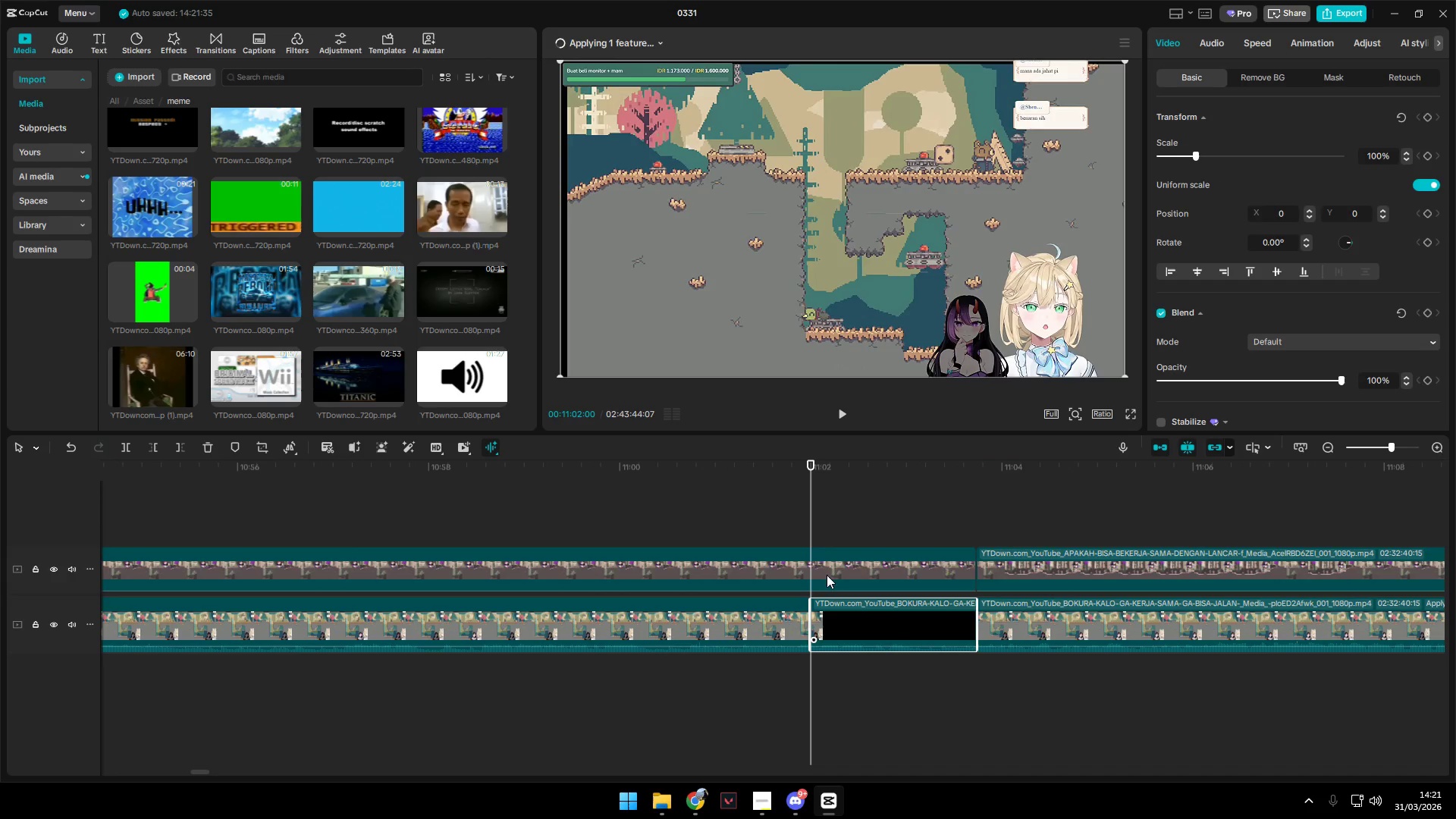 
left_click([821, 559])
 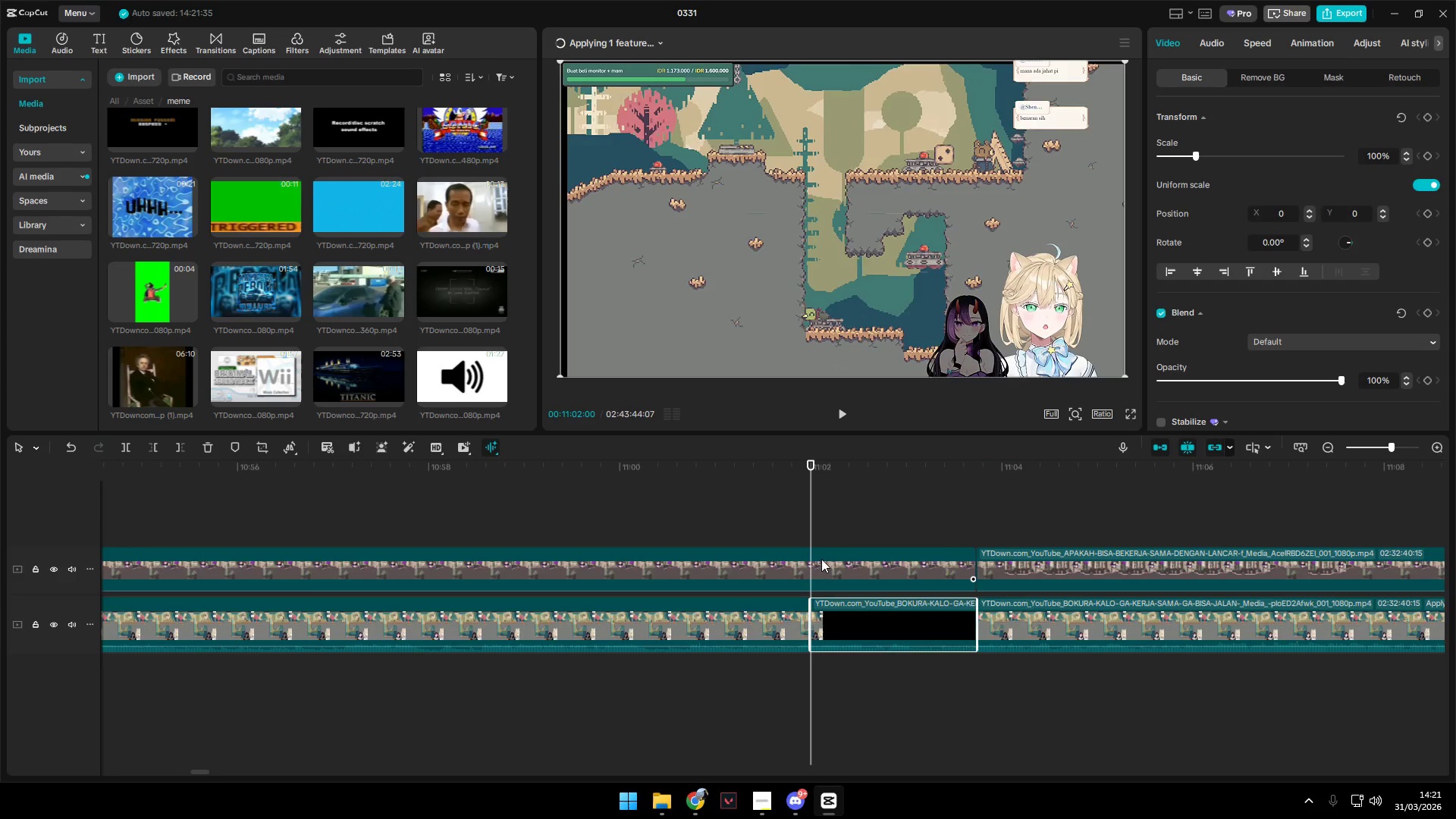 
key(Shift+E)
 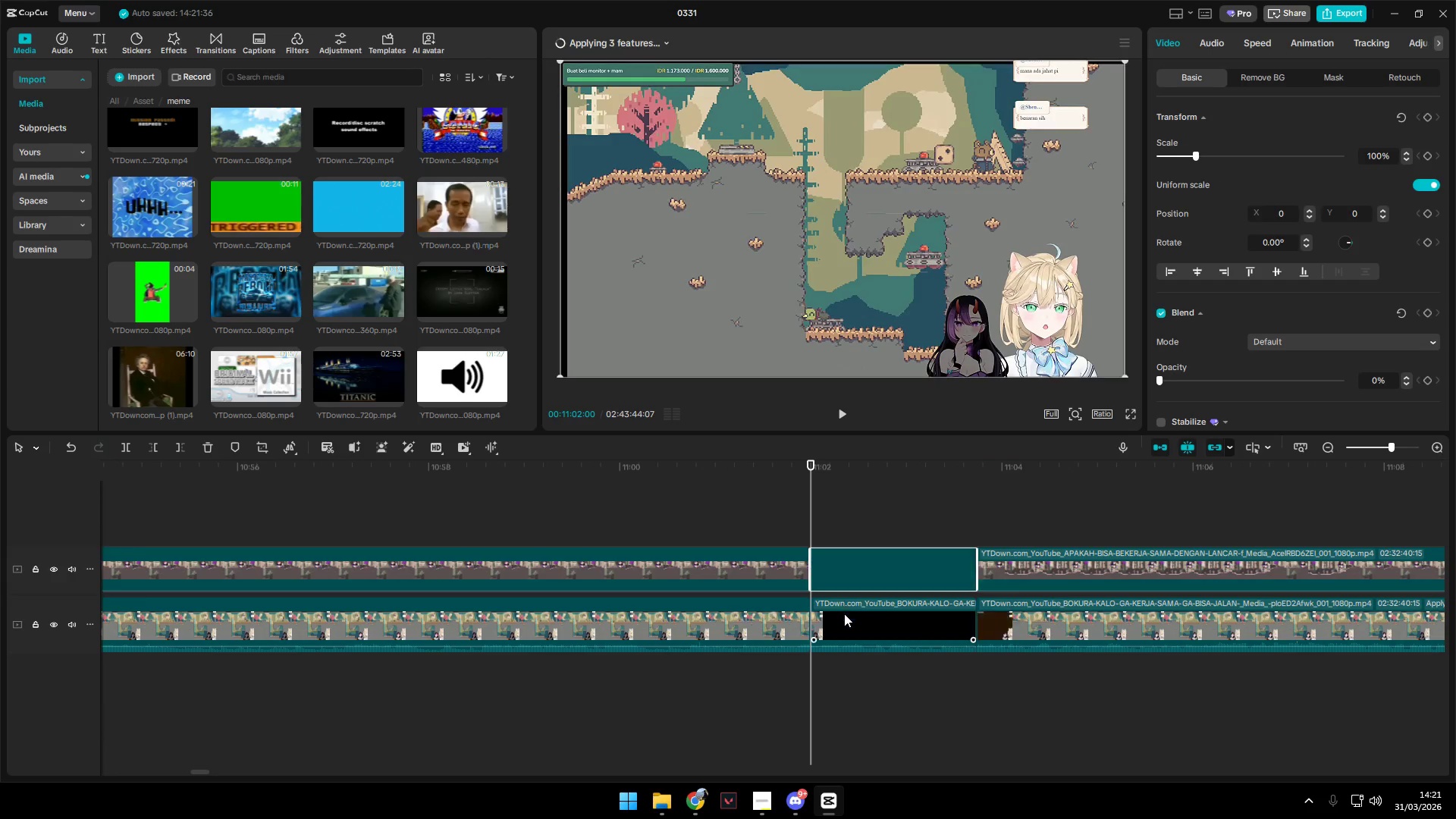 
left_click([844, 614])
 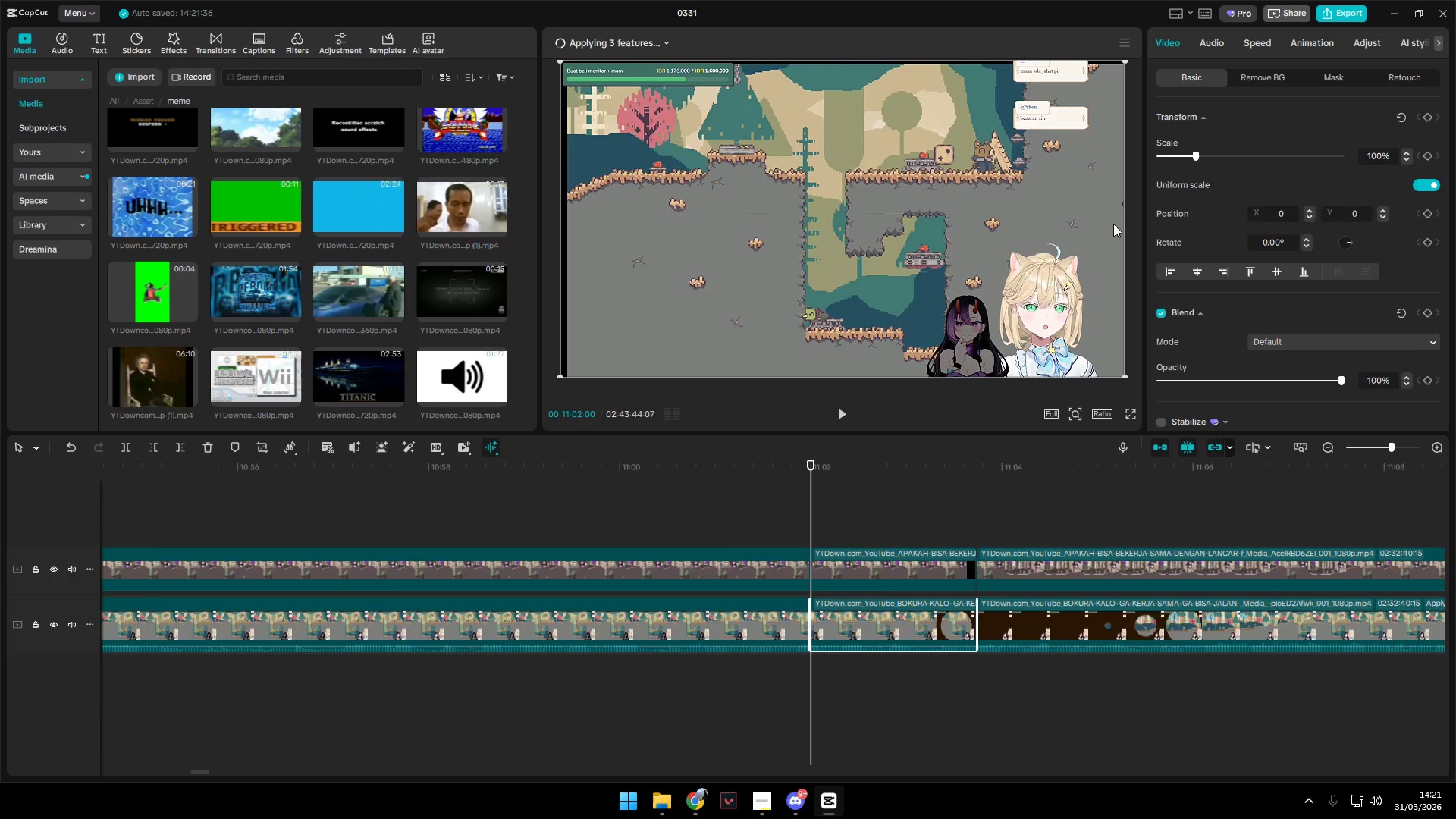 
left_click_drag(start_coordinate=[1032, 292], to_coordinate=[894, 223])
 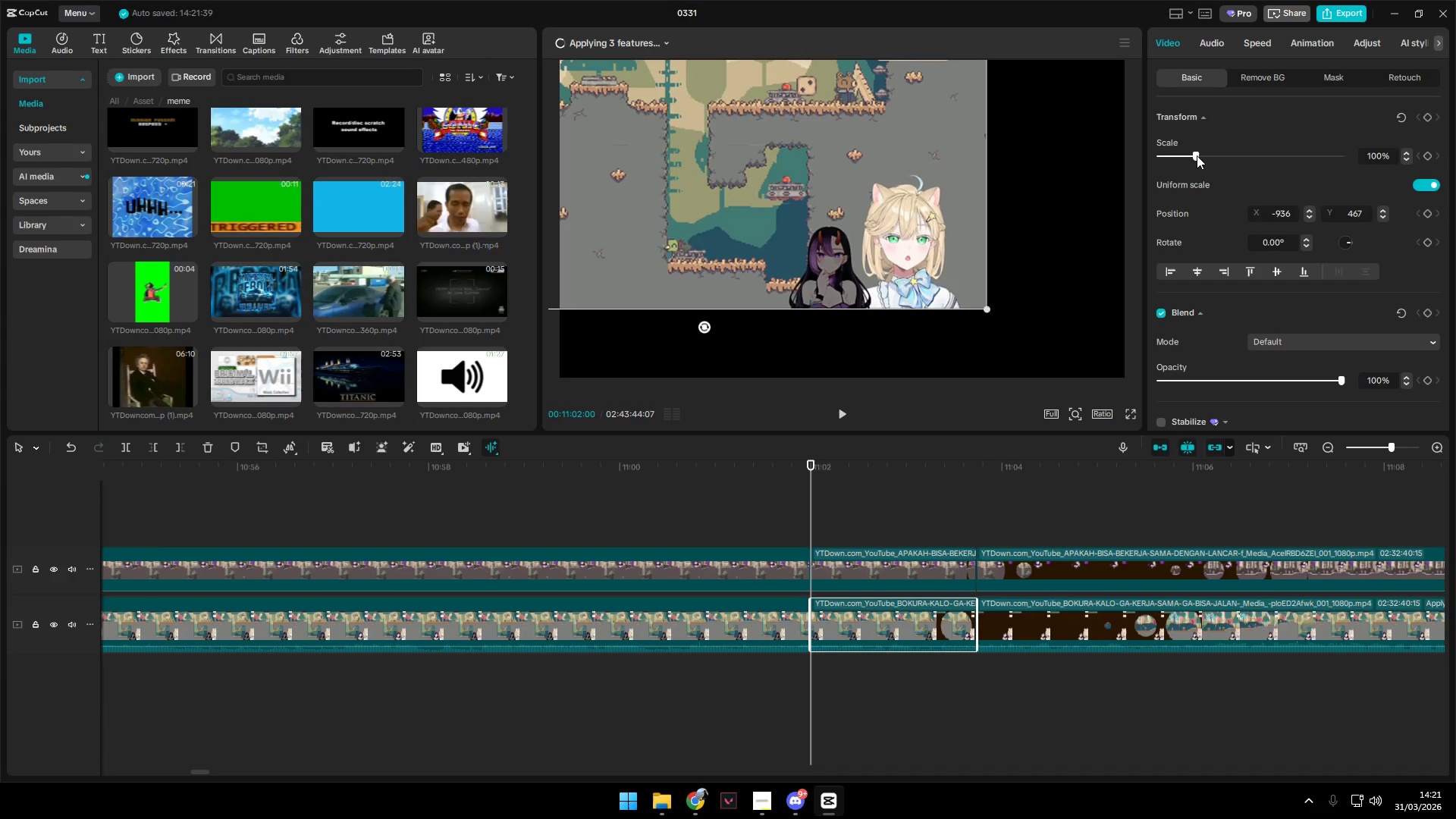 
left_click_drag(start_coordinate=[1197, 155], to_coordinate=[1455, 165])
 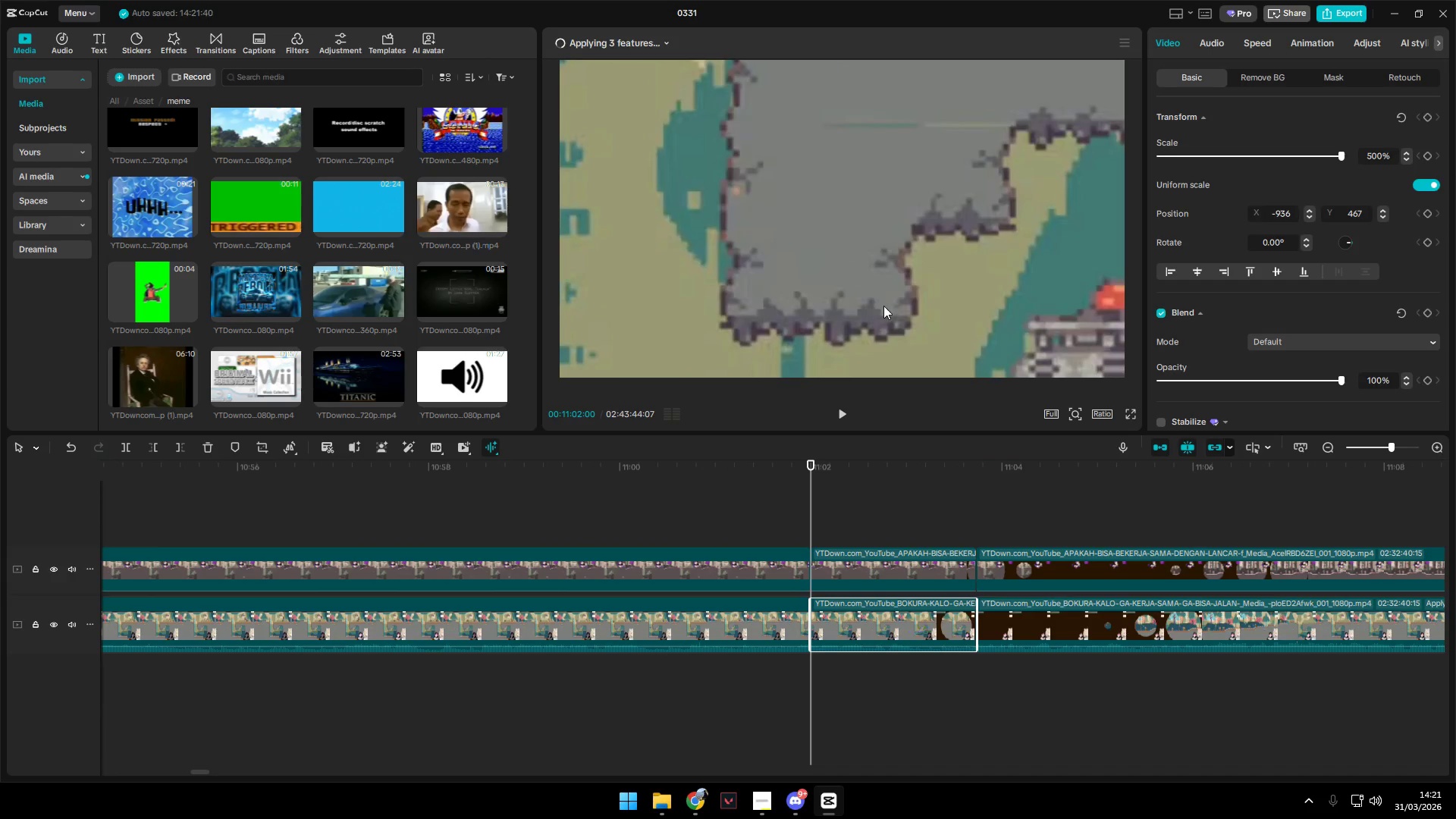 
left_click_drag(start_coordinate=[884, 306], to_coordinate=[610, 212])
 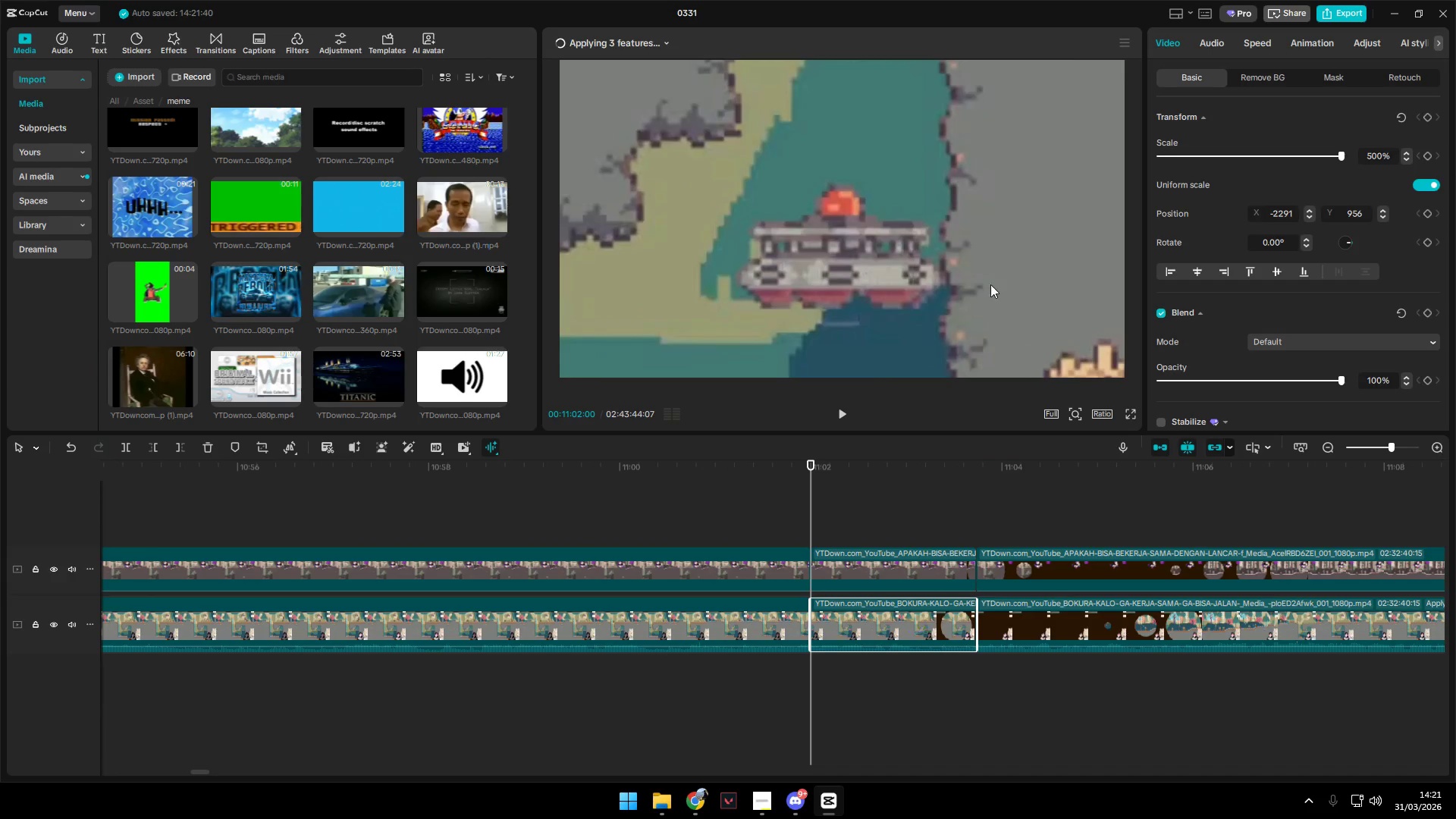 
left_click_drag(start_coordinate=[1010, 289], to_coordinate=[808, 168])
 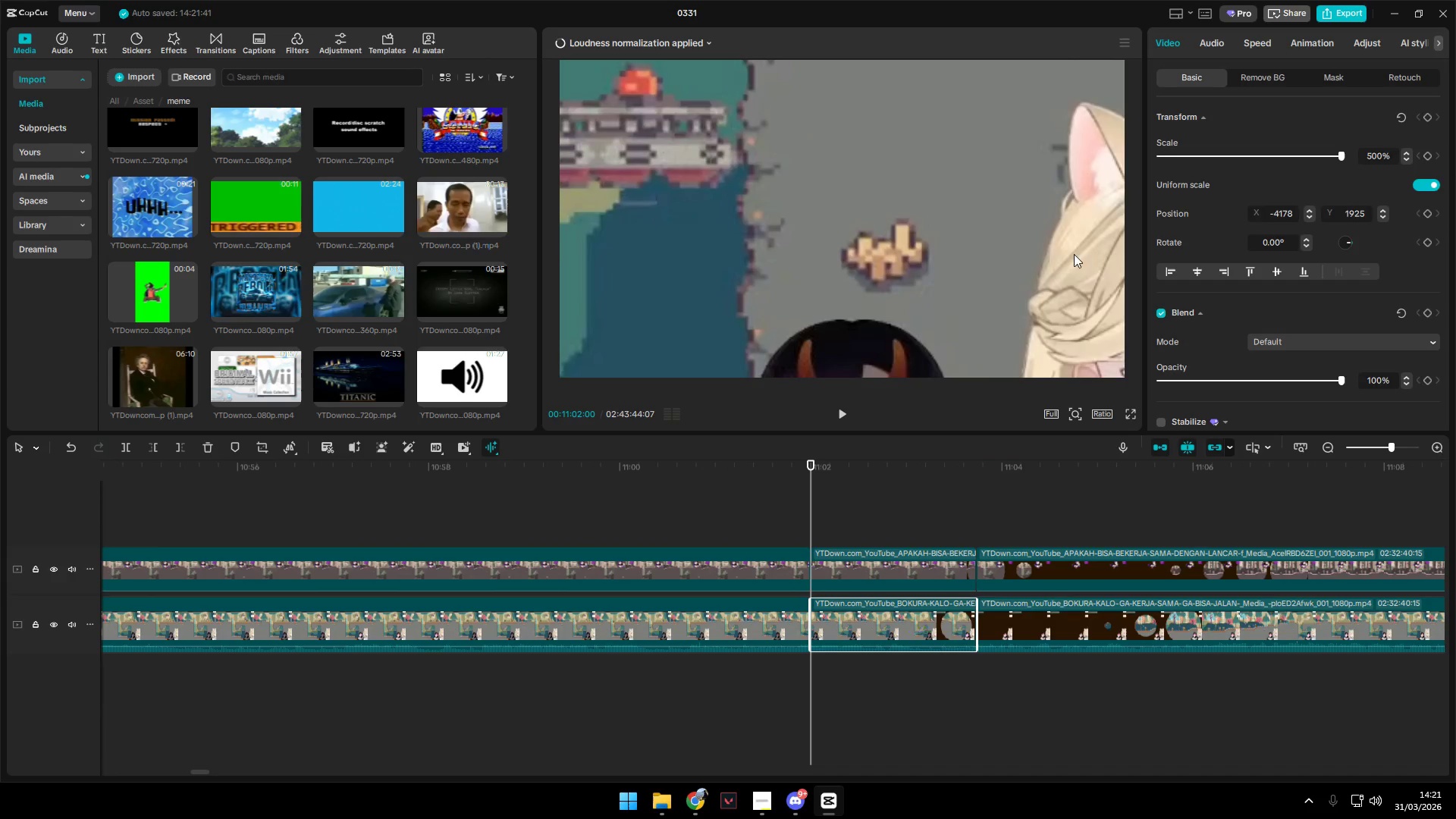 
left_click_drag(start_coordinate=[1085, 259], to_coordinate=[844, 184])
 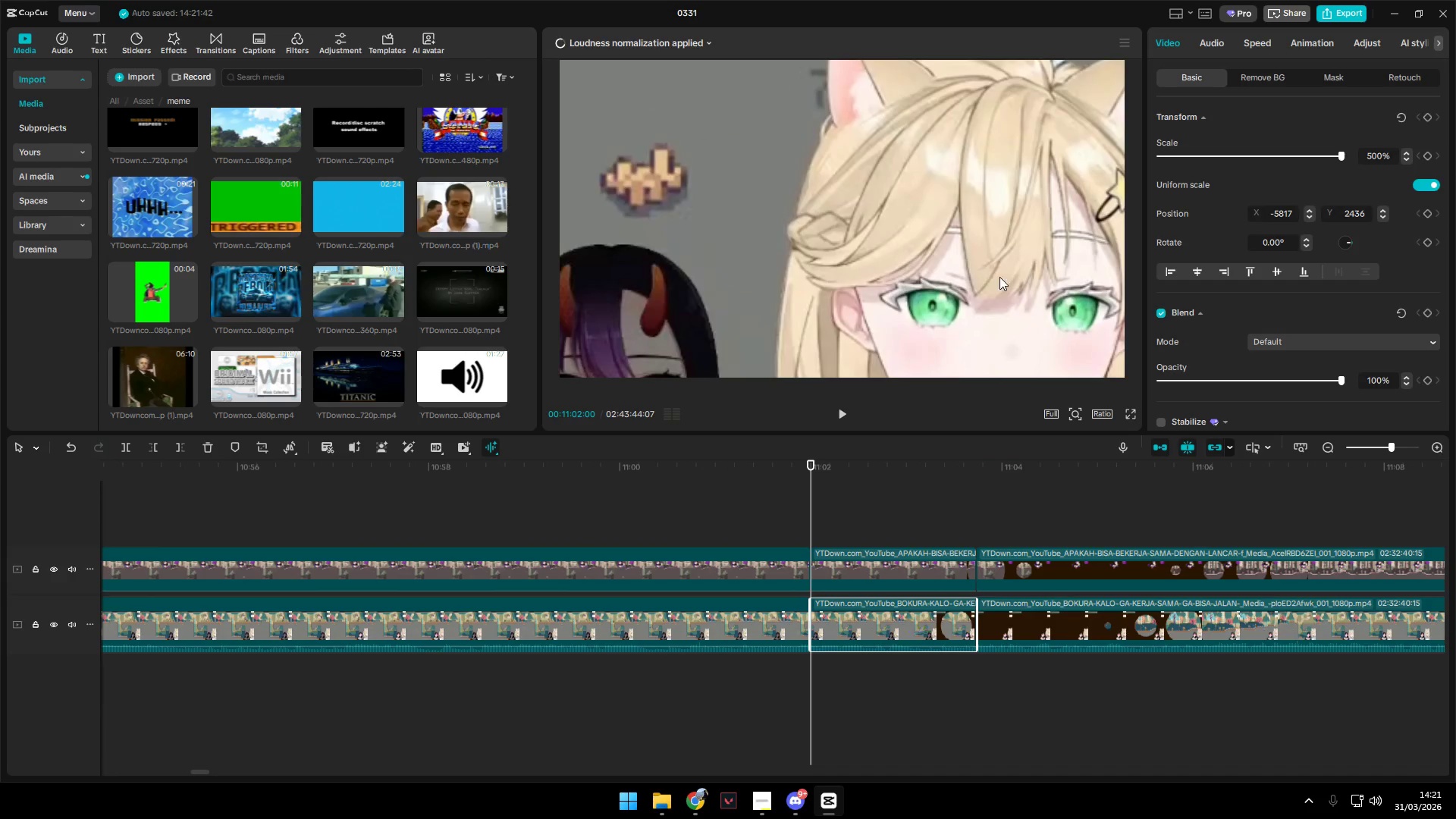 
left_click_drag(start_coordinate=[999, 277], to_coordinate=[901, 219])
 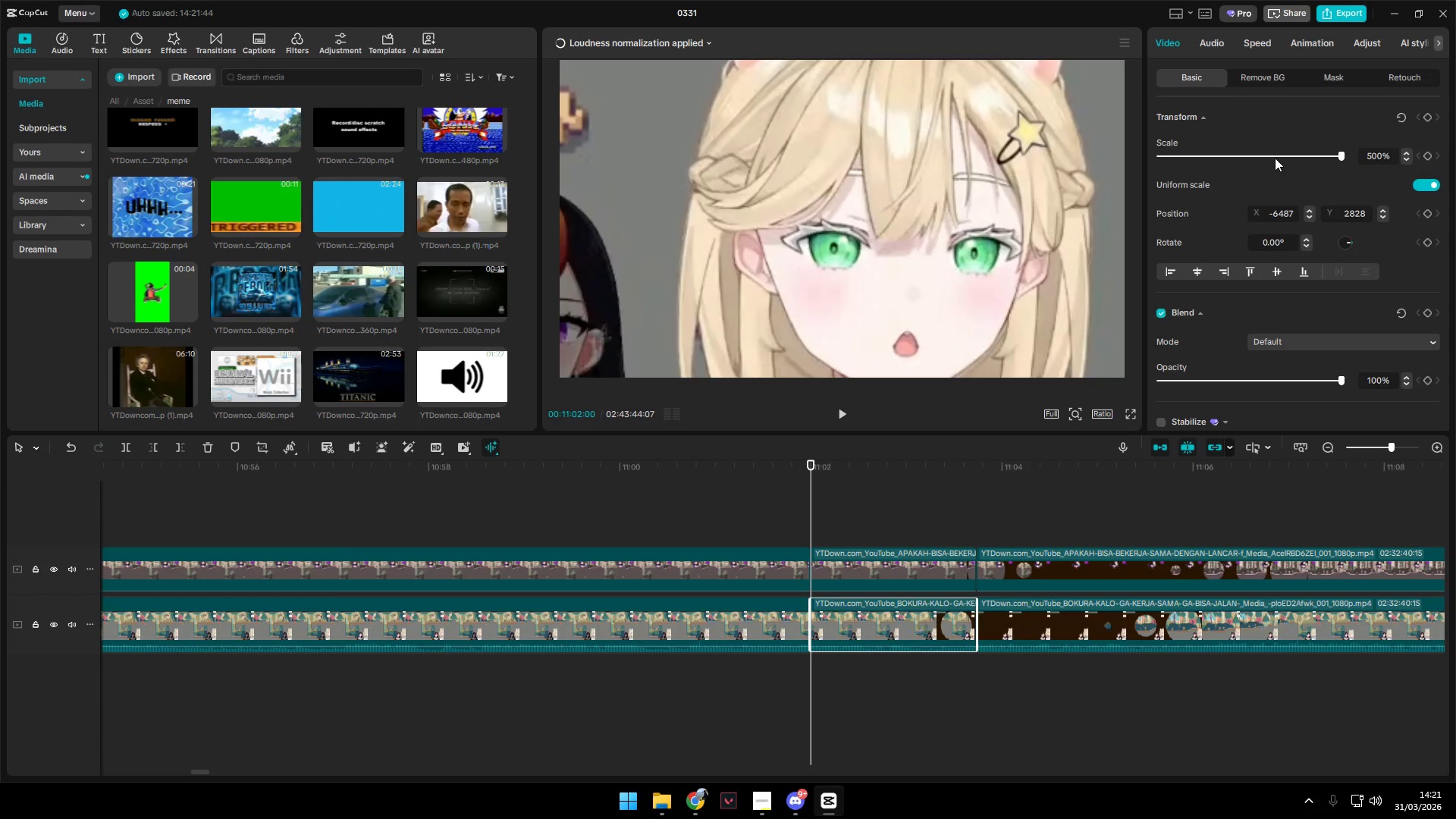 
left_click_drag(start_coordinate=[1269, 154], to_coordinate=[1260, 153])
 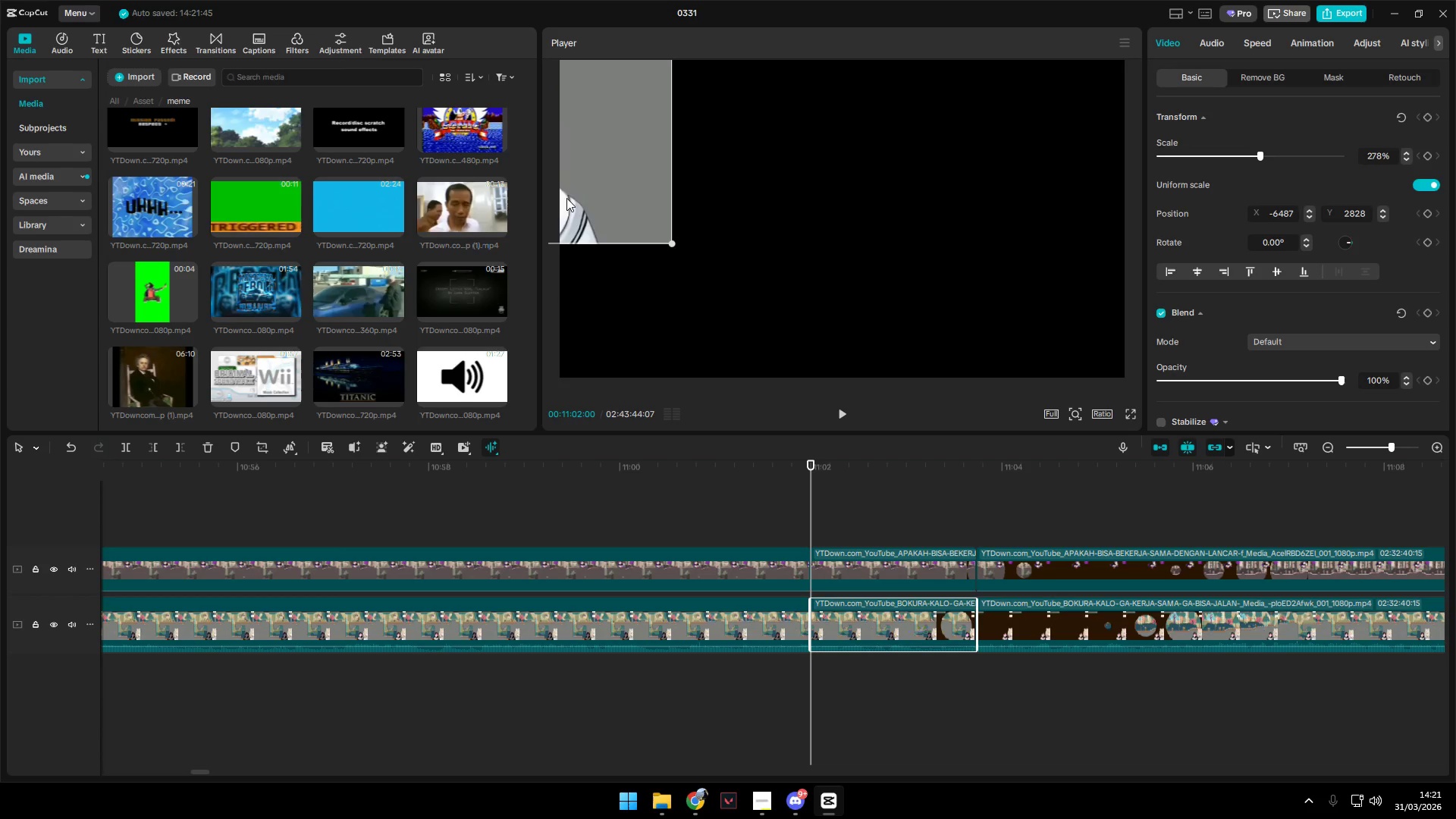 
left_click_drag(start_coordinate=[607, 193], to_coordinate=[1084, 373])
 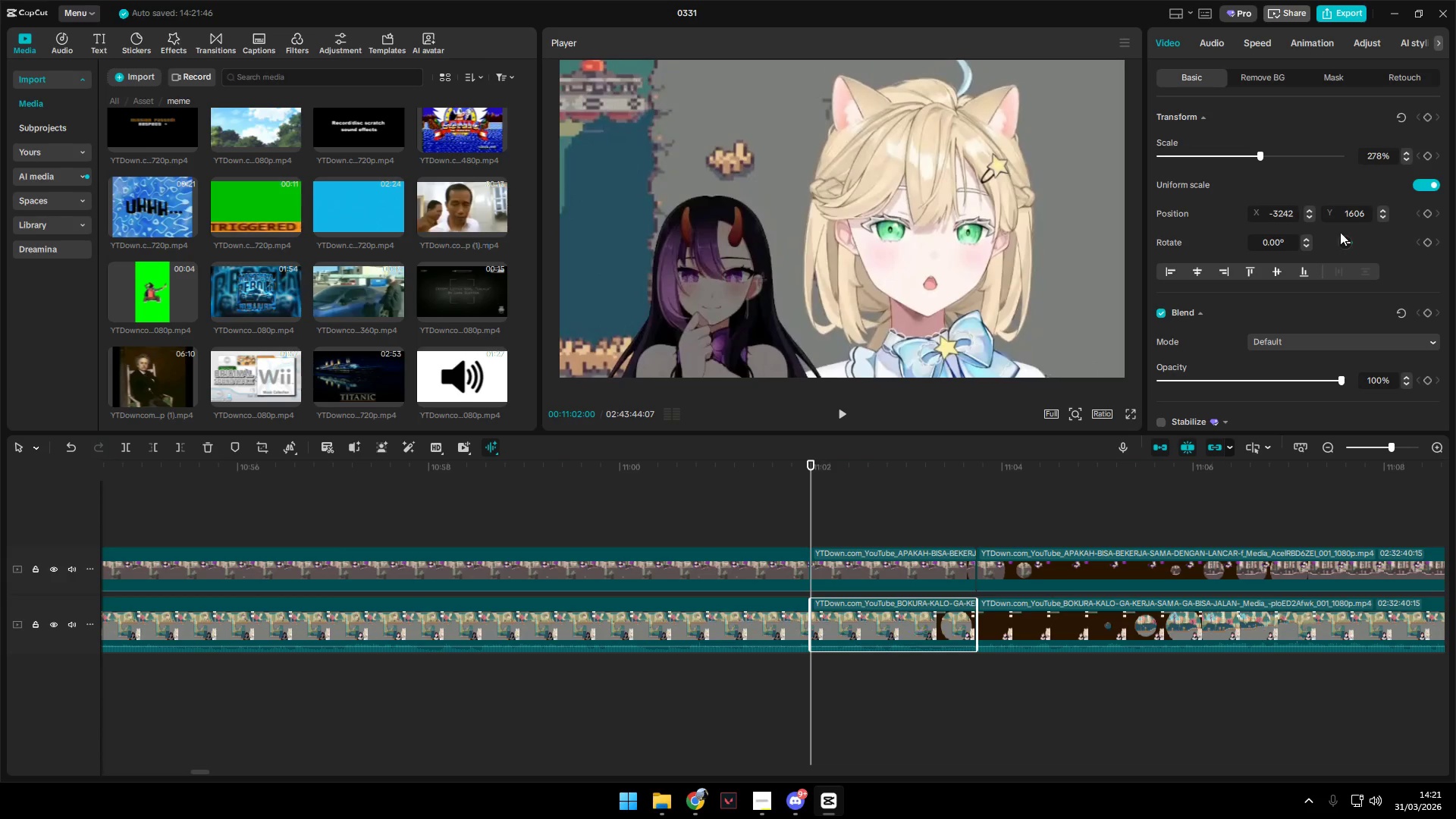 
left_click([1430, 178])
 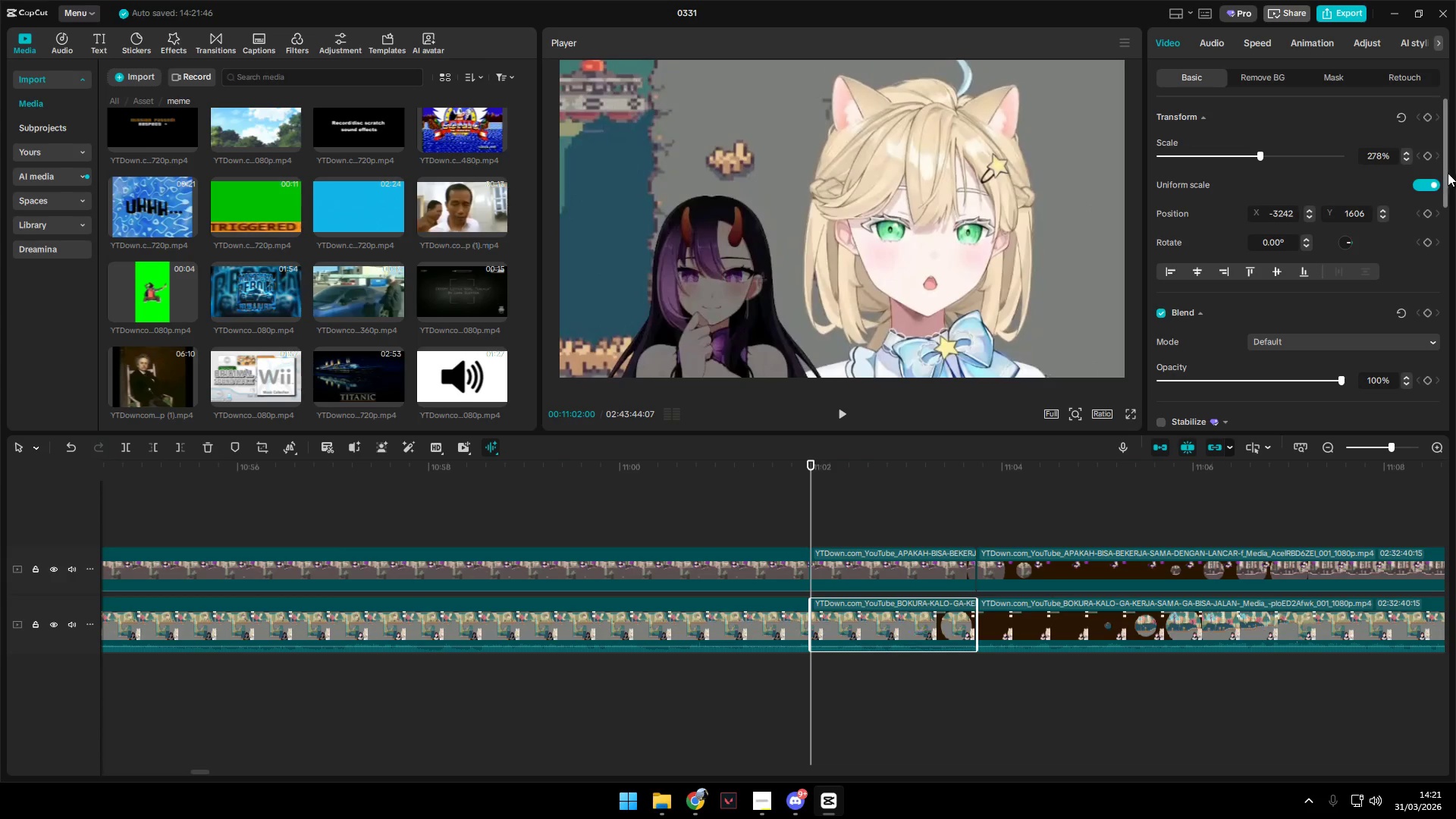 
left_click([1433, 183])
 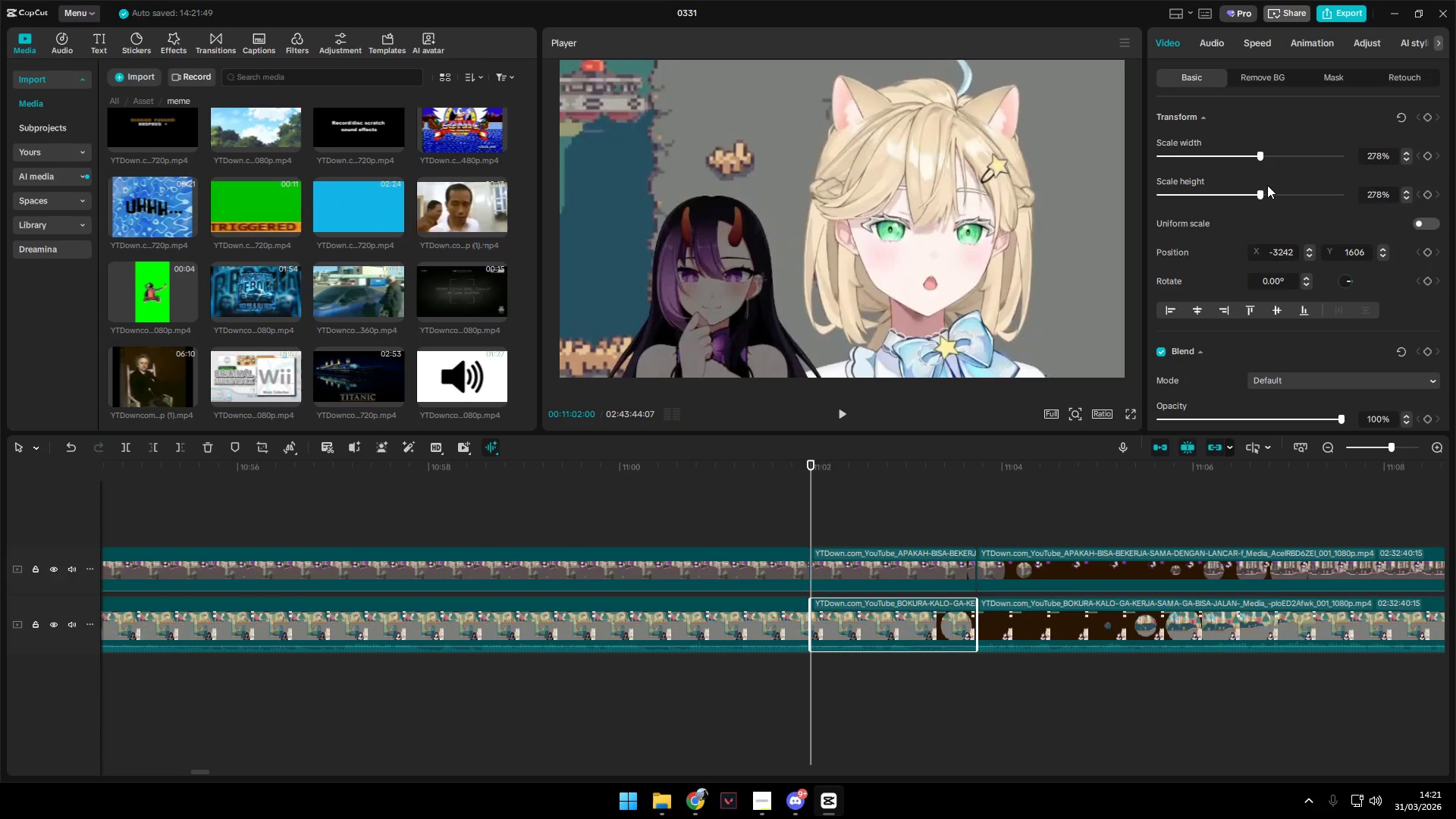 
left_click_drag(start_coordinate=[1263, 190], to_coordinate=[1282, 190])
 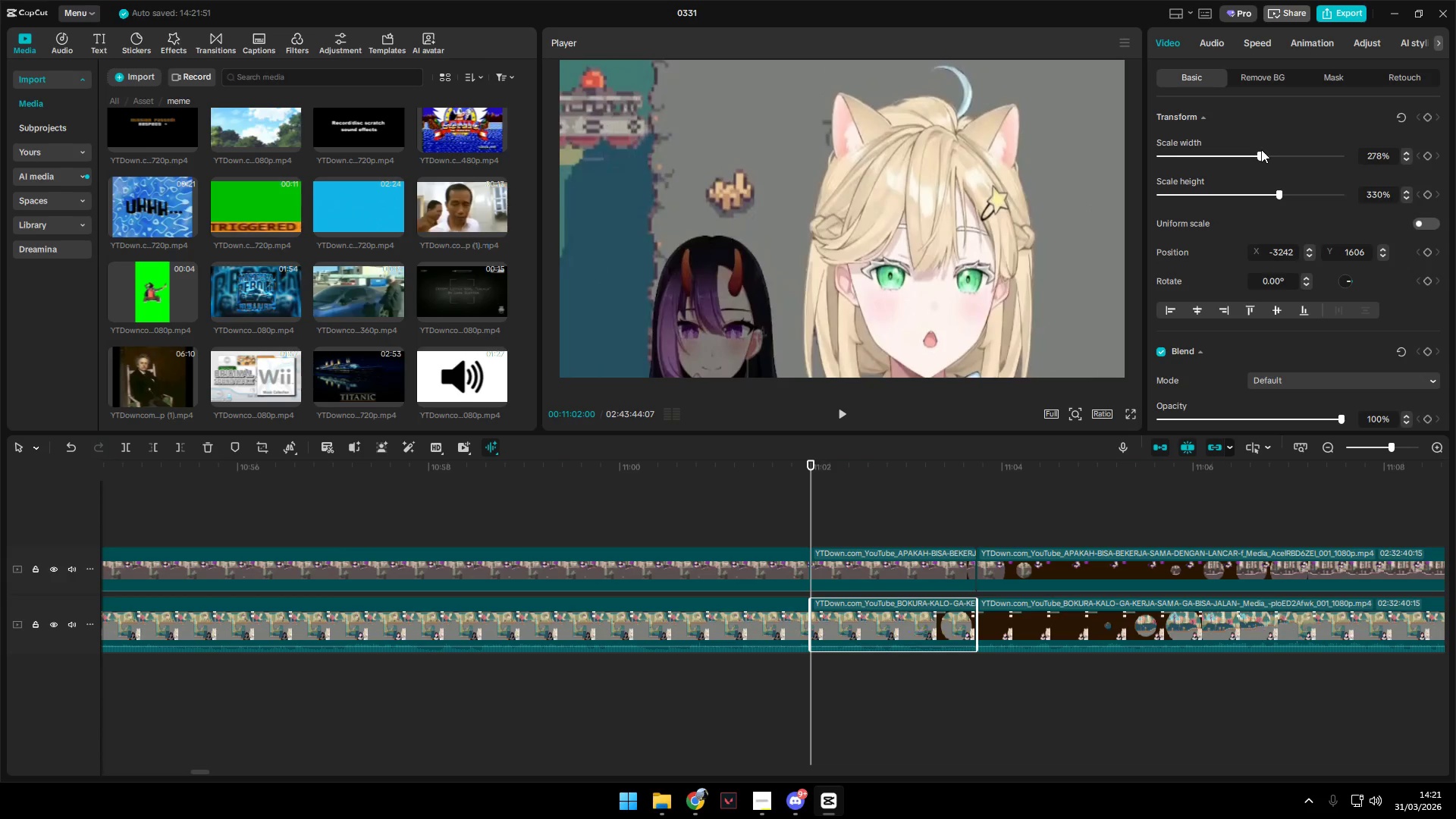 
left_click_drag(start_coordinate=[1260, 149], to_coordinate=[1363, 148])
 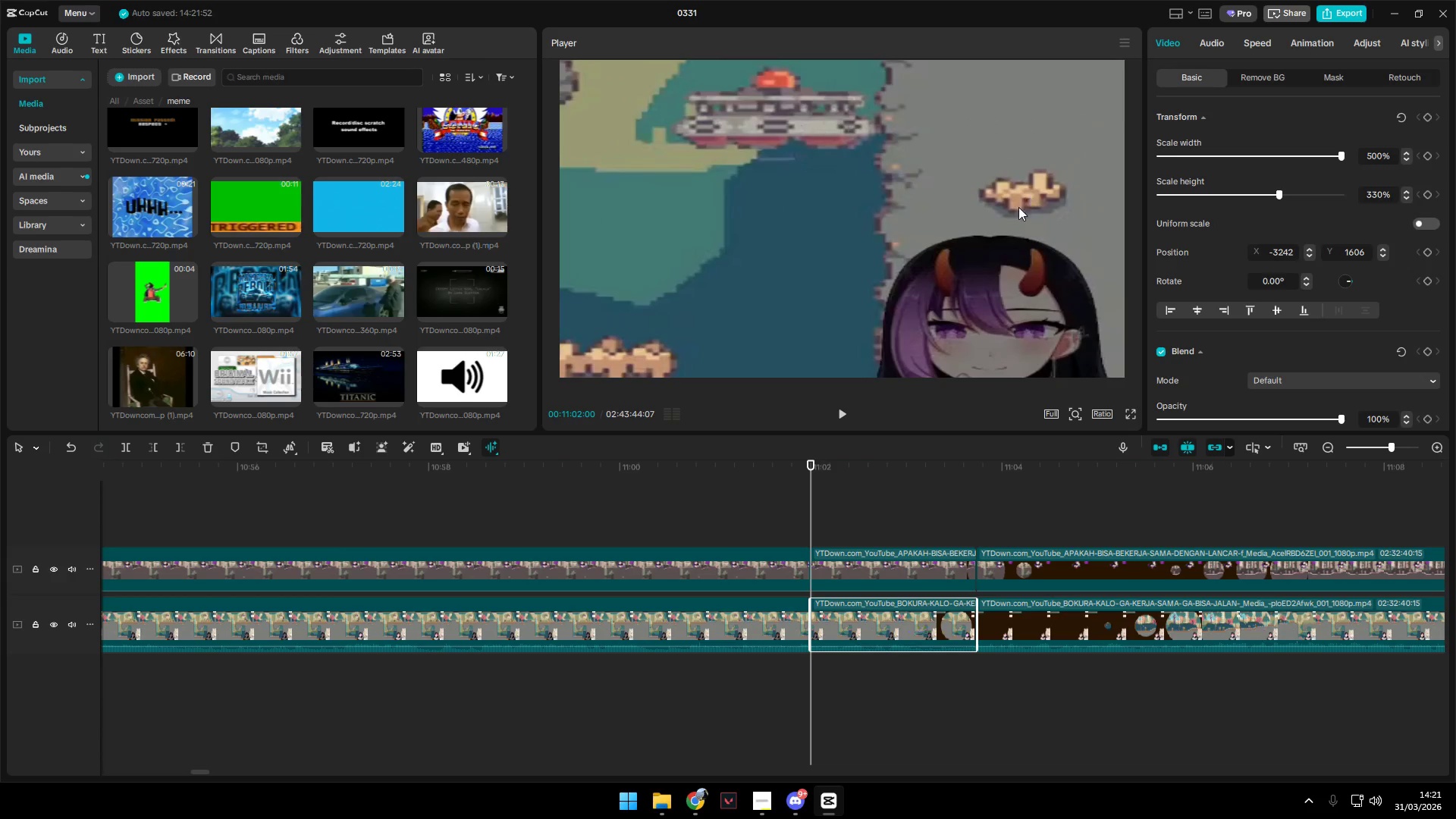 
left_click_drag(start_coordinate=[1026, 214], to_coordinate=[802, 197])
 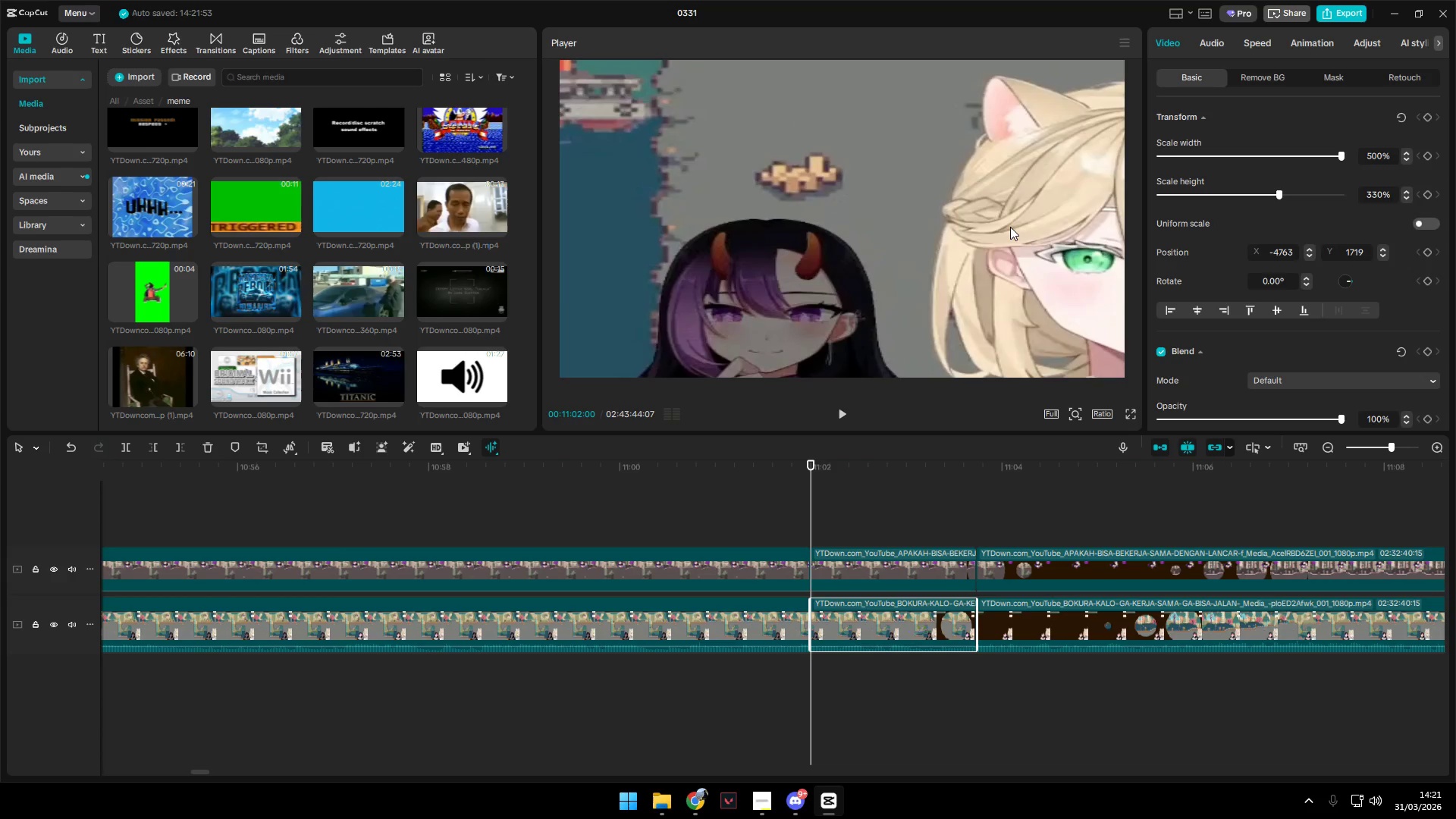 
left_click_drag(start_coordinate=[1009, 227], to_coordinate=[770, 201])
 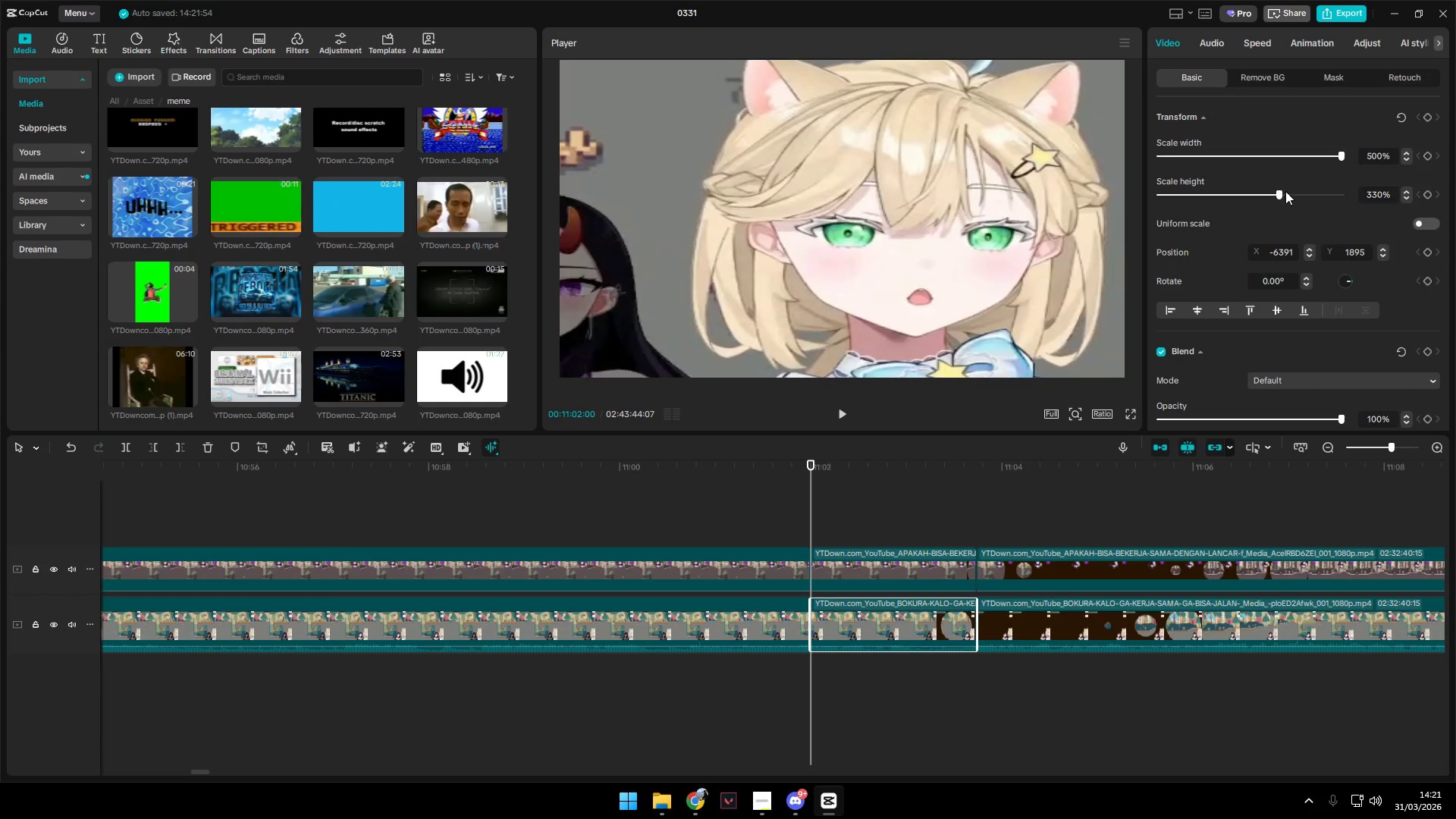 
left_click_drag(start_coordinate=[1285, 191], to_coordinate=[1230, 190])
 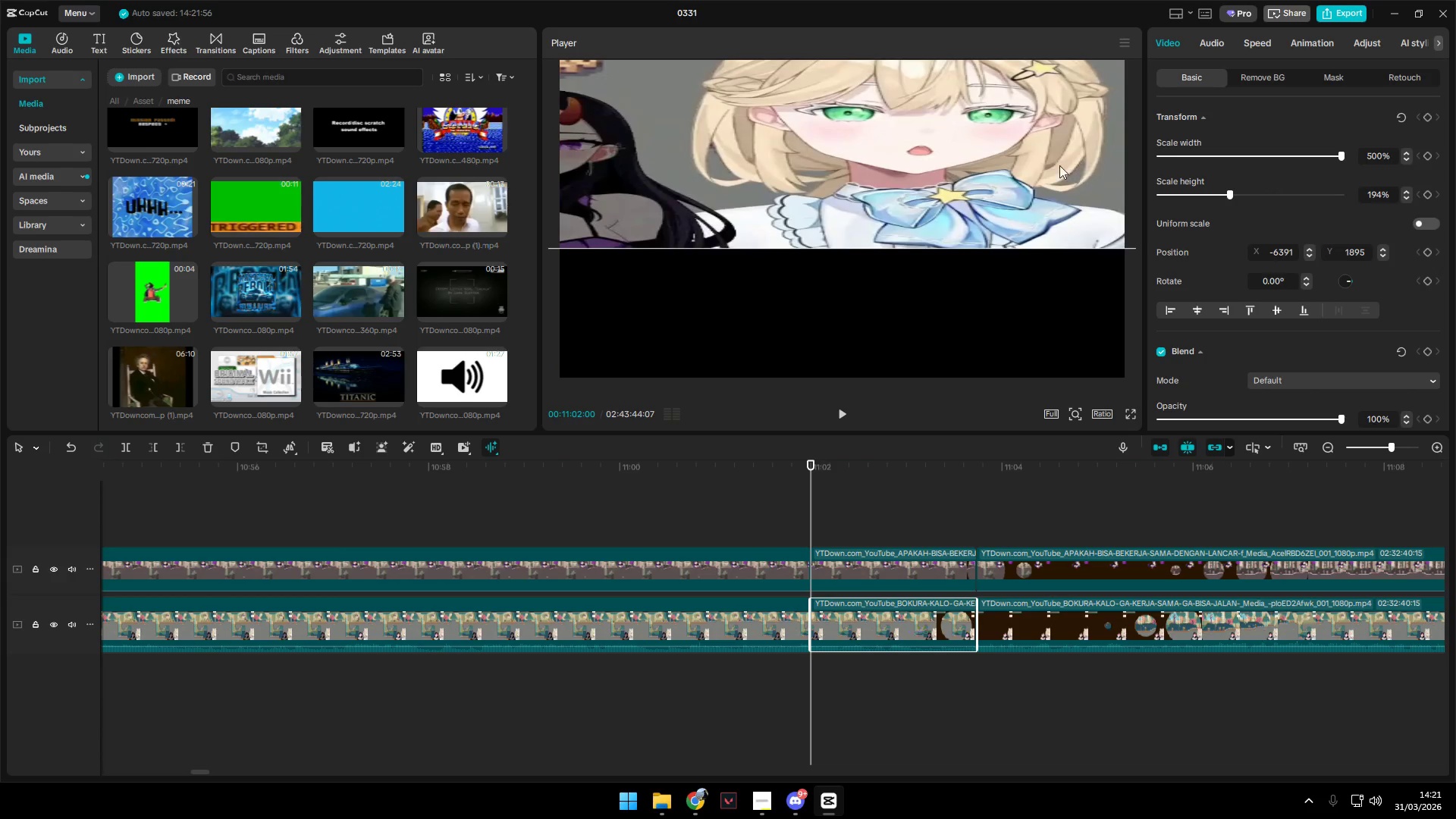 
left_click_drag(start_coordinate=[1059, 165], to_coordinate=[1016, 308])
 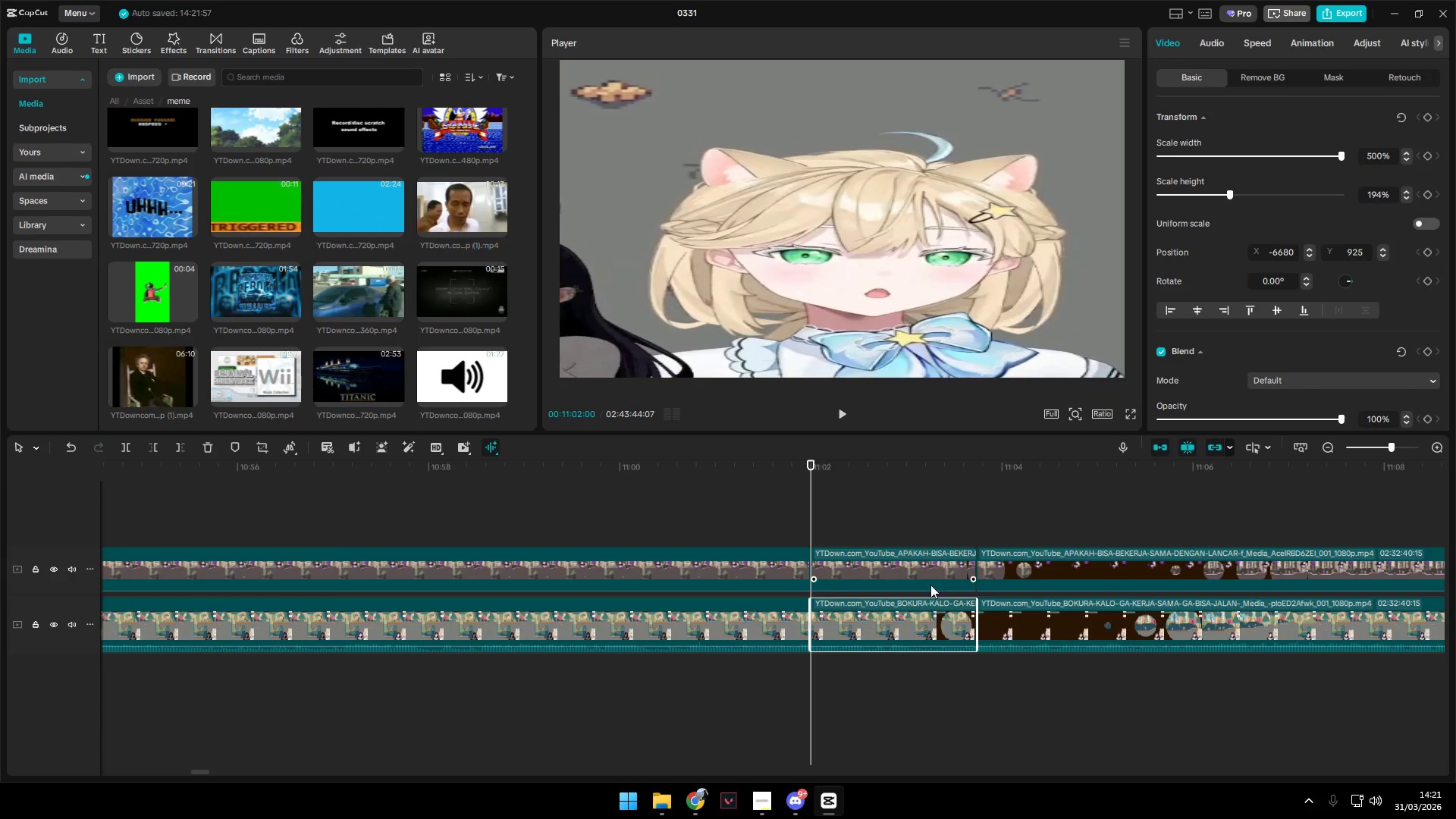 
right_click([924, 615])
 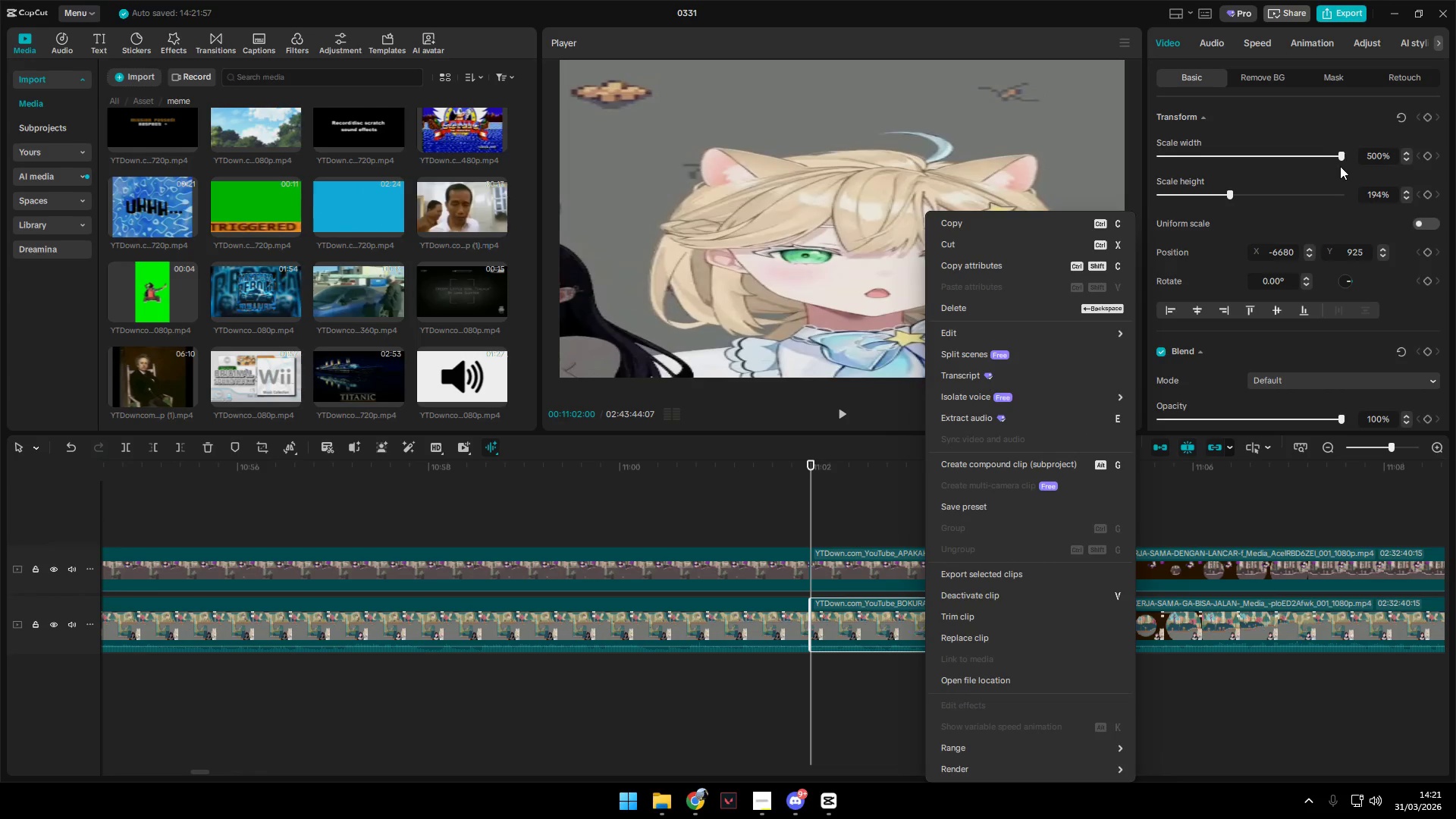 
double_click([1208, 39])
 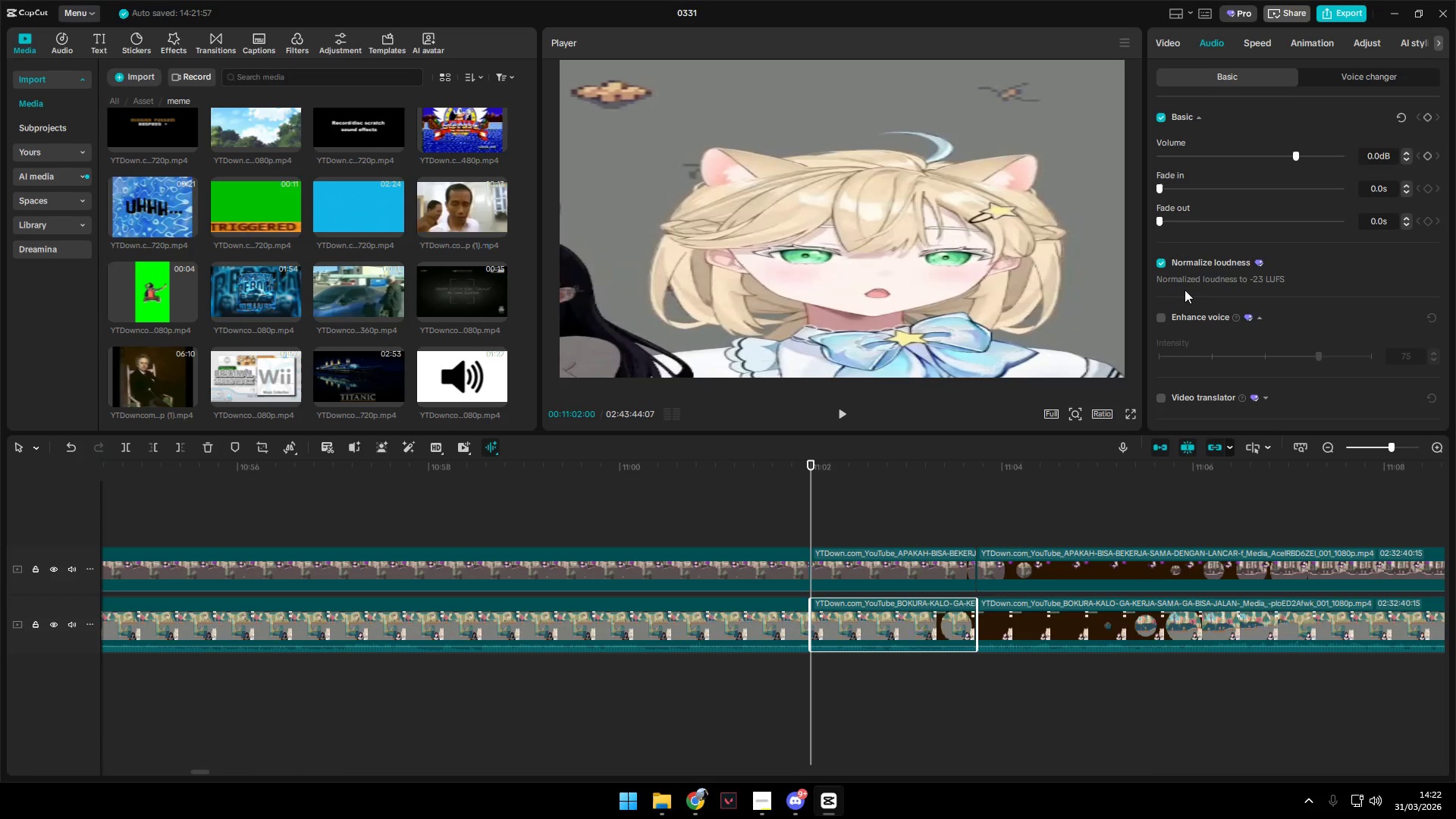 
scroll: coordinate [1197, 311], scroll_direction: down, amount: 5.0
 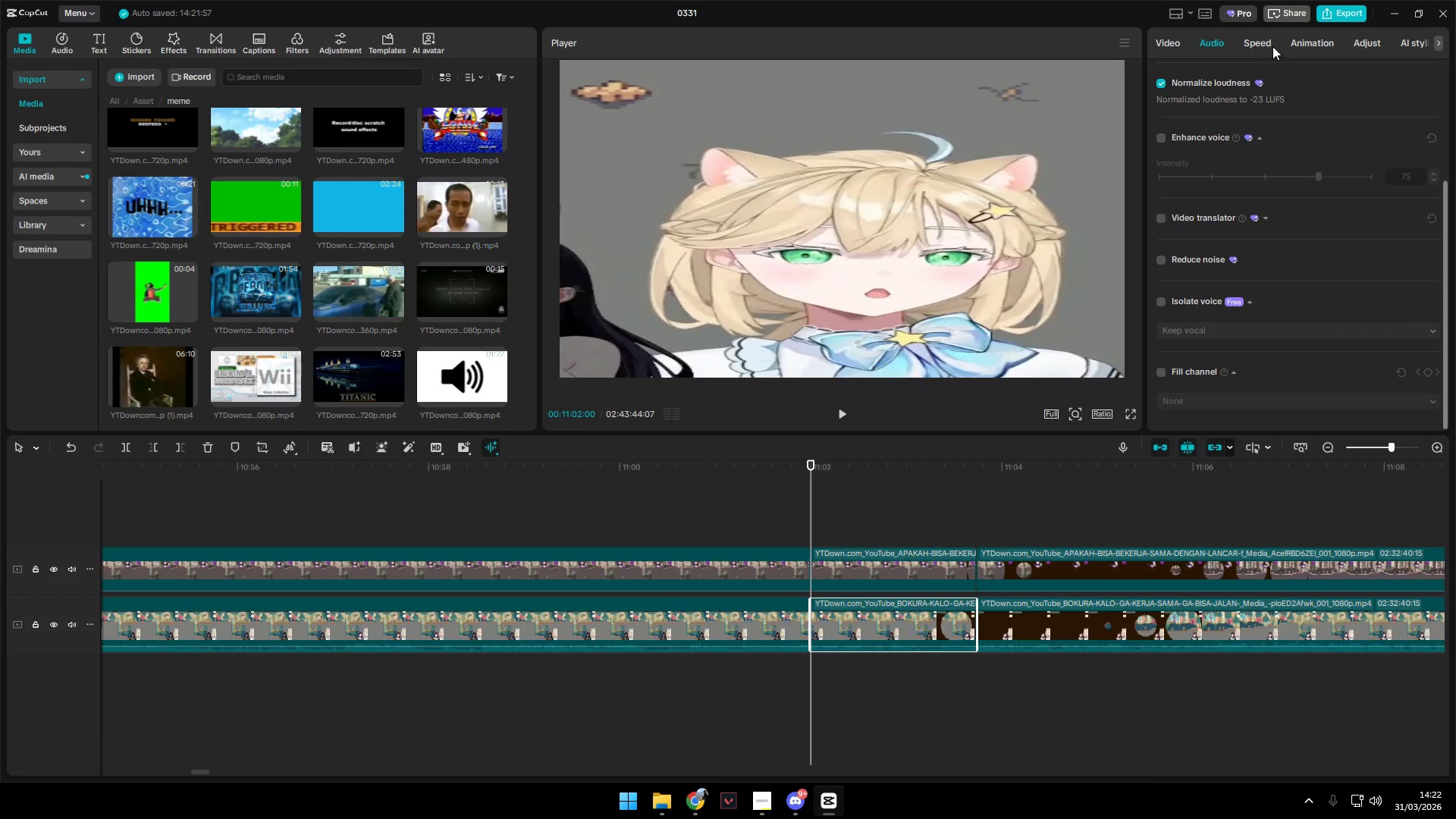 
left_click([1379, 73])
 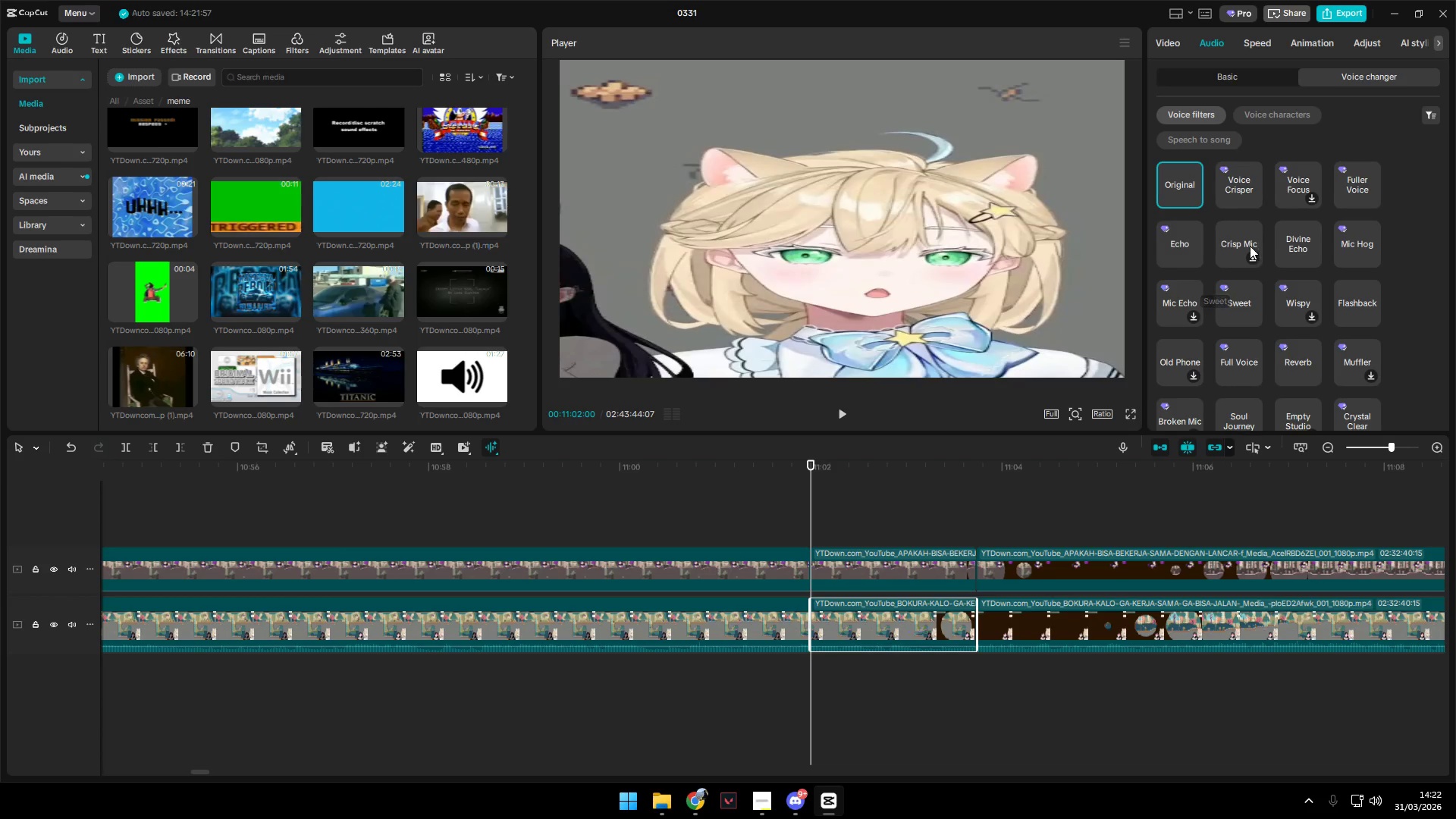 
scroll: coordinate [1247, 265], scroll_direction: up, amount: 12.0
 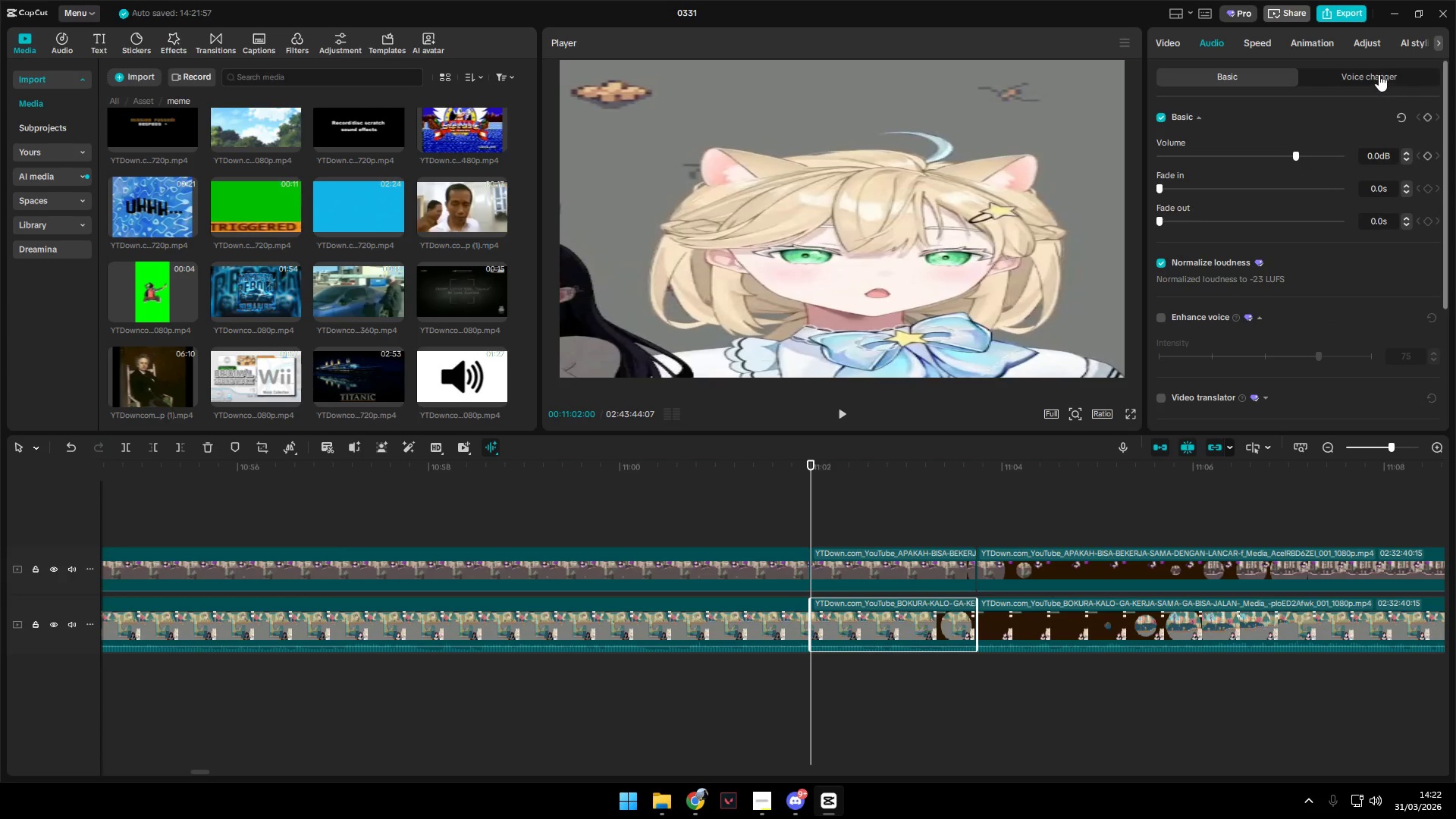 
scroll: coordinate [1367, 344], scroll_direction: down, amount: 9.0
 